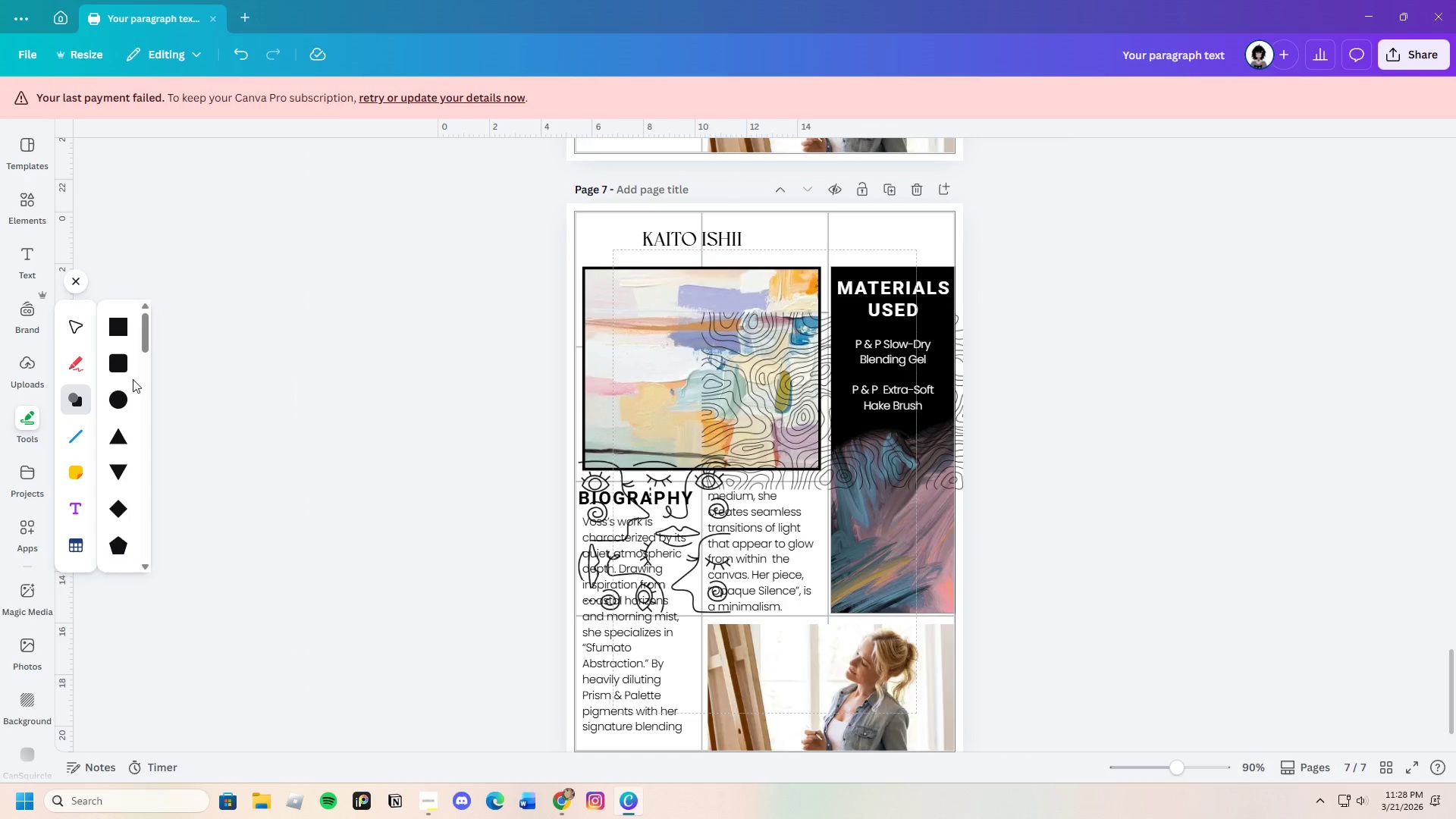 
left_click([115, 332])
 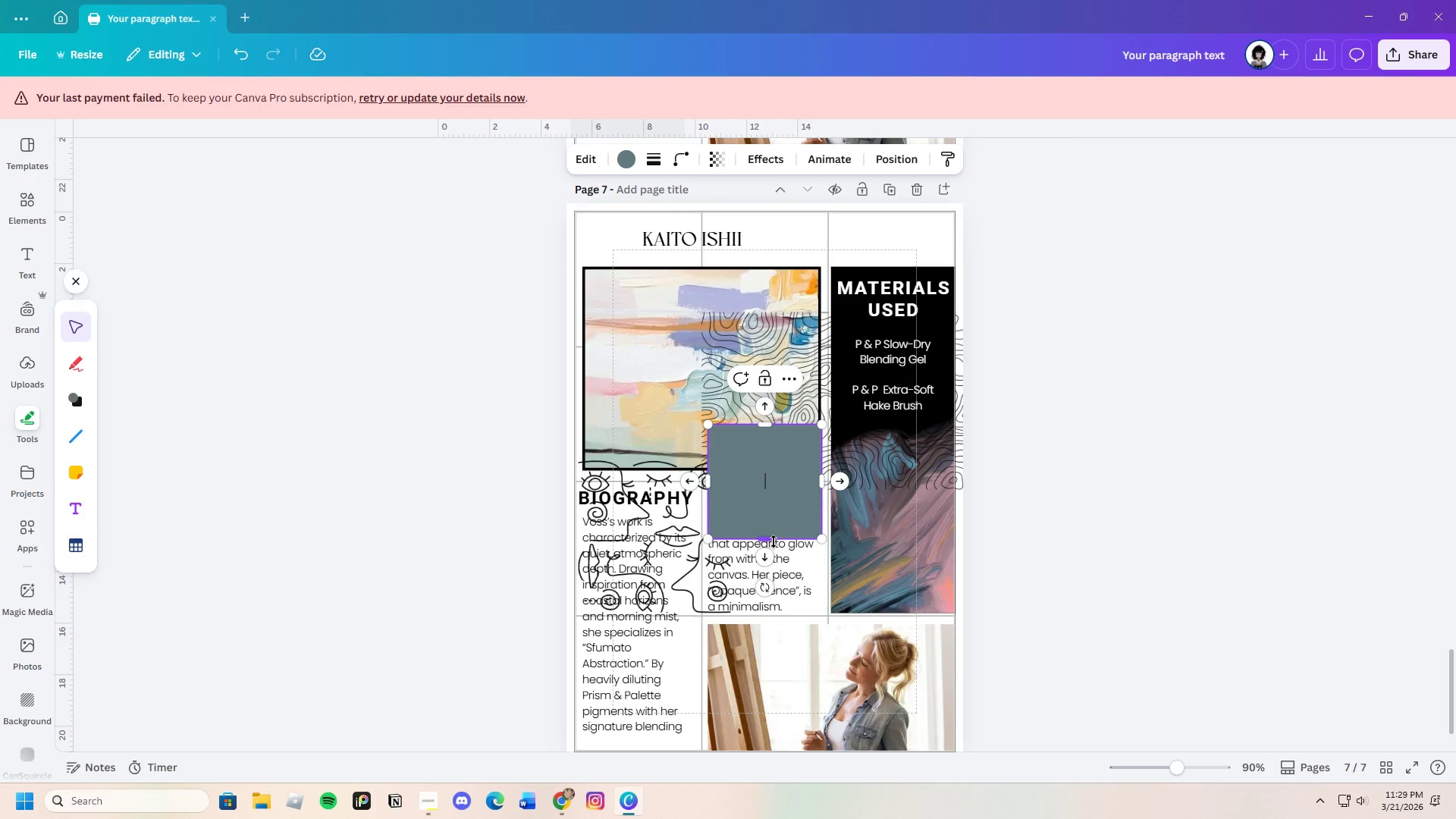 
left_click_drag(start_coordinate=[770, 541], to_coordinate=[772, 528])
 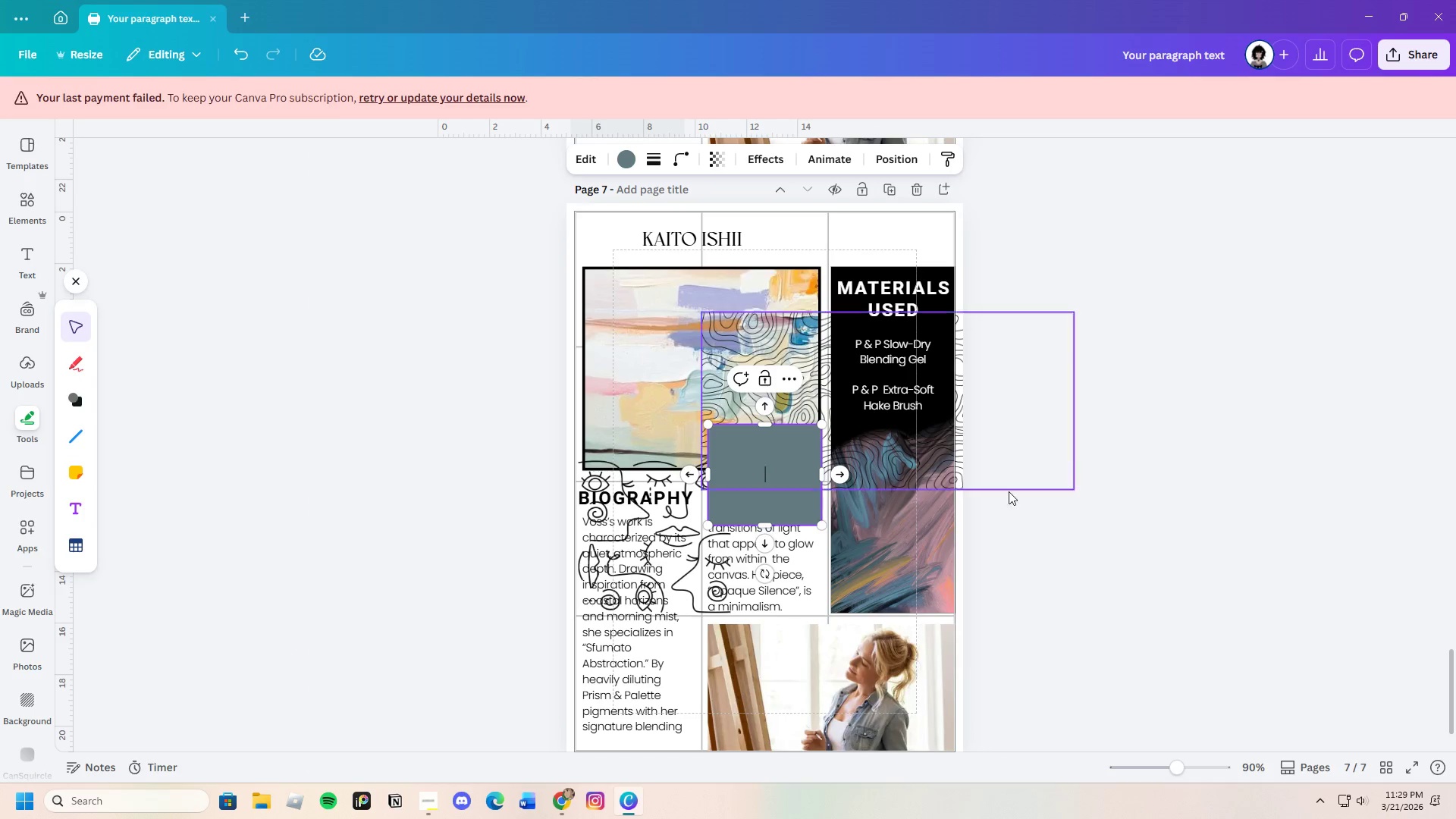 
left_click([1103, 491])
 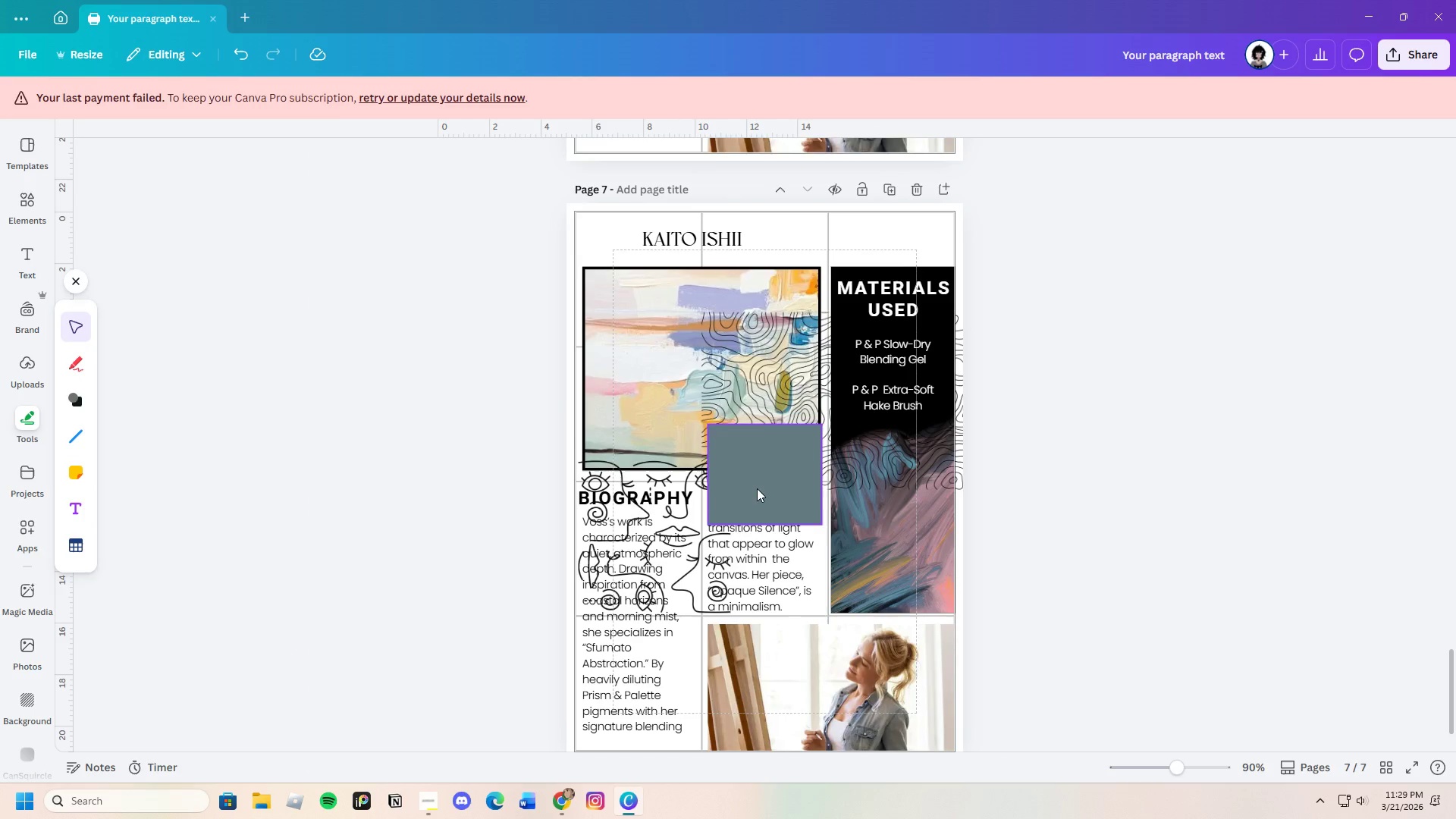 
left_click([757, 488])
 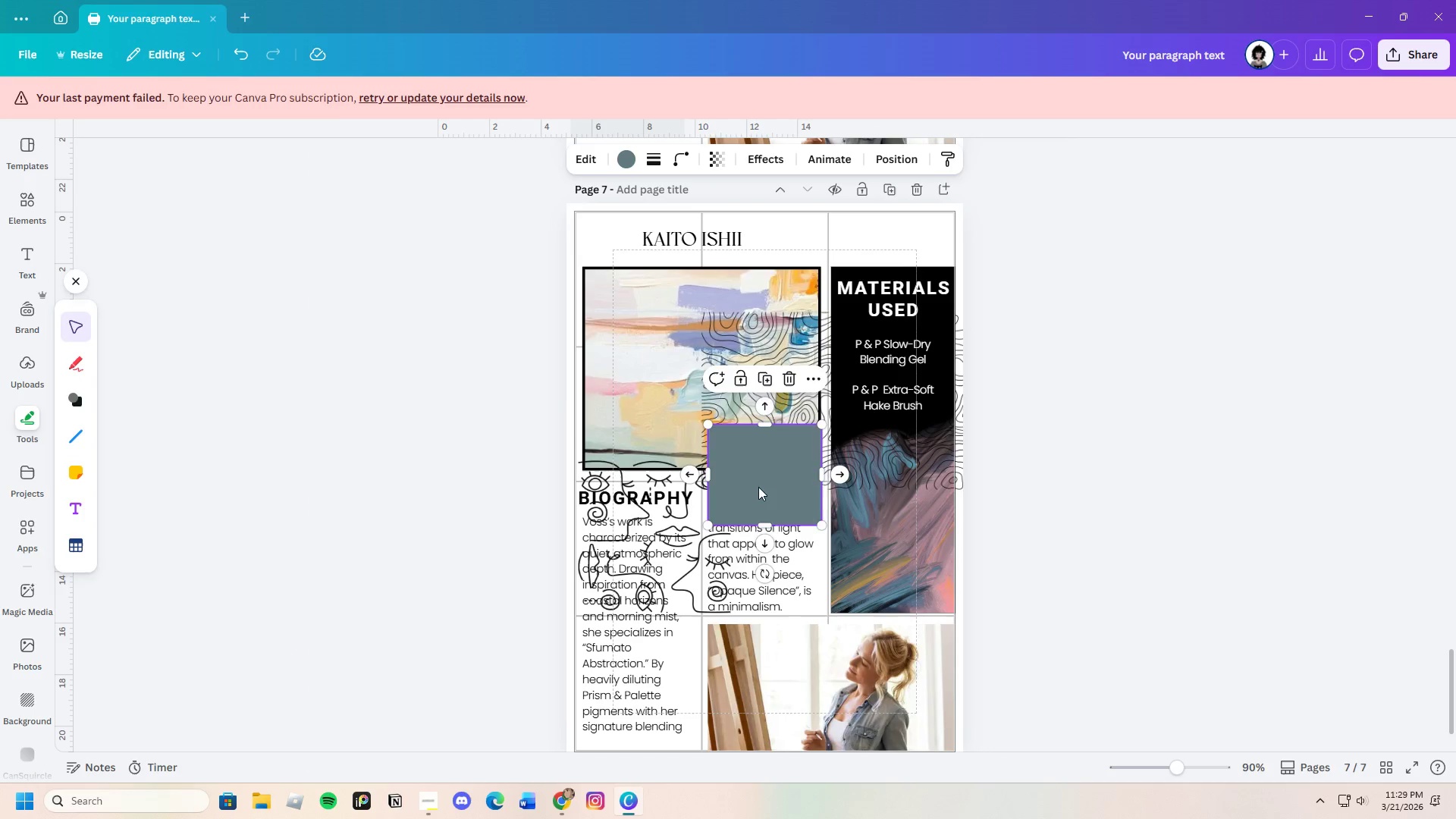 
left_click_drag(start_coordinate=[758, 487], to_coordinate=[657, 391])
 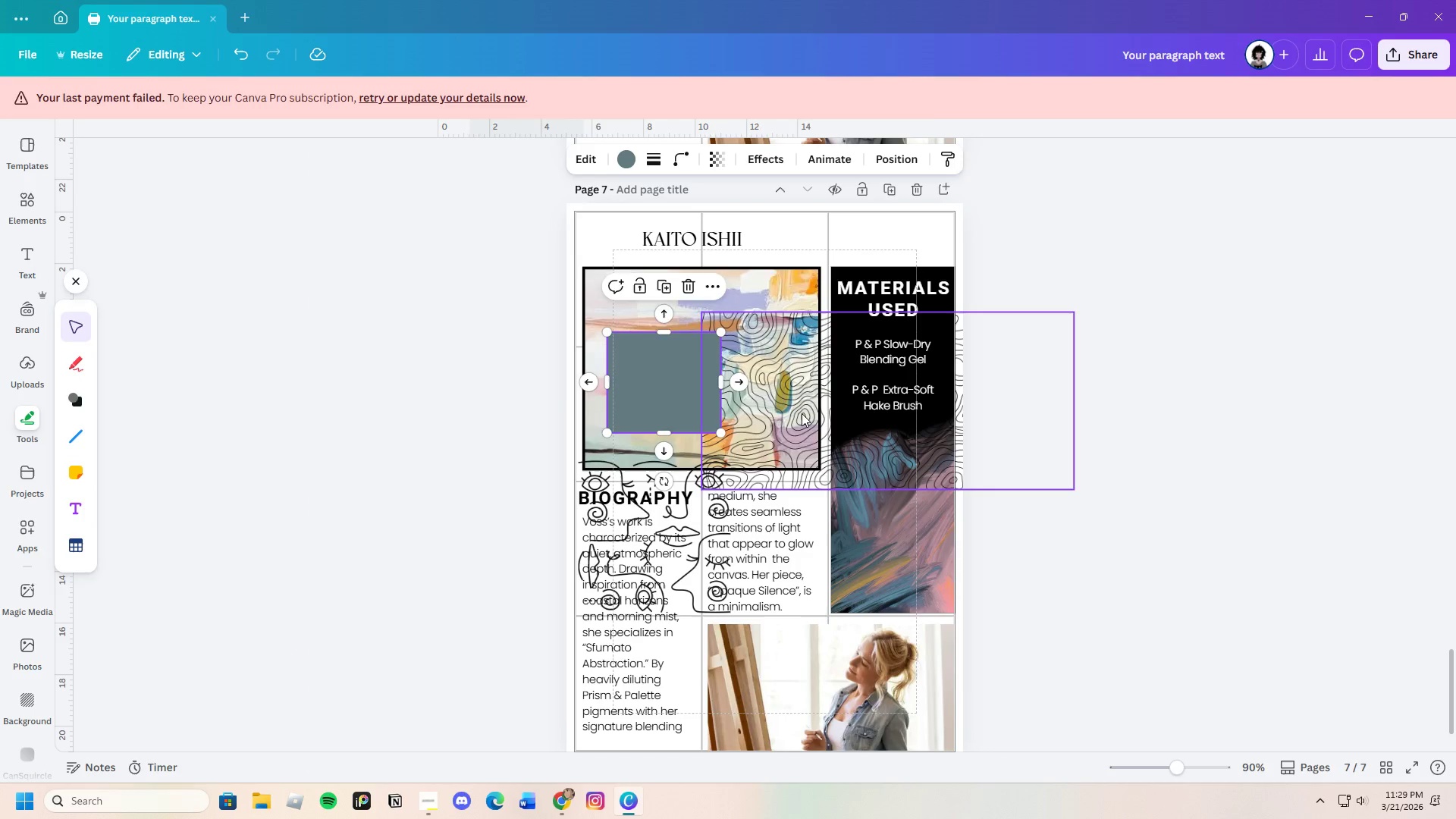 
left_click([797, 413])
 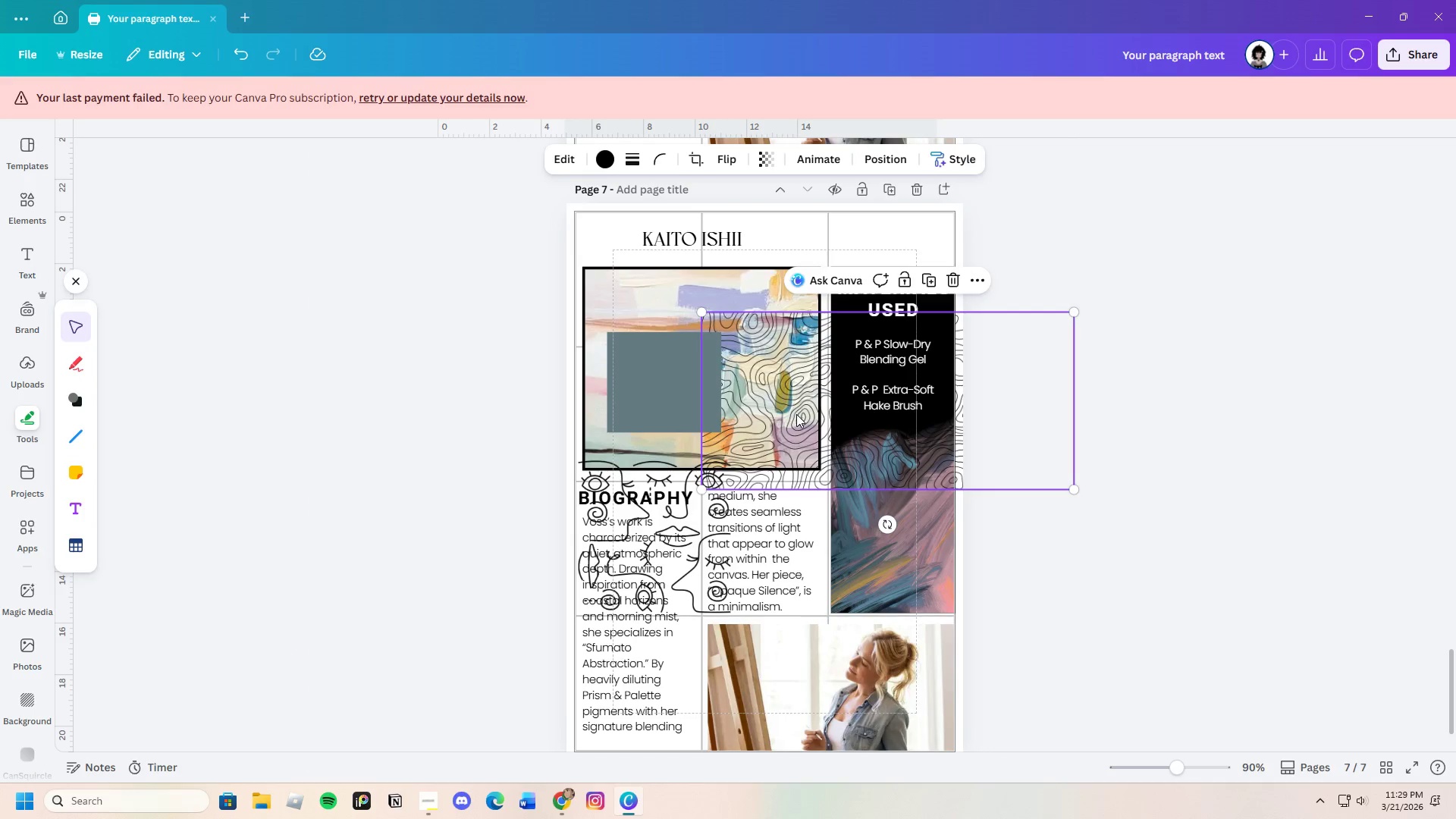 
left_click_drag(start_coordinate=[796, 414], to_coordinate=[863, 473])
 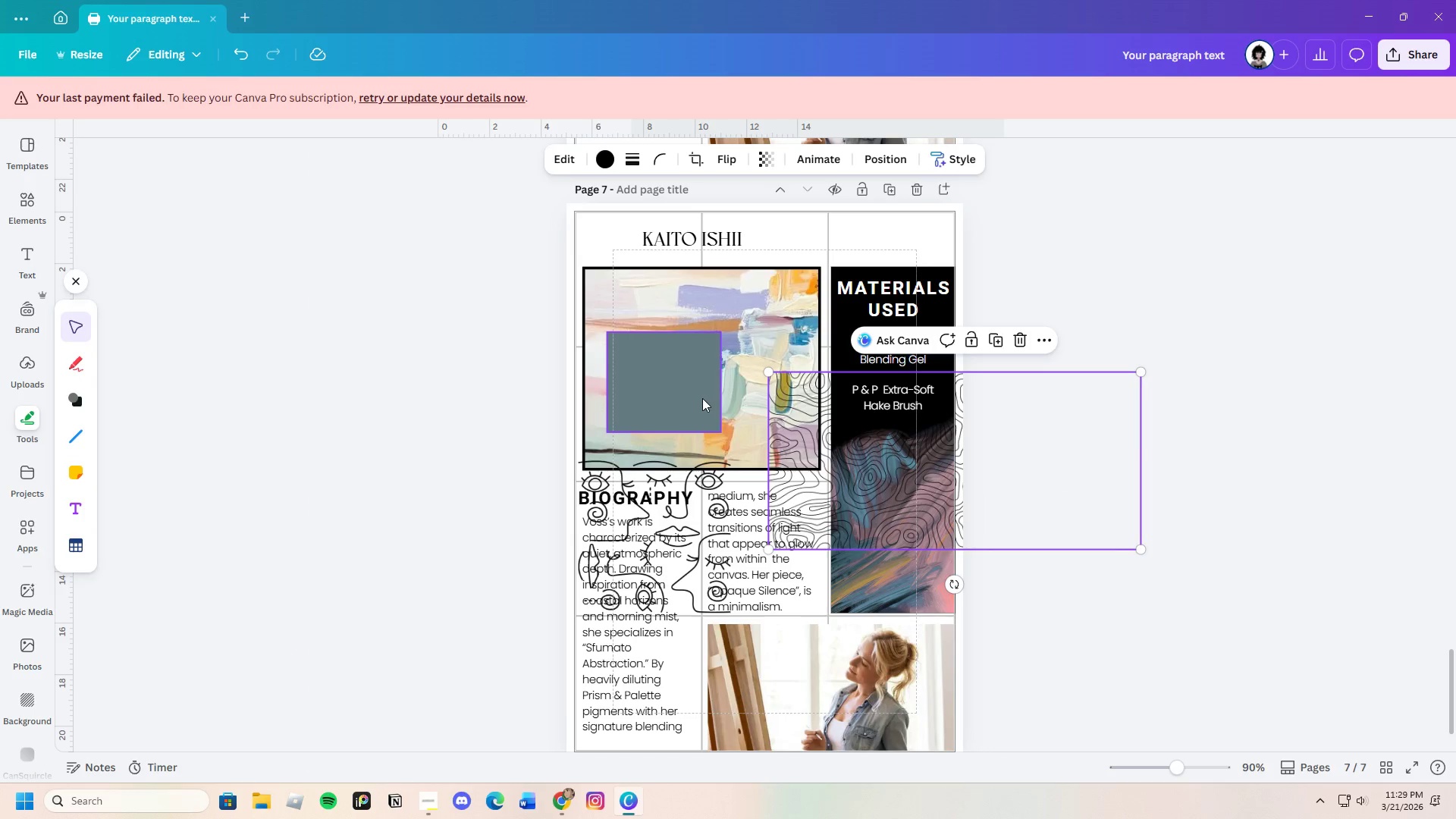 
left_click_drag(start_coordinate=[673, 388], to_coordinate=[648, 423])
 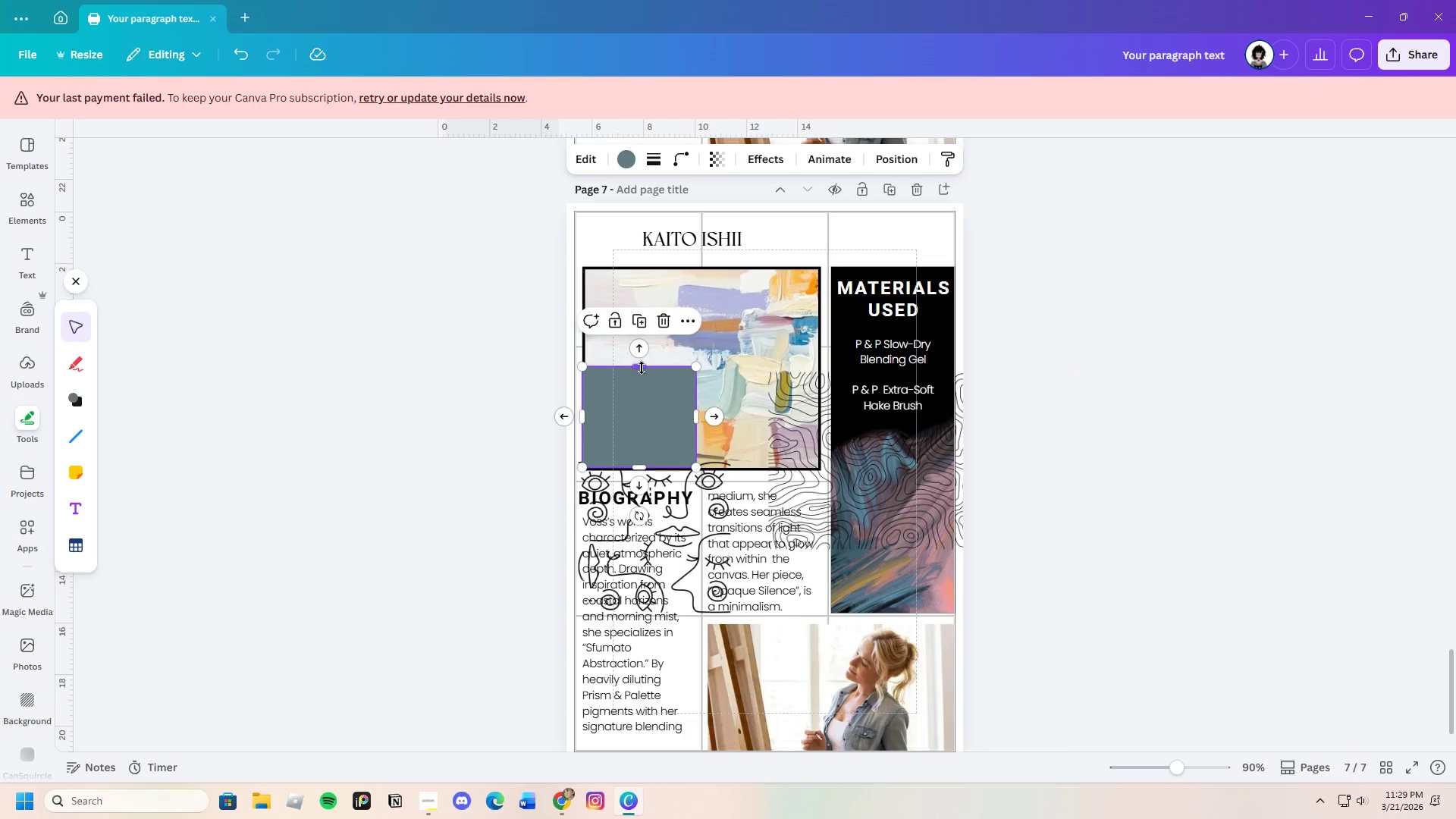 
left_click_drag(start_coordinate=[642, 368], to_coordinate=[654, 270])
 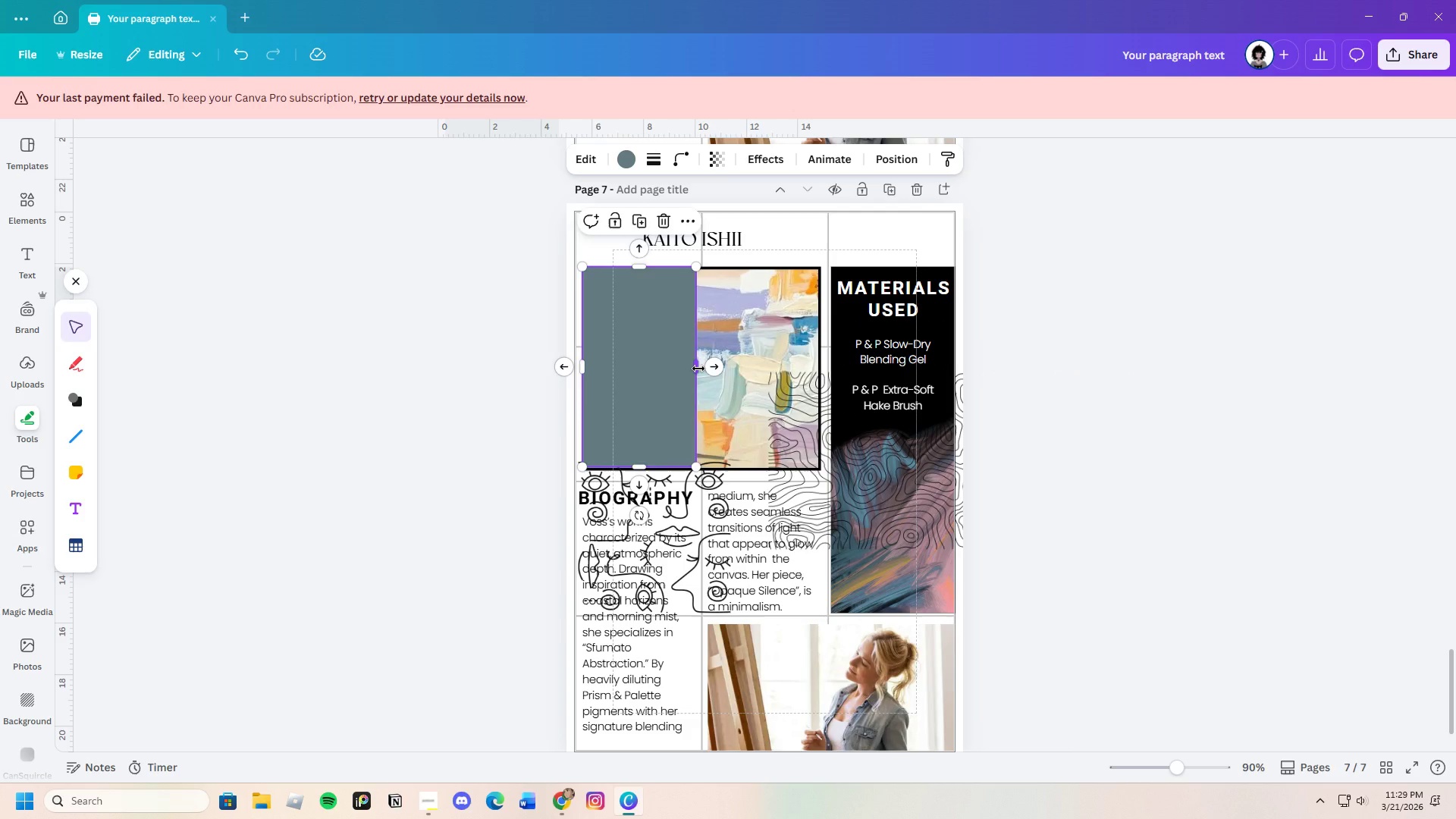 
left_click_drag(start_coordinate=[698, 369], to_coordinate=[819, 391])
 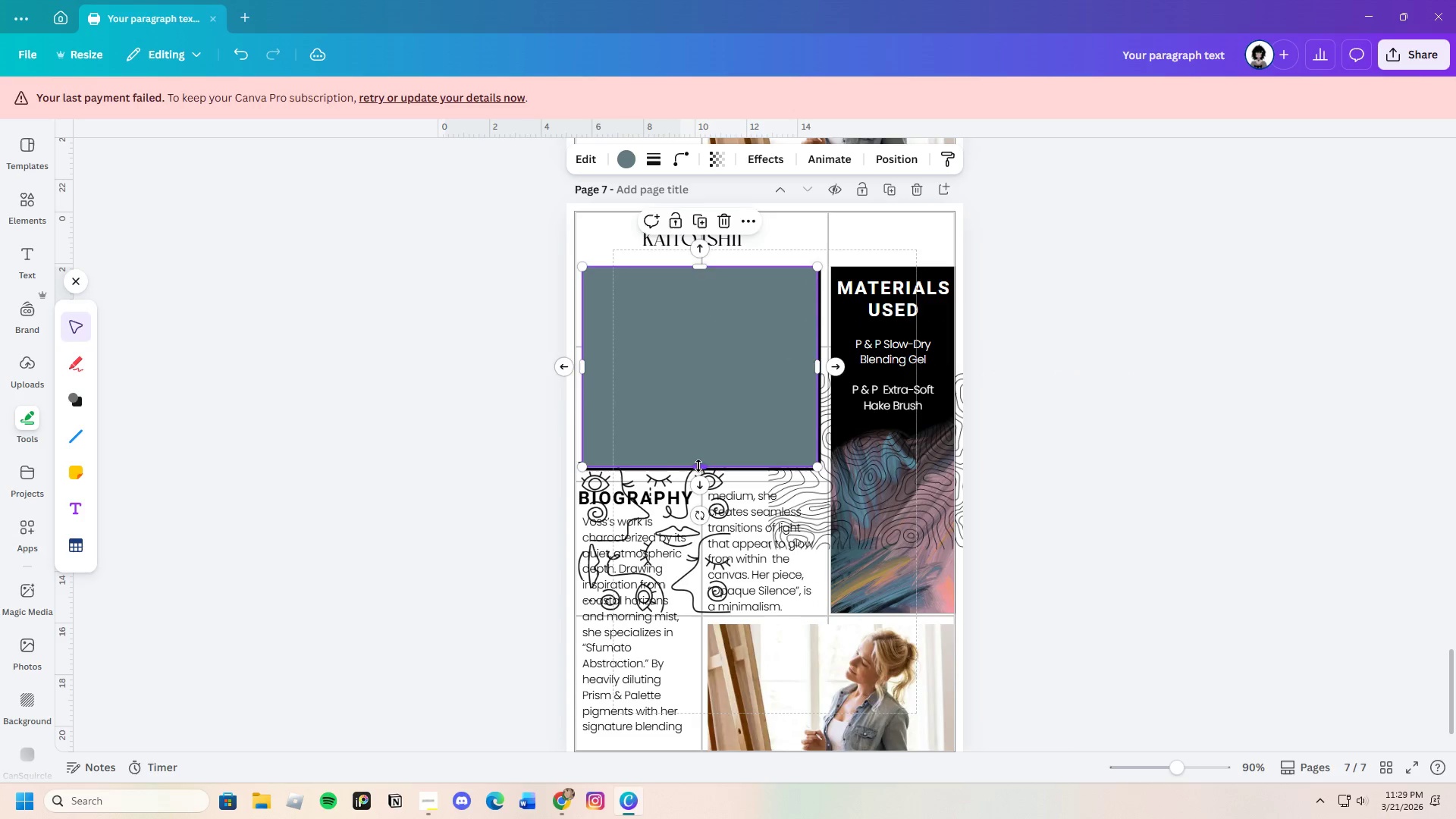 
left_click_drag(start_coordinate=[701, 465], to_coordinate=[707, 468])
 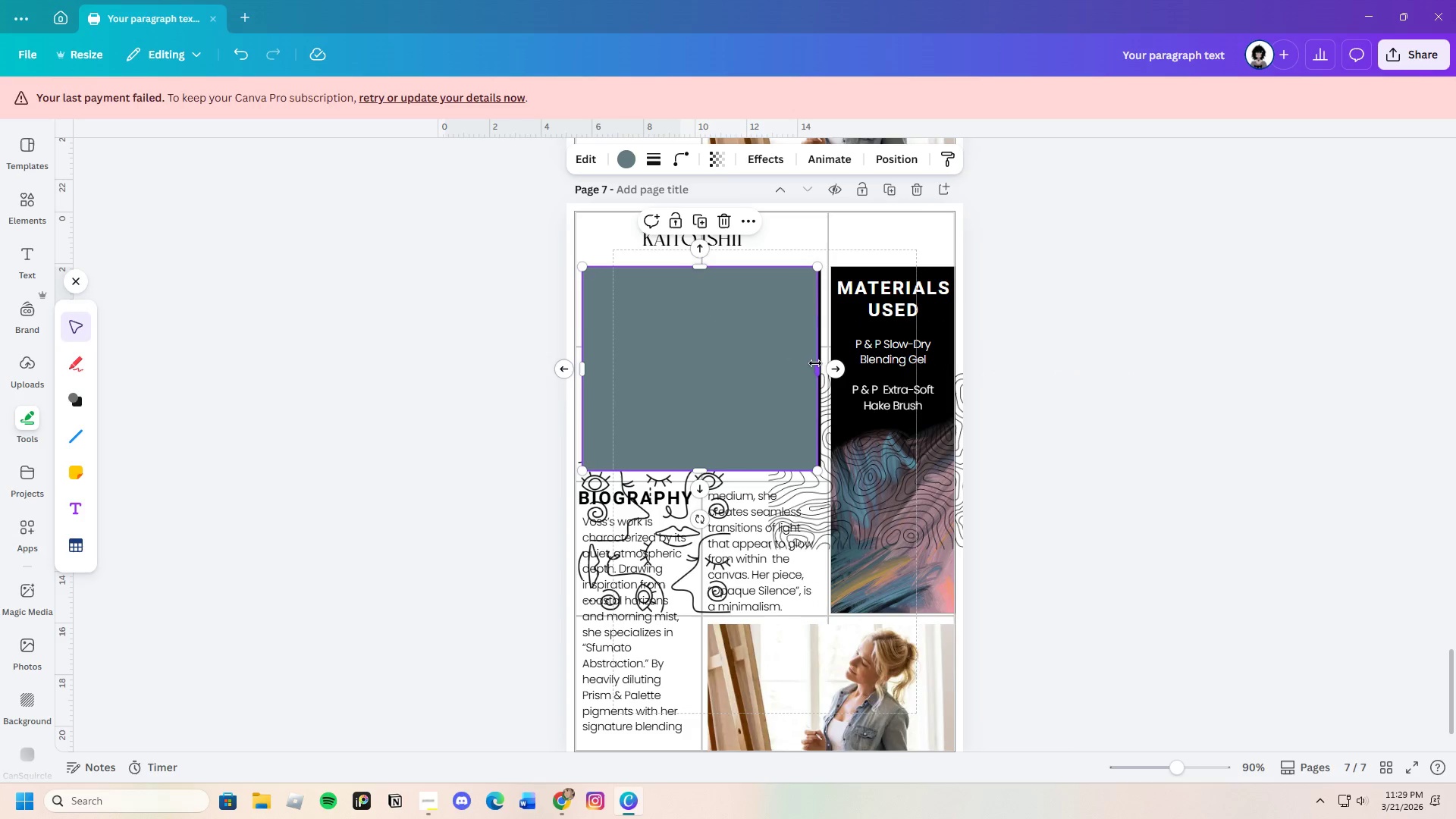 
left_click_drag(start_coordinate=[815, 363], to_coordinate=[820, 362])
 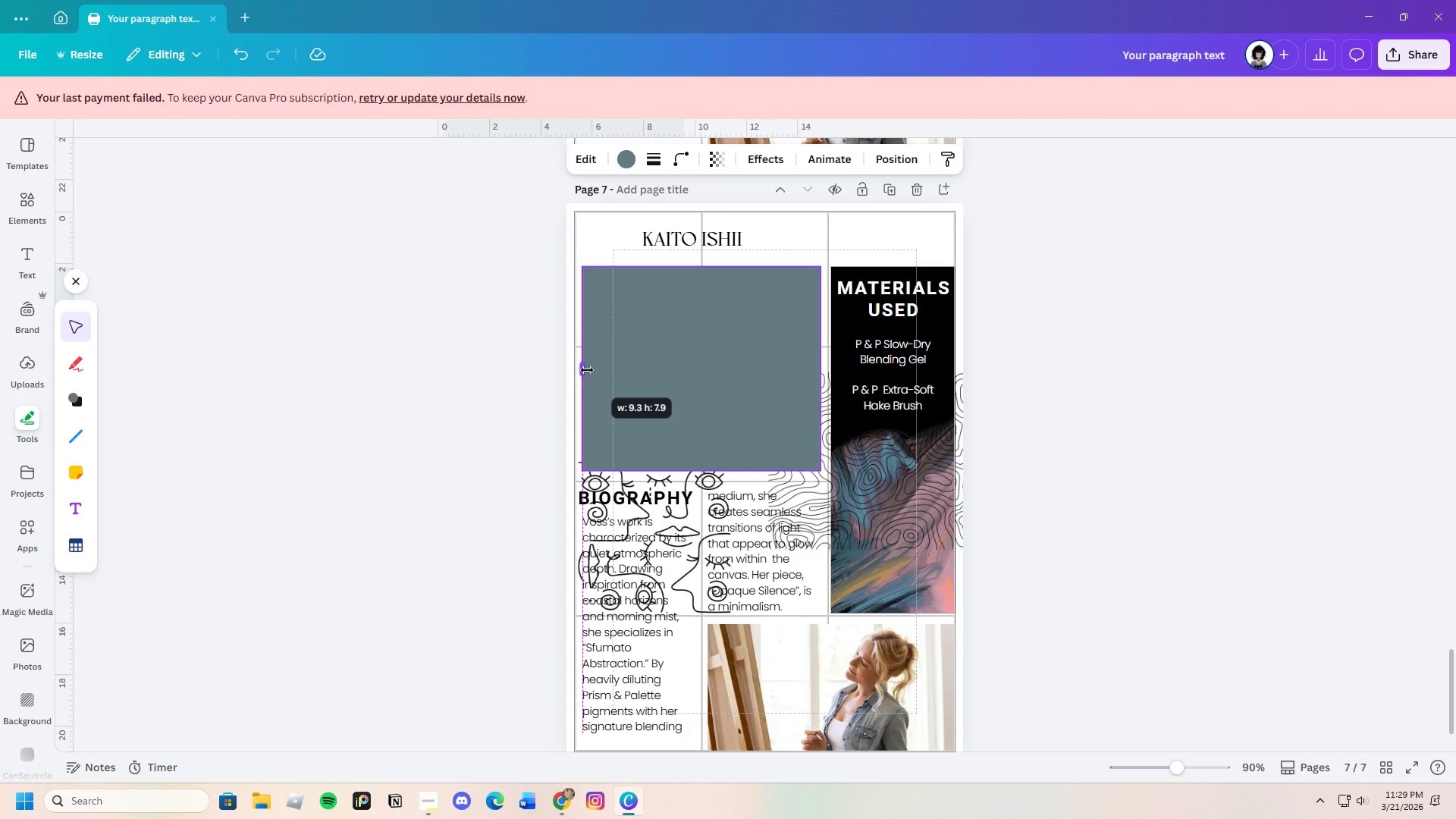 
left_click([708, 375])
 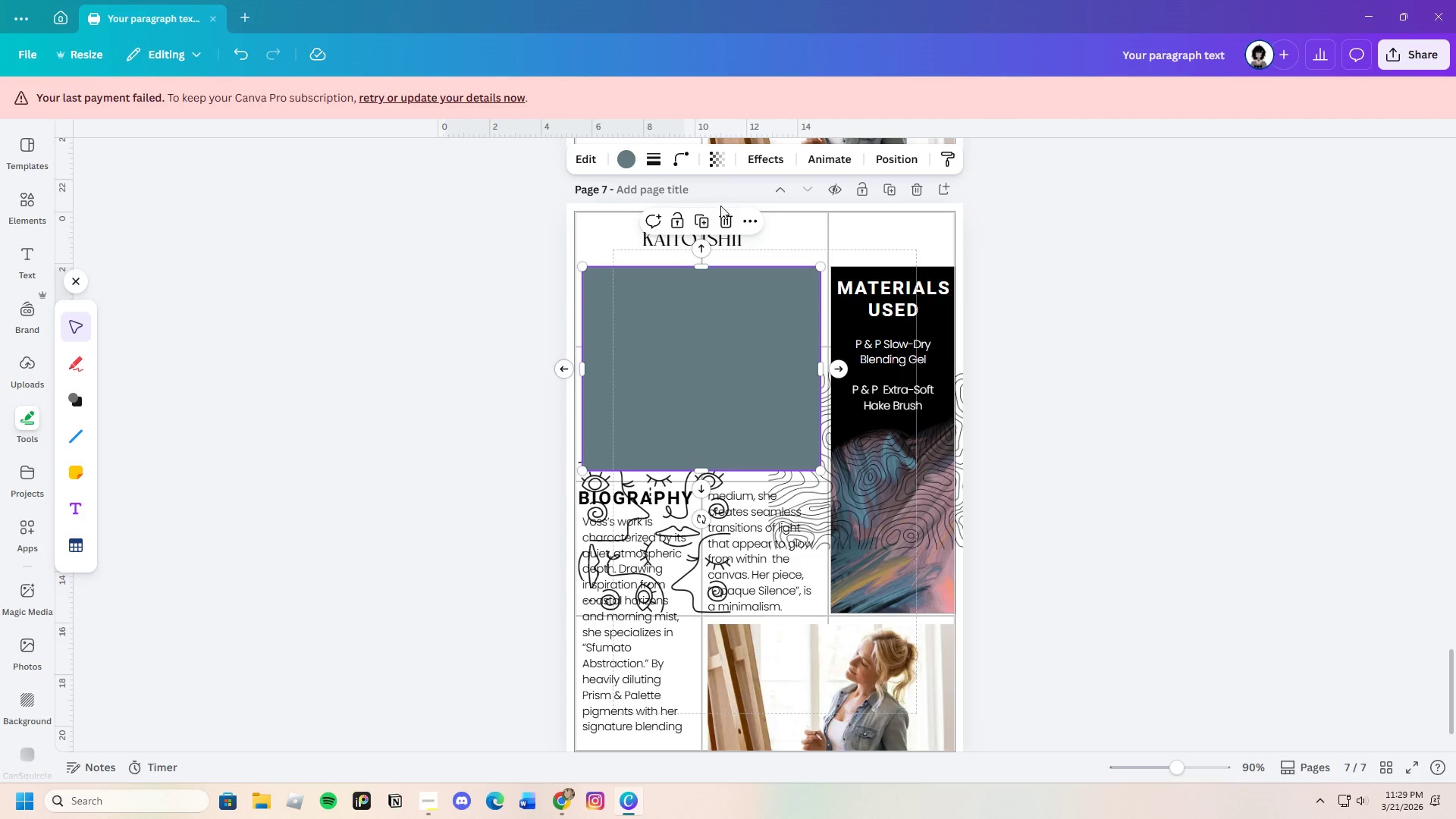 
left_click_drag(start_coordinate=[746, 323], to_coordinate=[760, 329])
 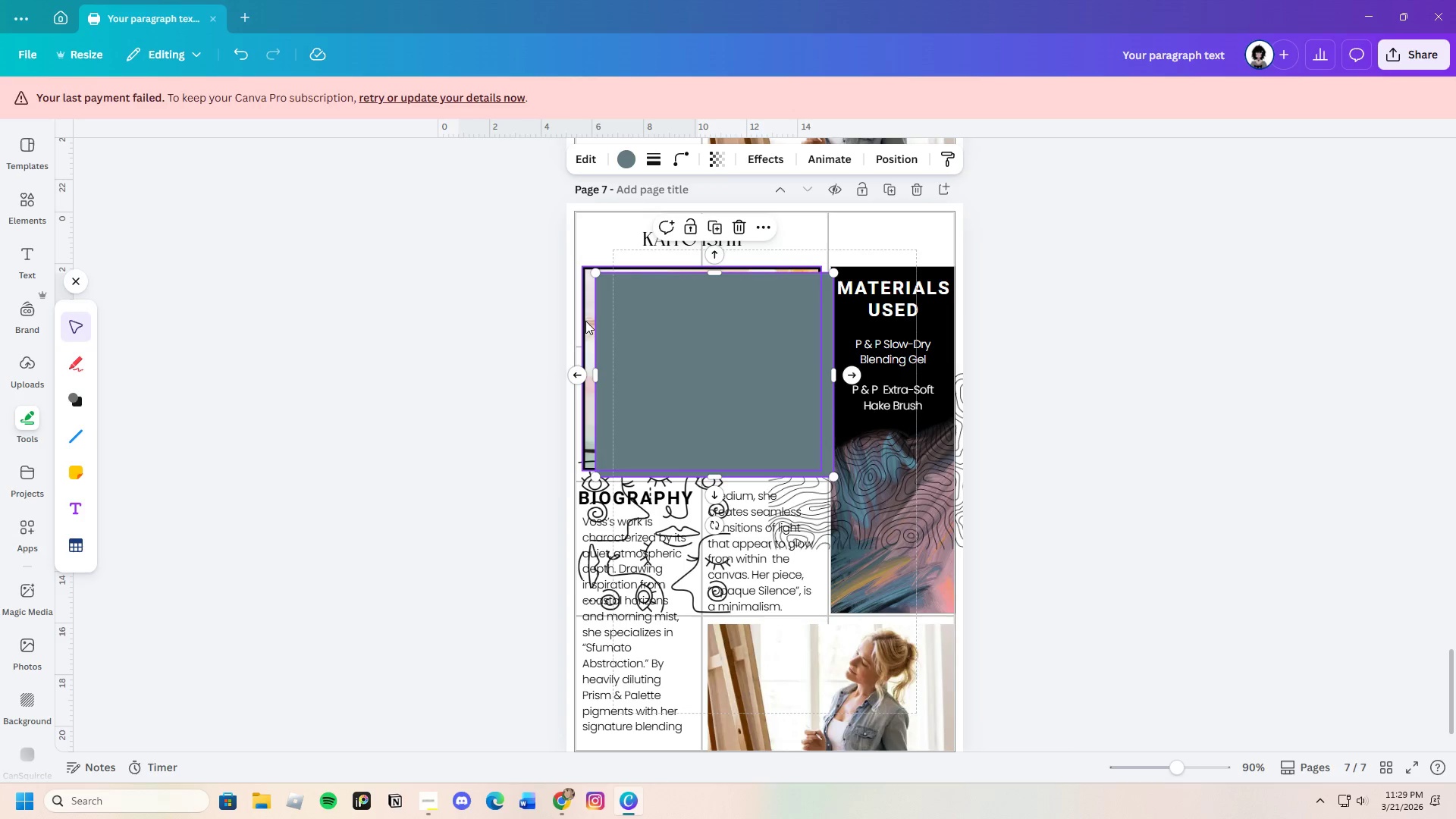 
left_click([585, 321])
 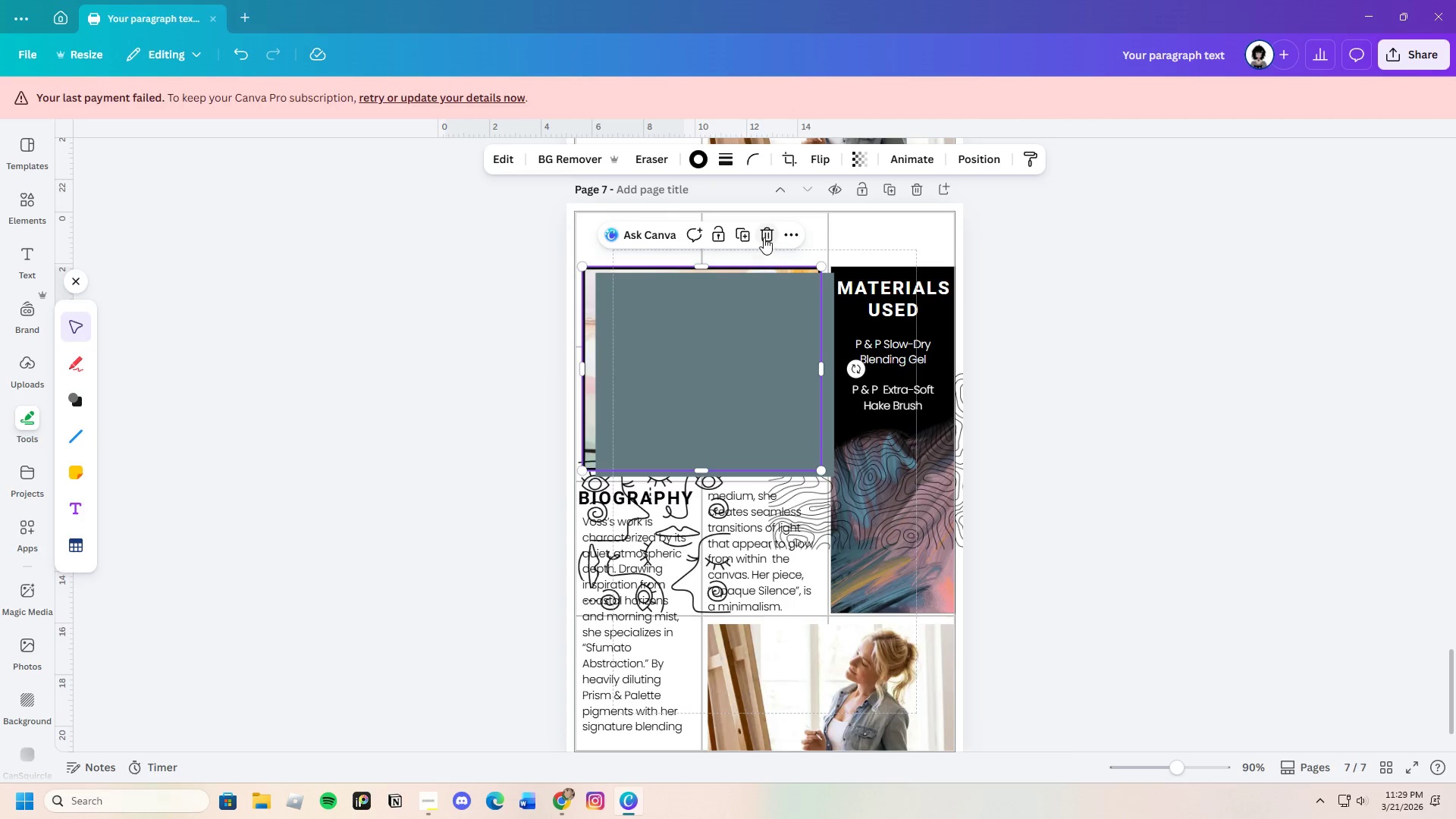 
left_click([764, 233])
 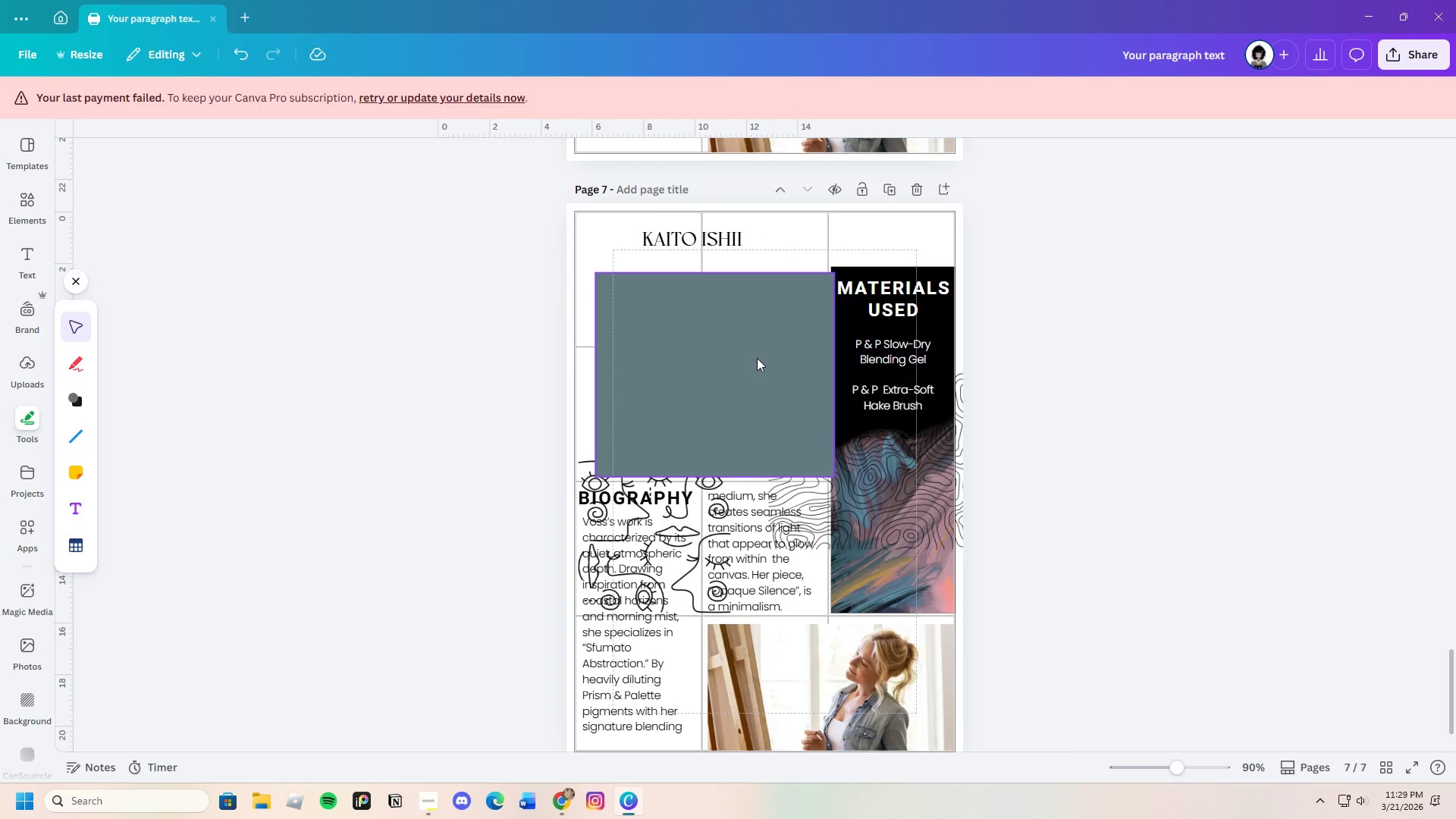 
left_click_drag(start_coordinate=[754, 356], to_coordinate=[741, 350])
 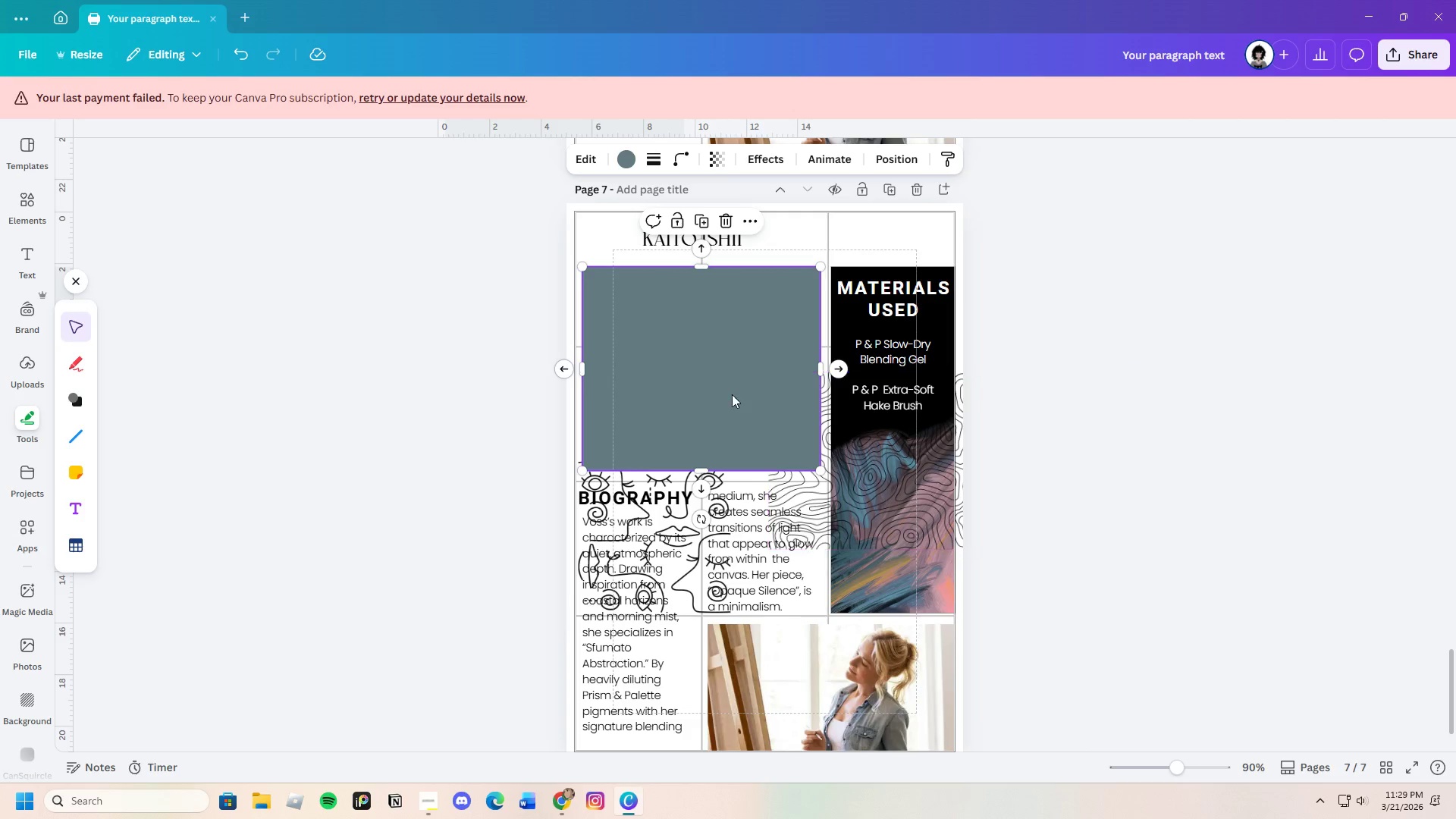 
left_click([705, 368])
 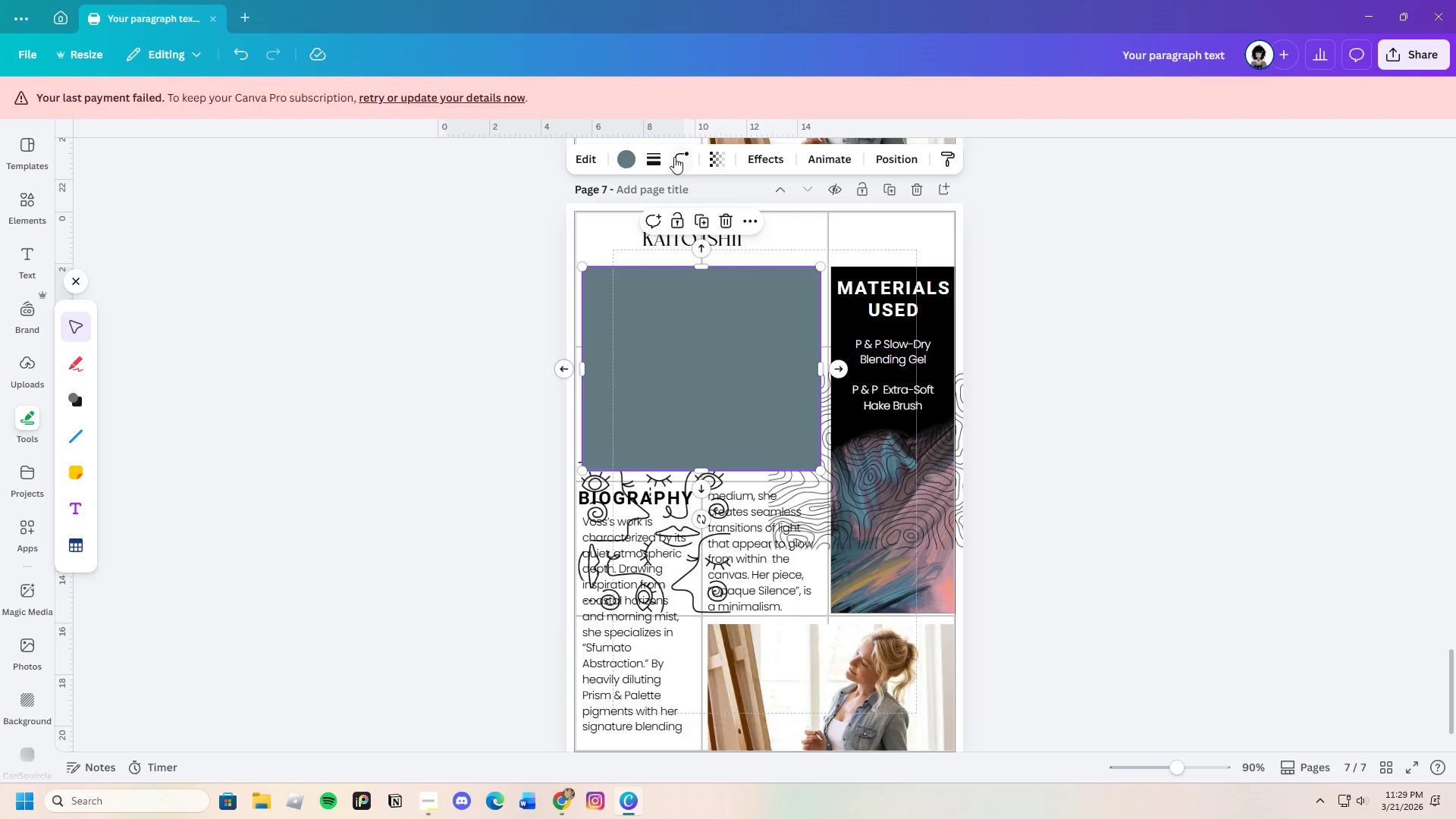 
left_click([661, 162])
 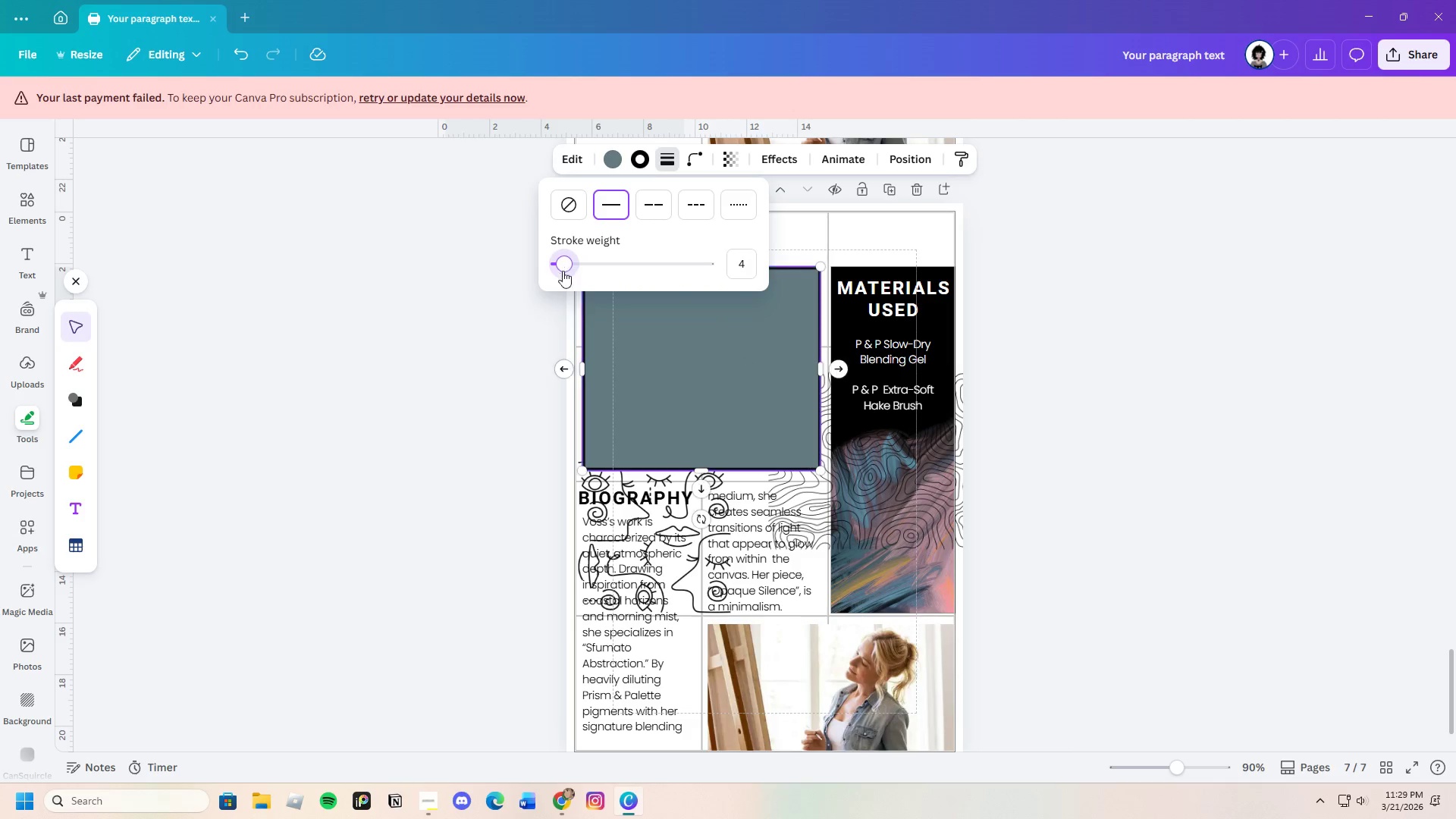 
left_click([1084, 370])
 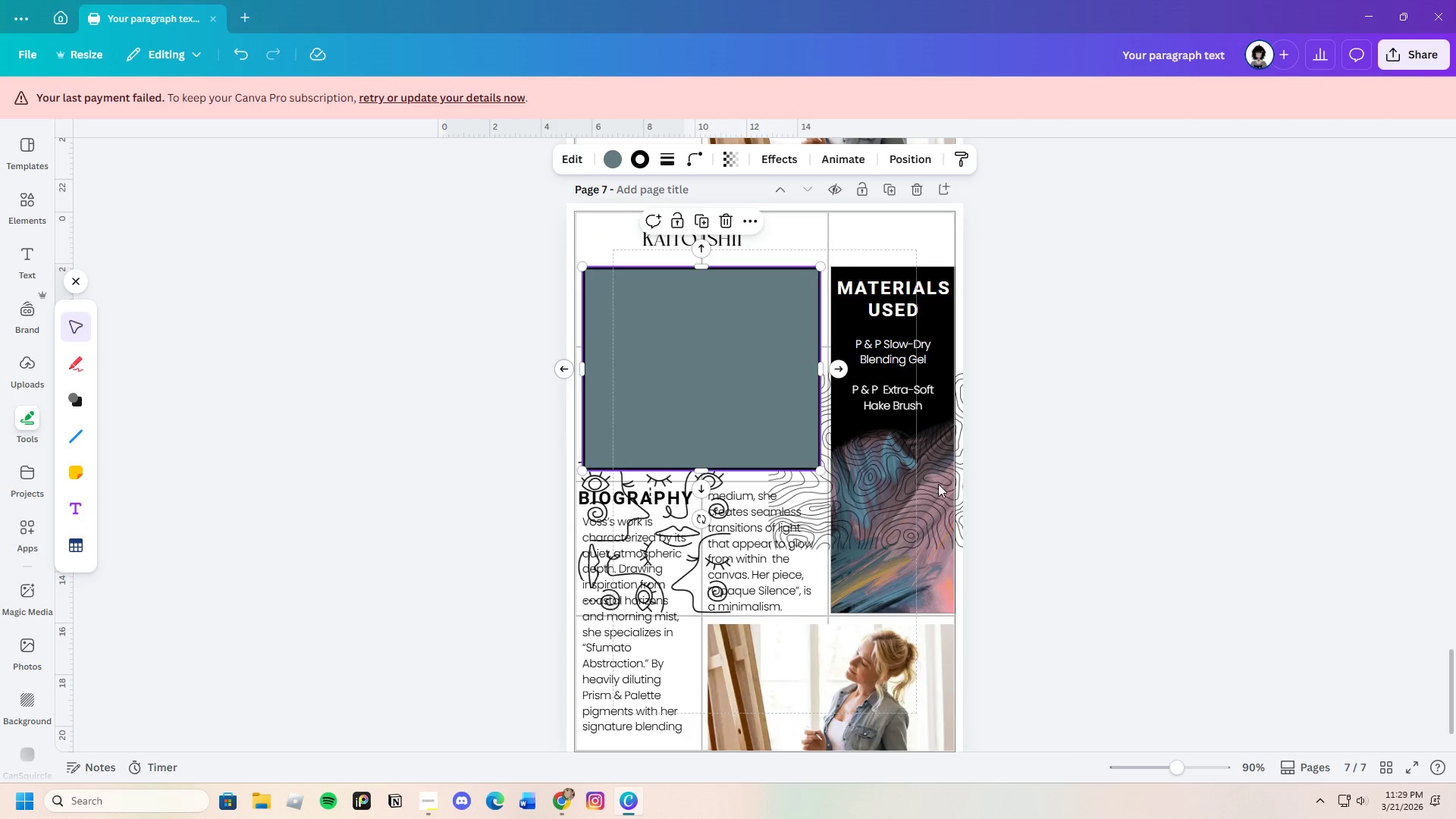 
left_click([927, 489])
 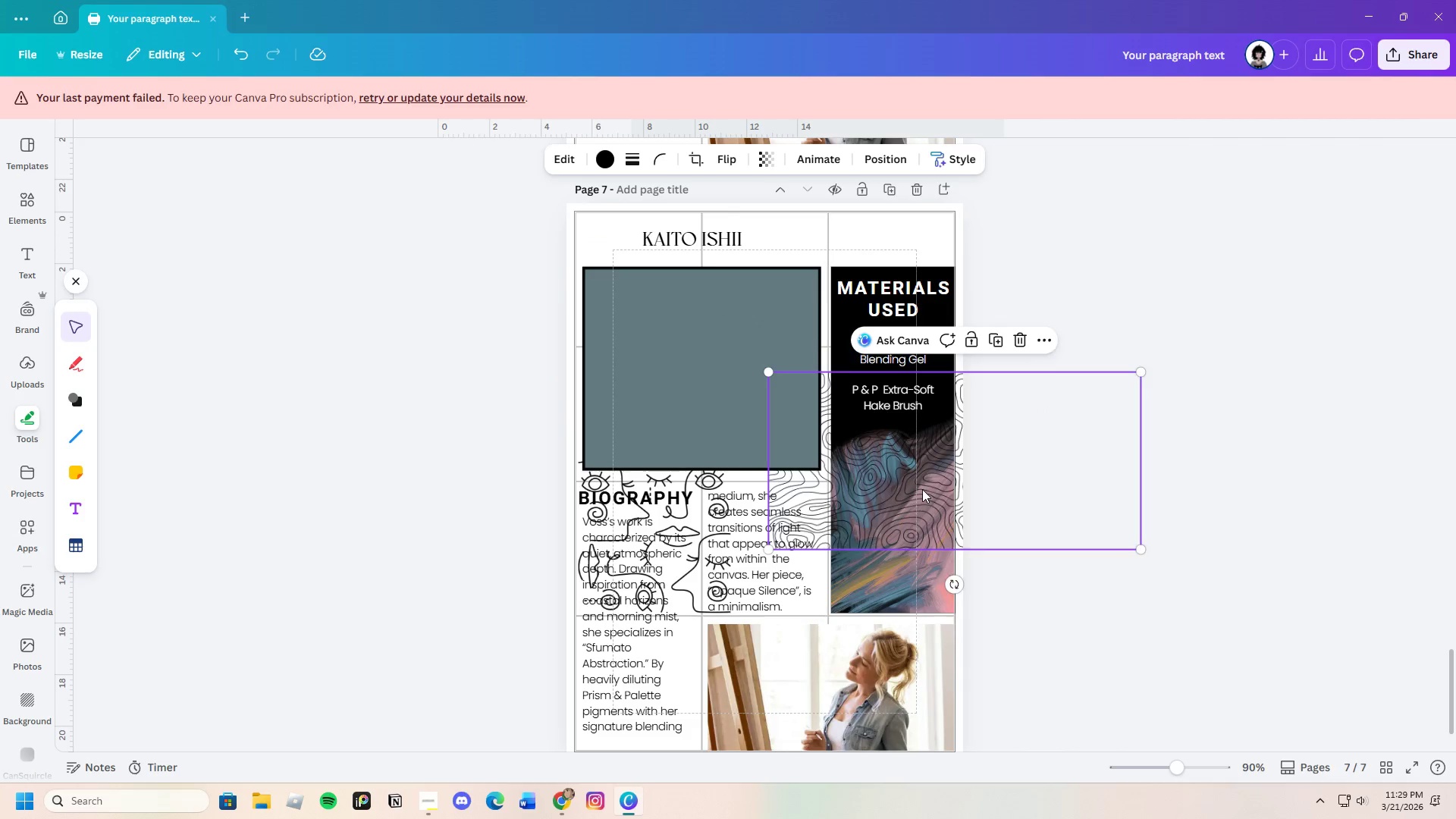 
left_click_drag(start_coordinate=[922, 489], to_coordinate=[791, 393])
 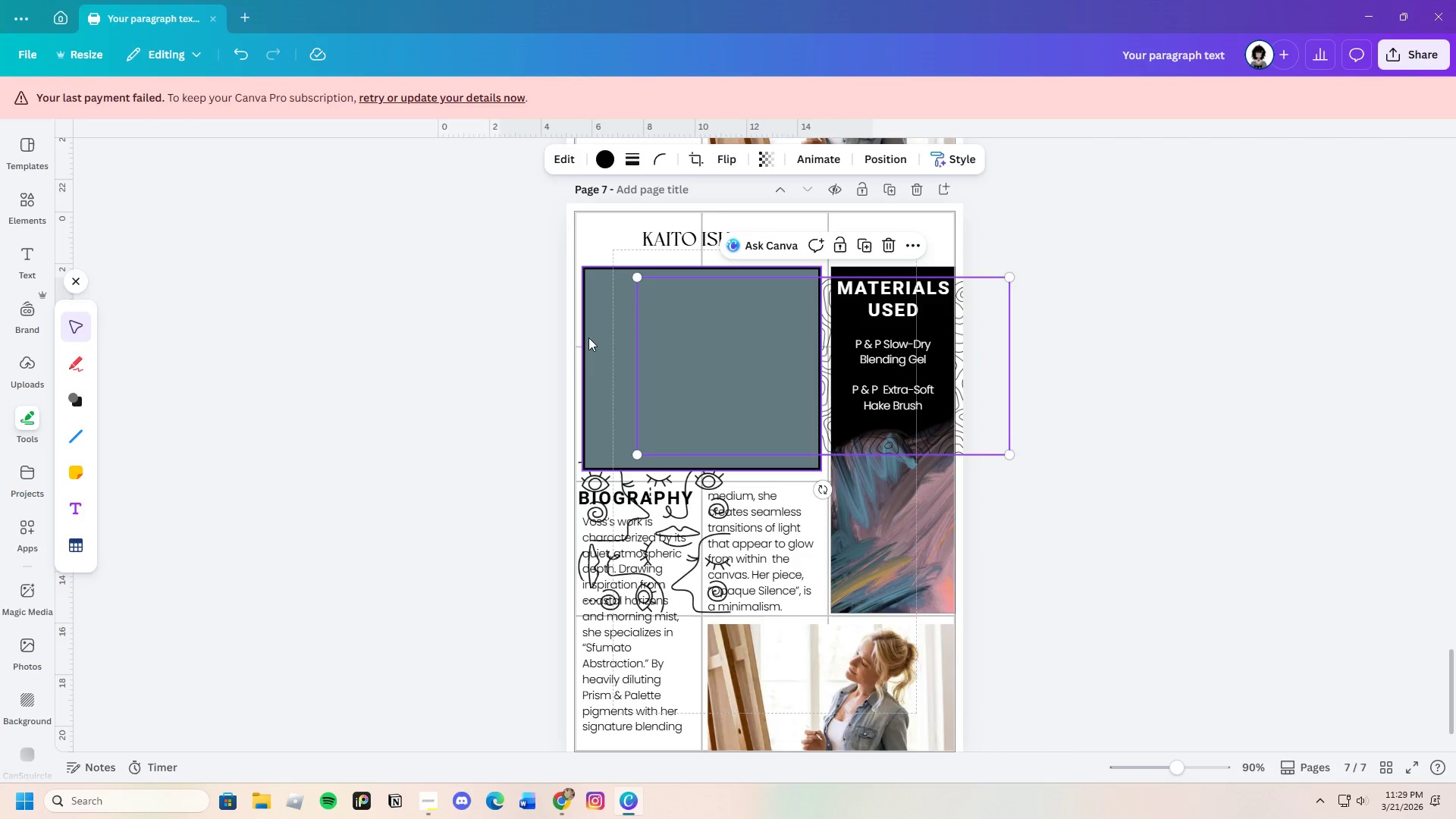 
left_click([599, 334])
 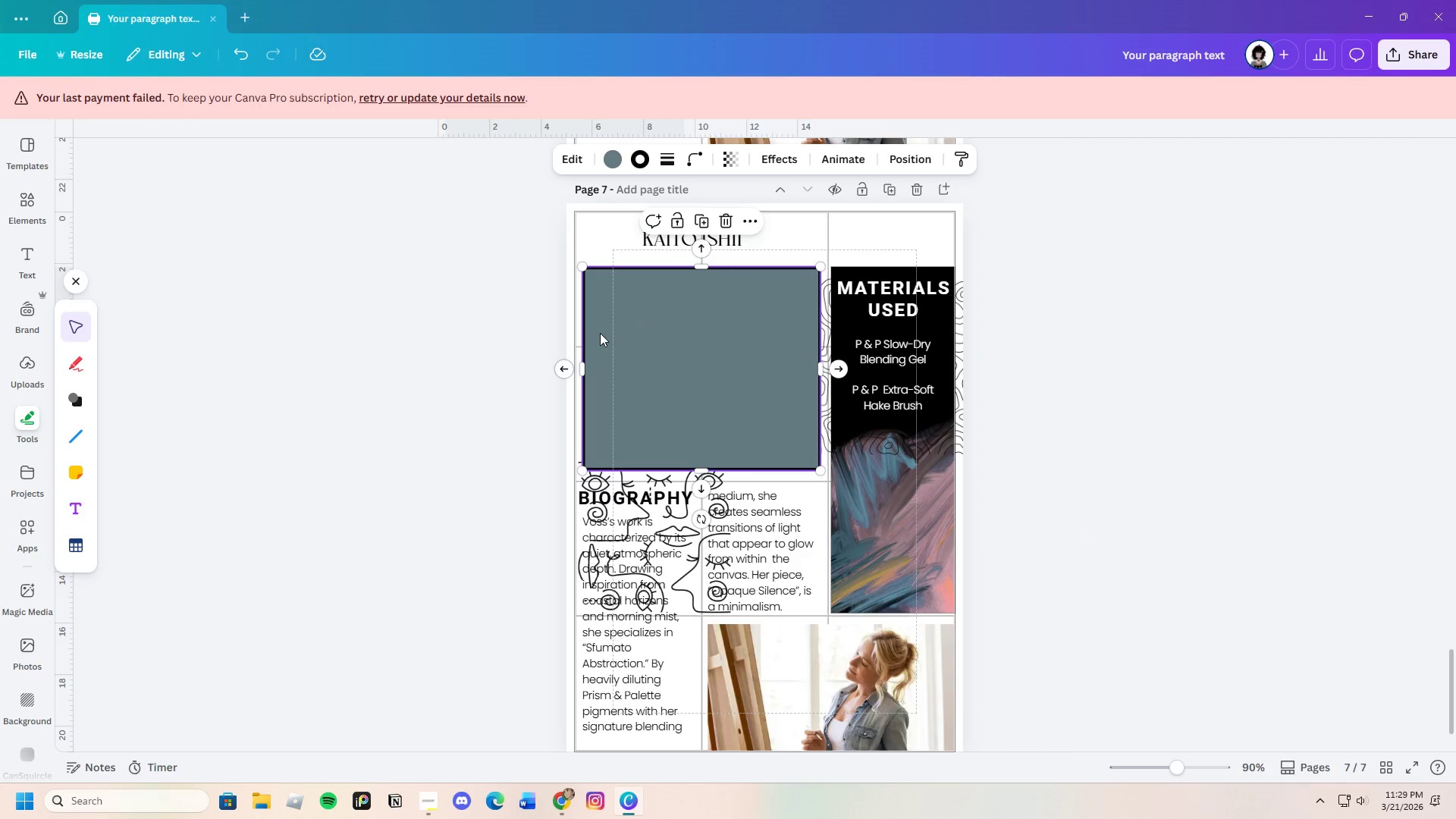 
right_click([600, 333])
 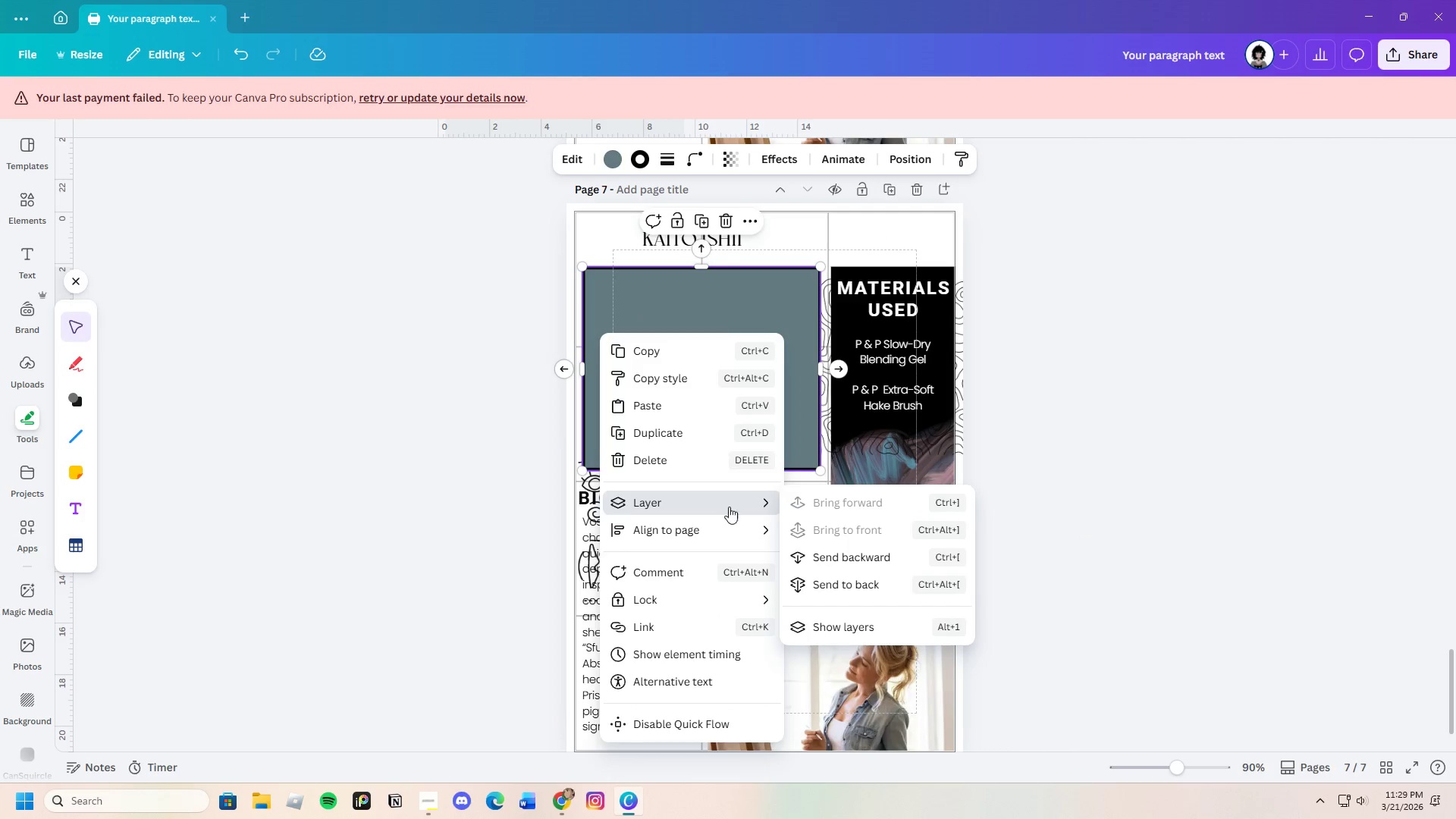 
left_click([847, 555])
 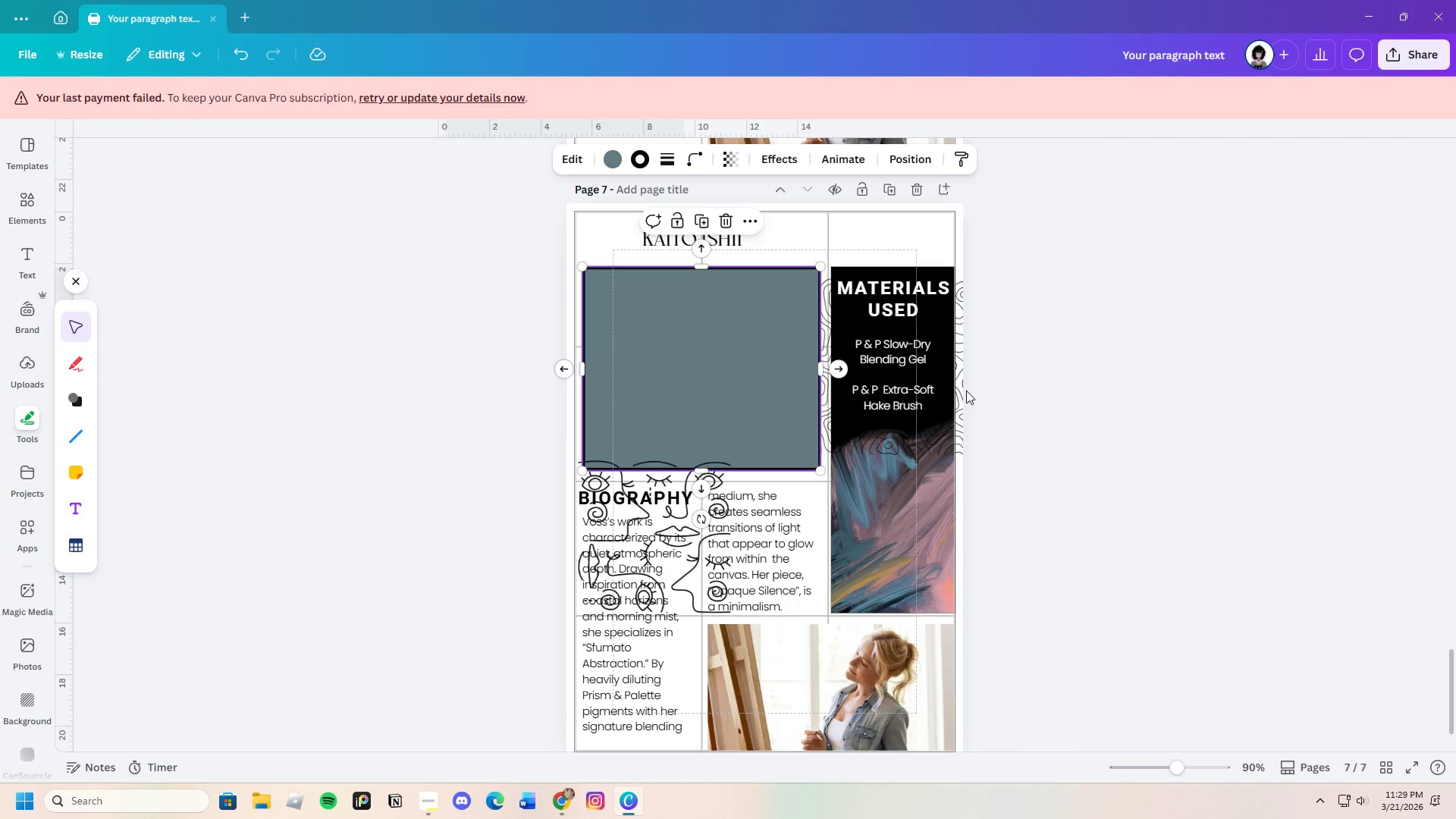 
left_click([958, 394])
 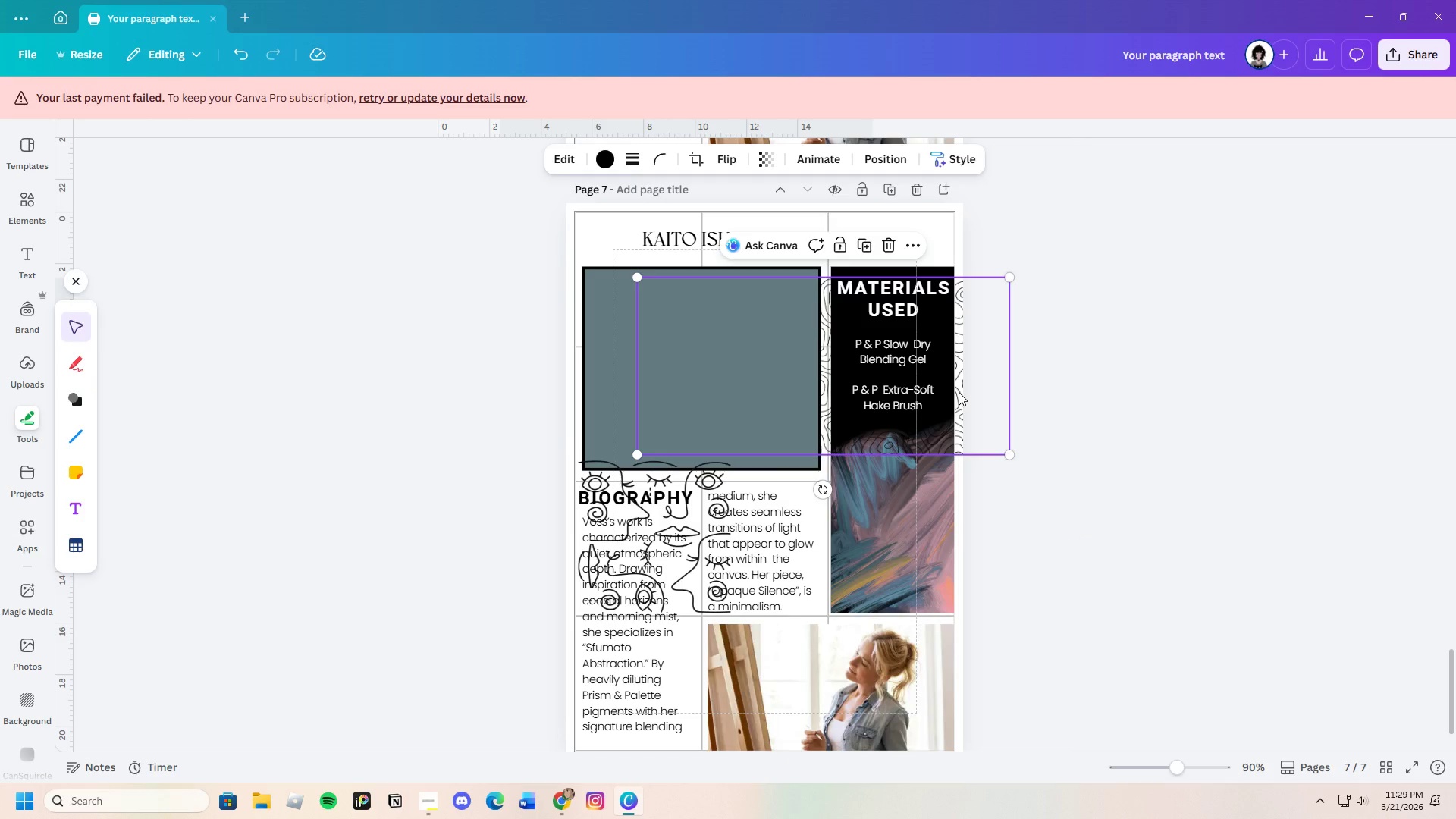 
left_click_drag(start_coordinate=[958, 394], to_coordinate=[1045, 407])
 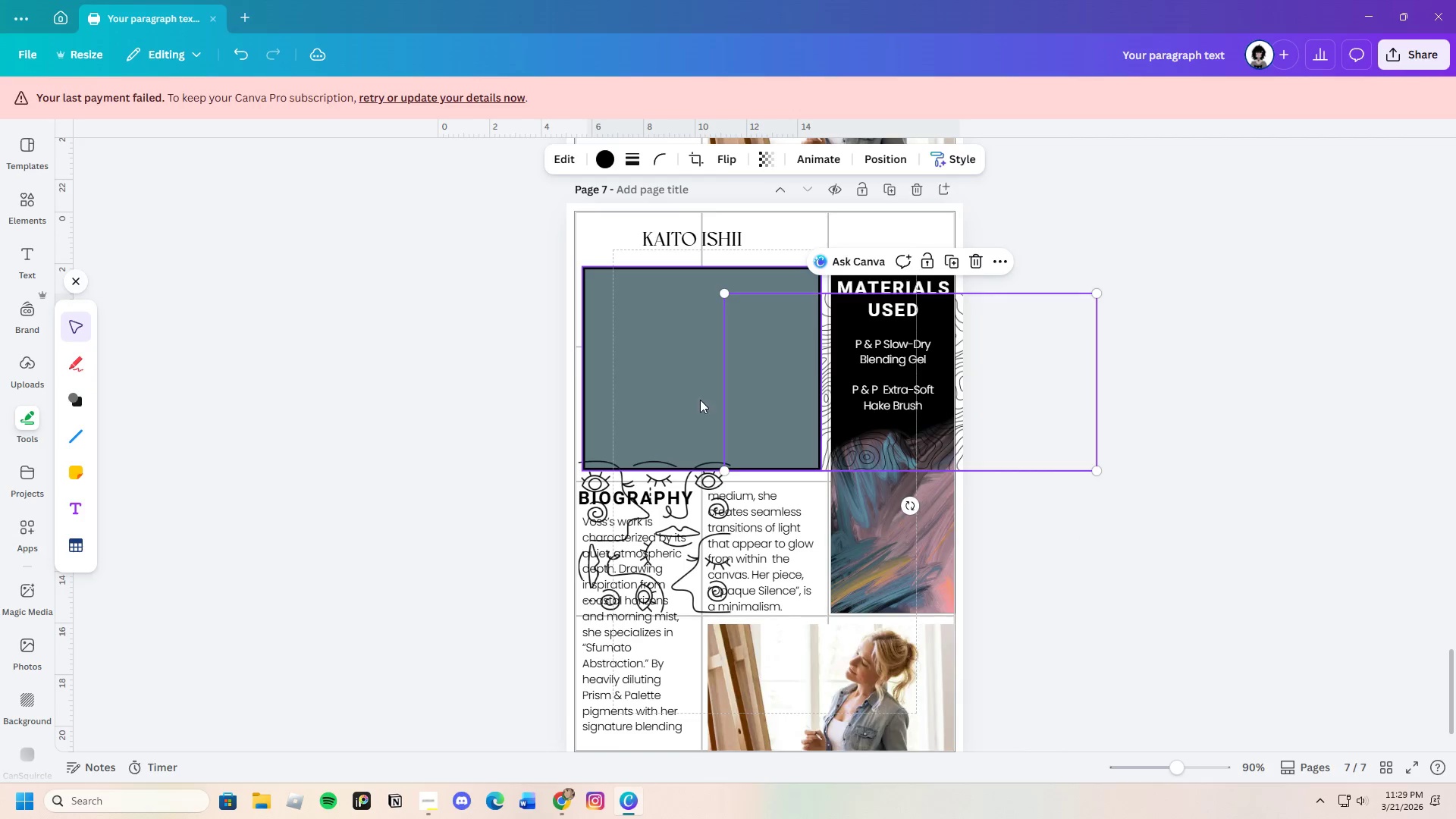 
left_click([681, 394])
 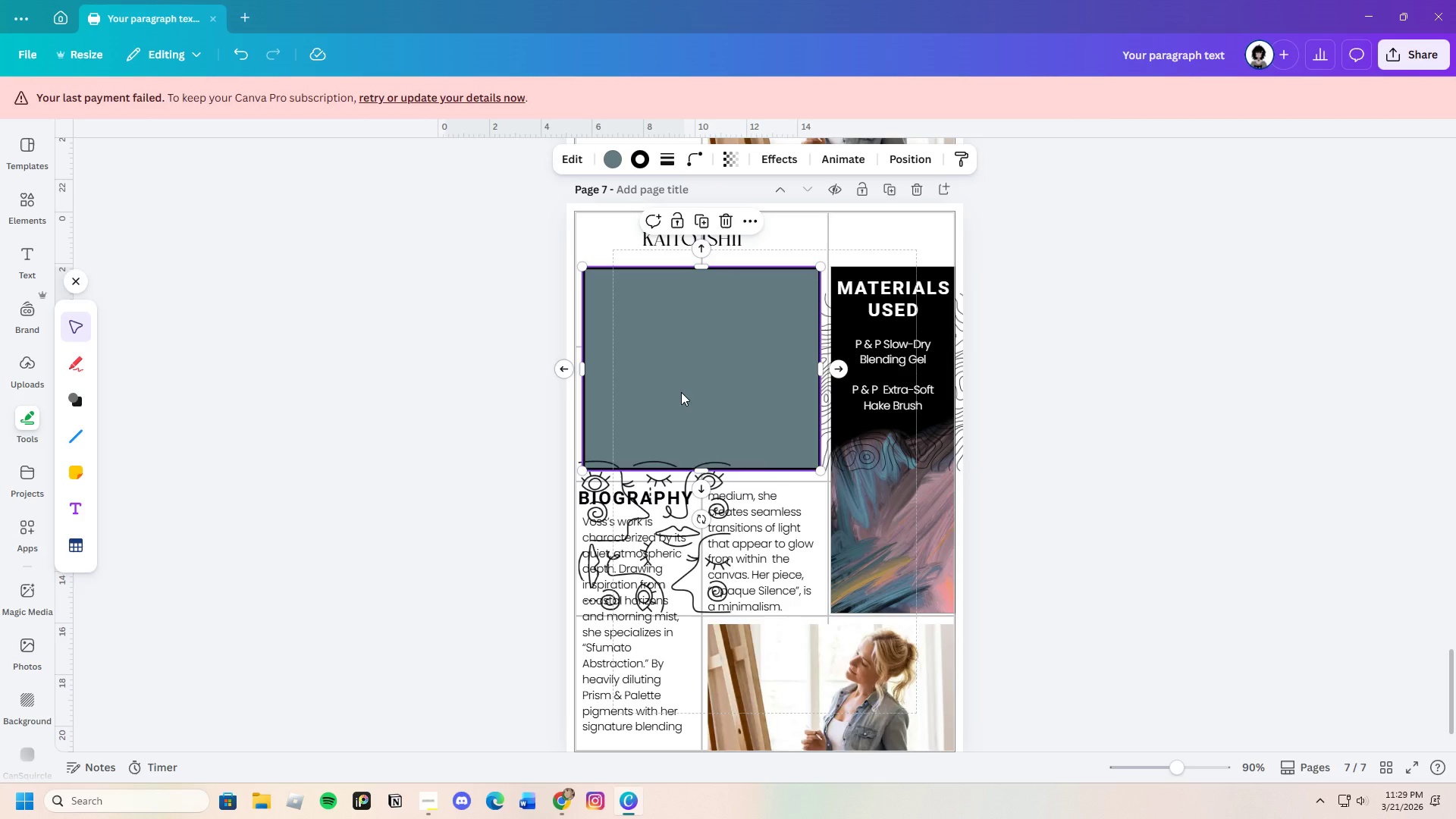 
right_click([682, 391])
 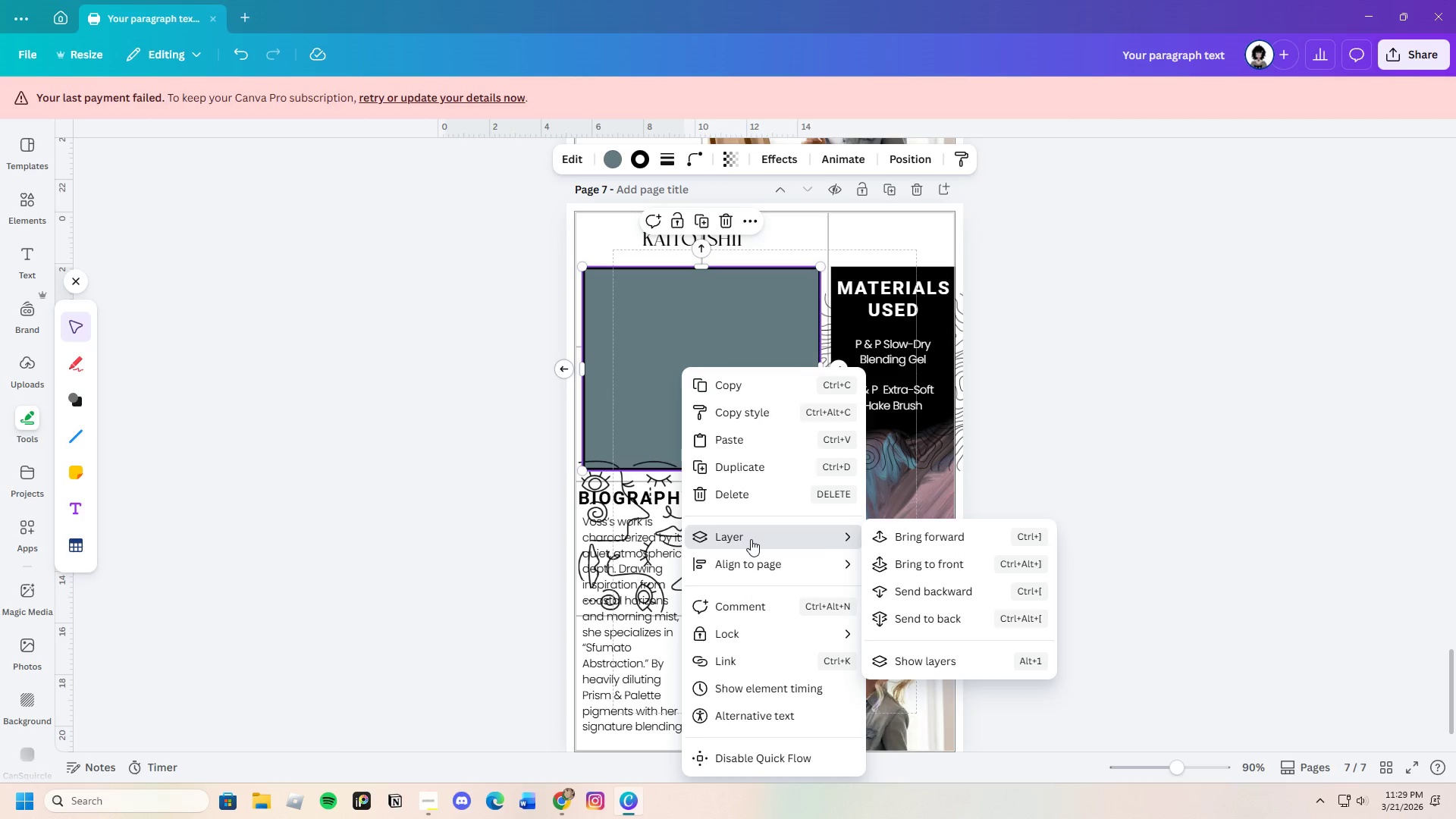 
left_click([921, 594])
 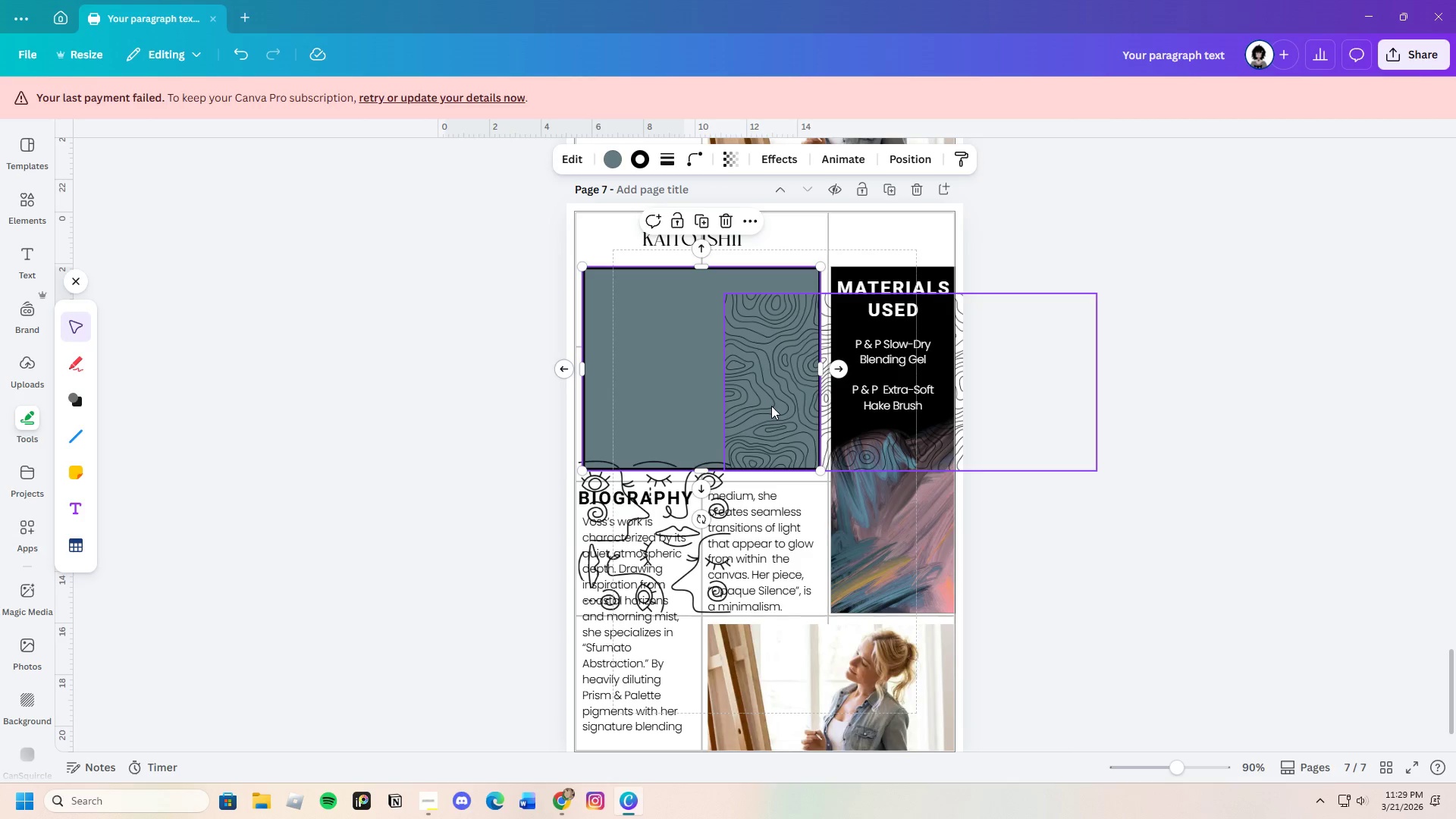 
left_click_drag(start_coordinate=[771, 406], to_coordinate=[725, 403])
 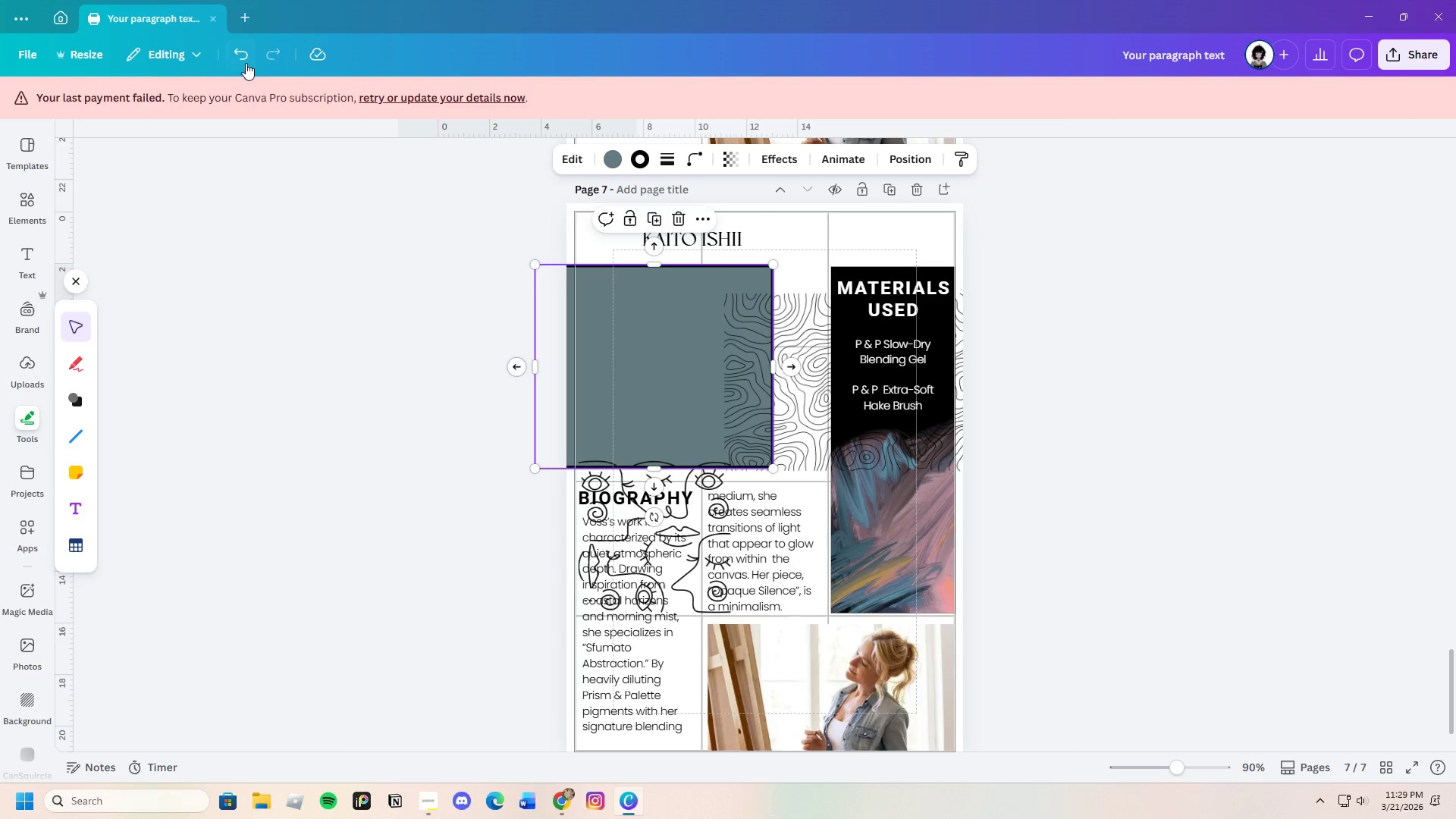 
left_click([246, 59])
 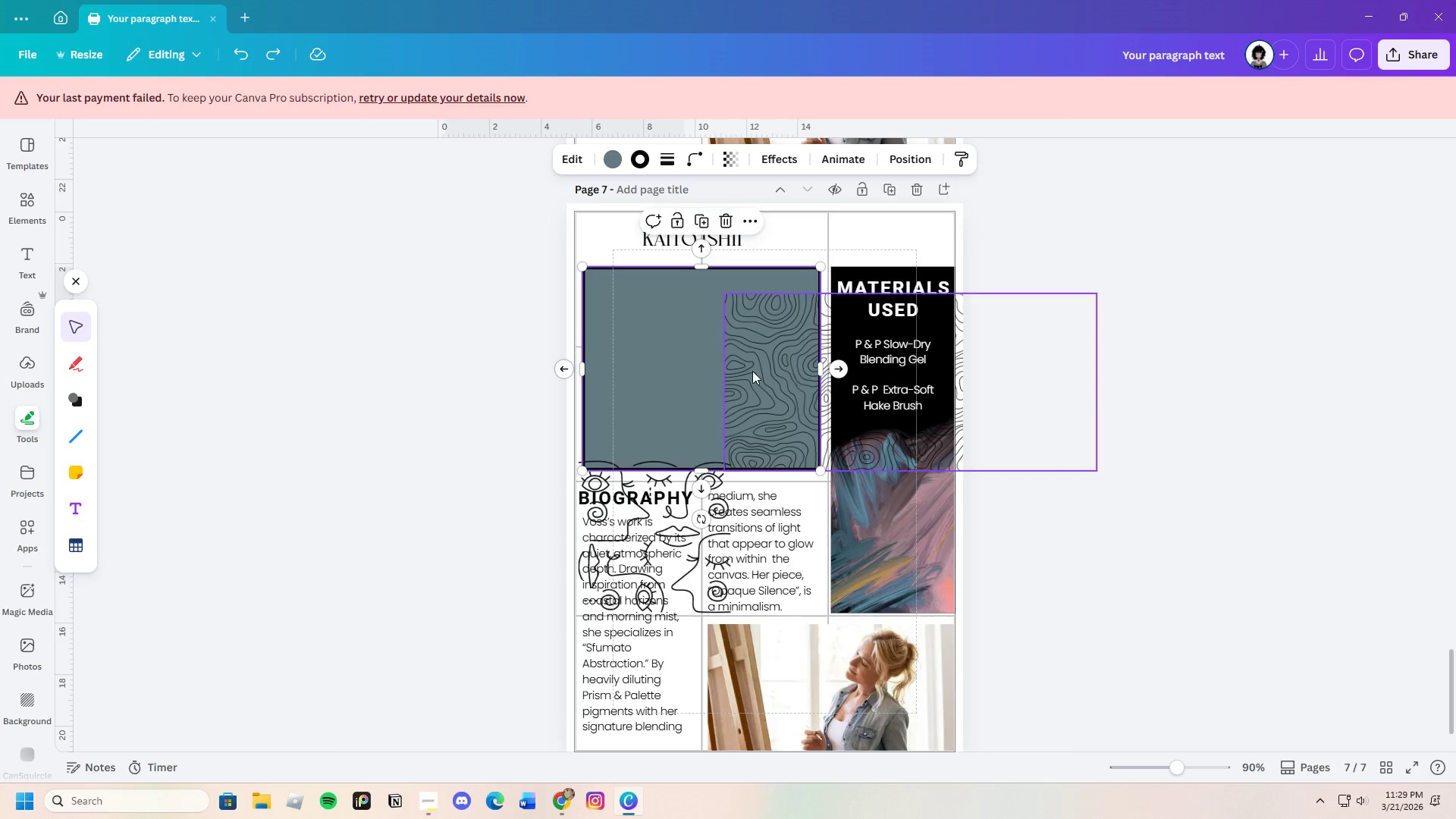 
left_click([754, 371])
 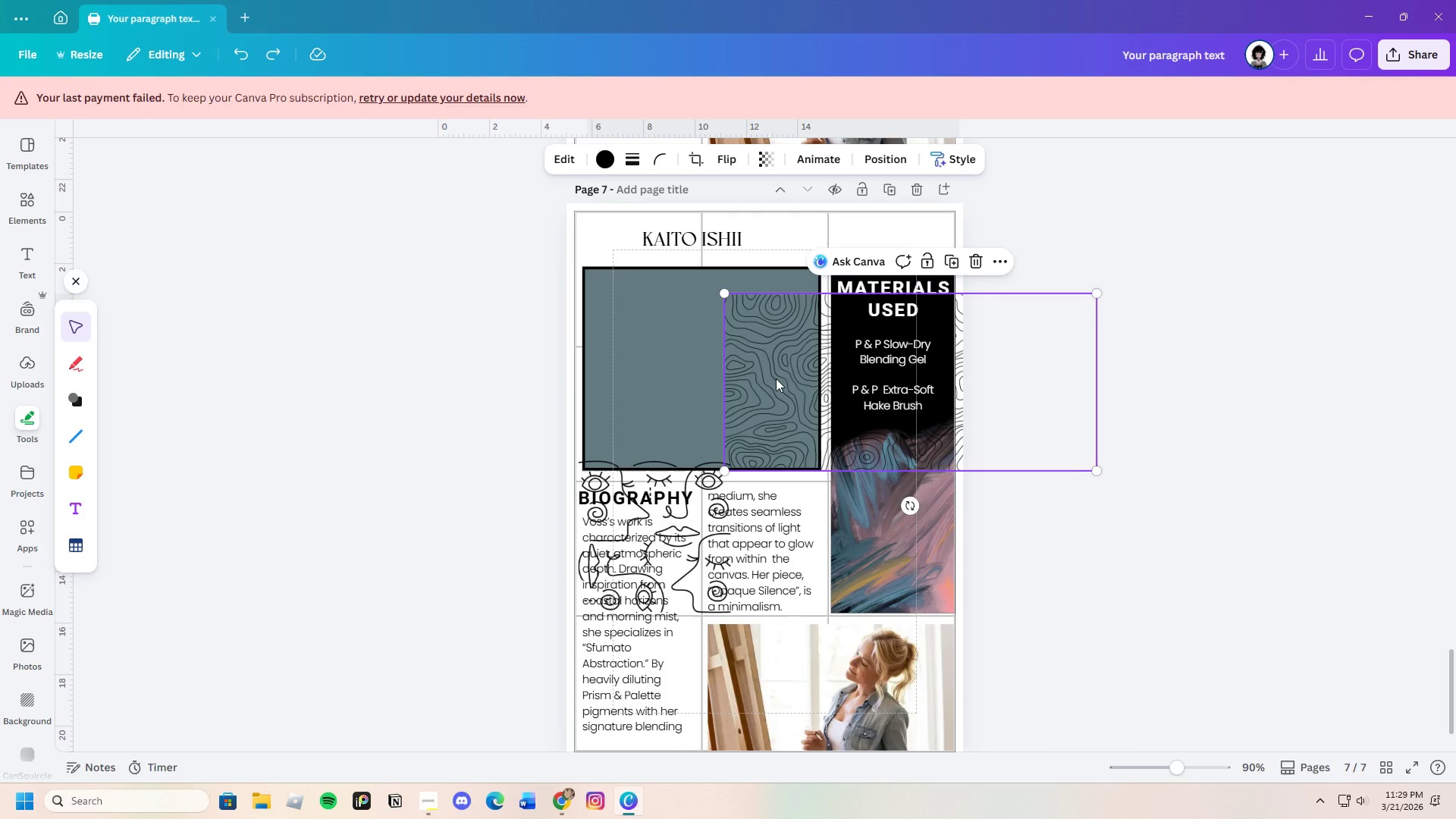 
left_click_drag(start_coordinate=[776, 378], to_coordinate=[637, 353])
 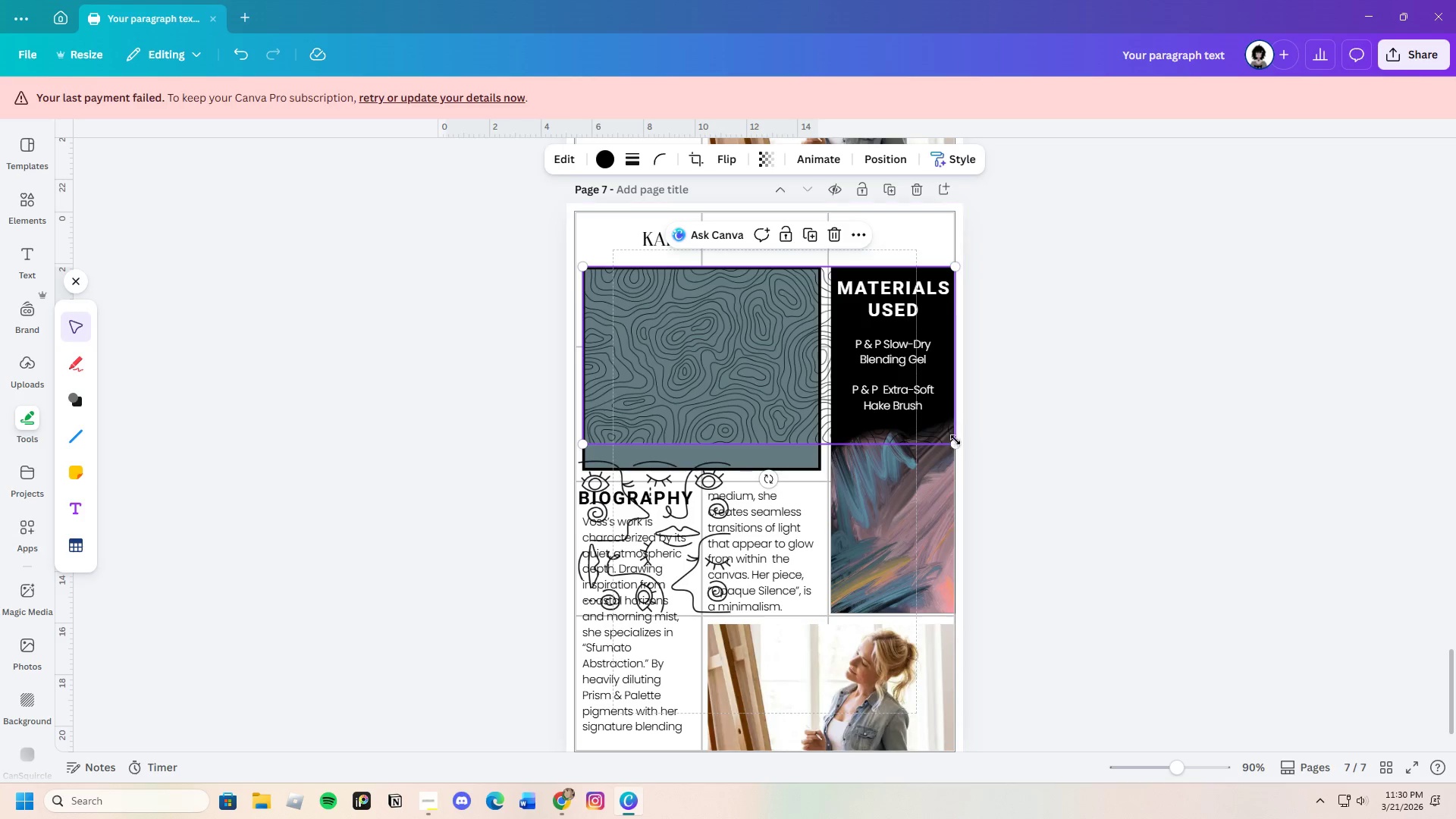 
left_click_drag(start_coordinate=[956, 446], to_coordinate=[1007, 469])
 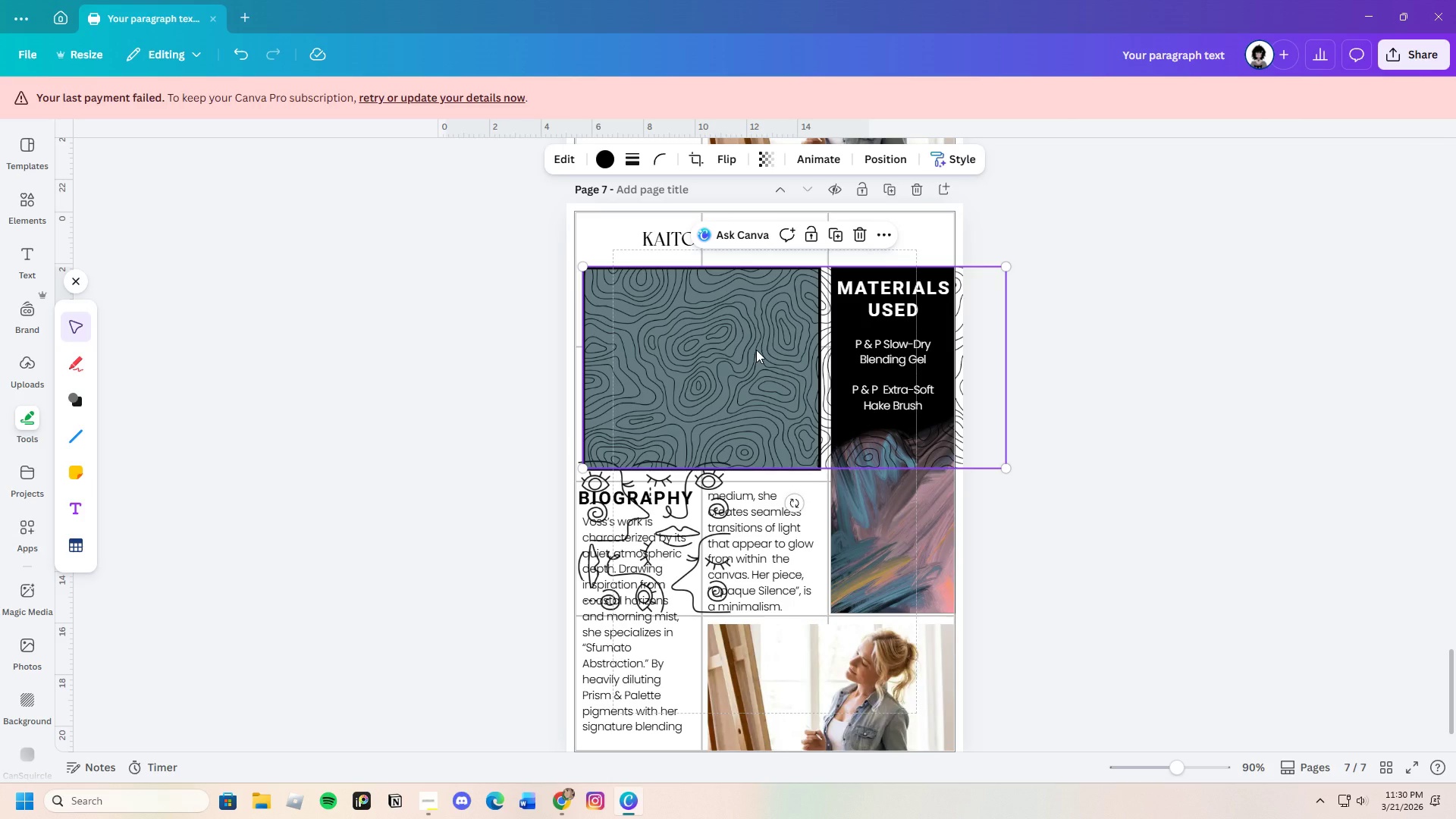 
double_click([756, 350])
 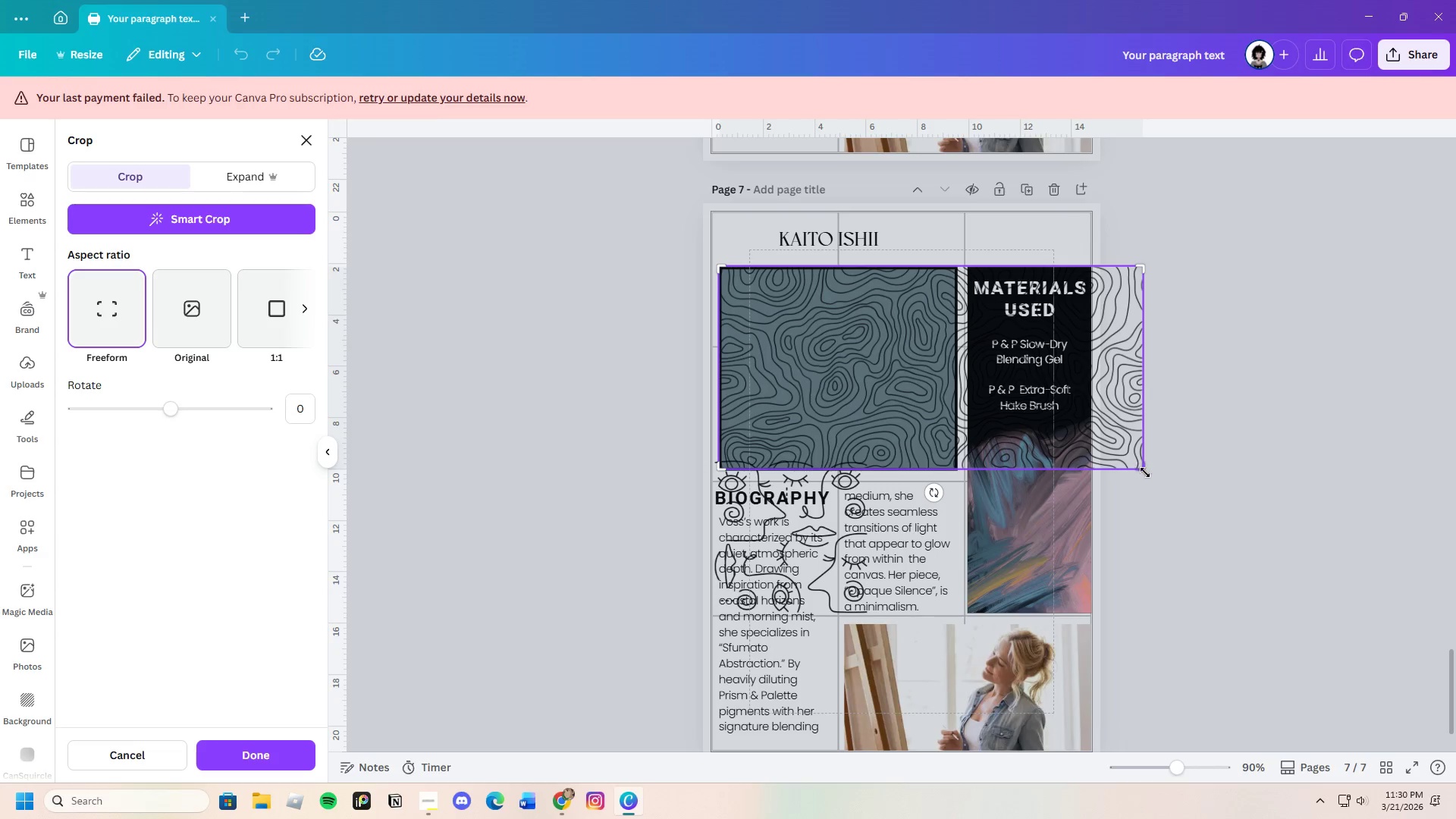 
left_click_drag(start_coordinate=[1144, 463], to_coordinate=[954, 474])
 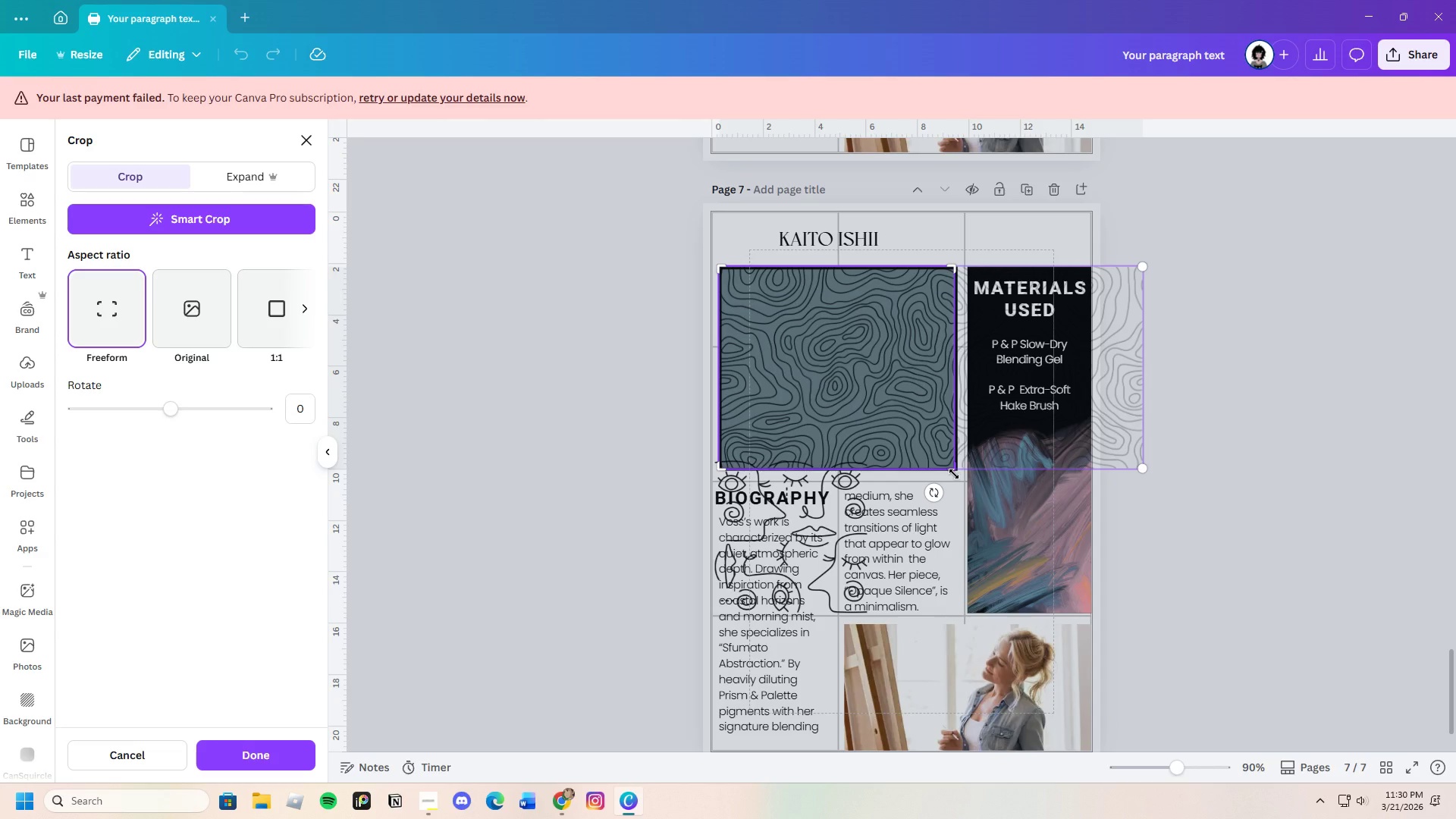 
key(Enter)
 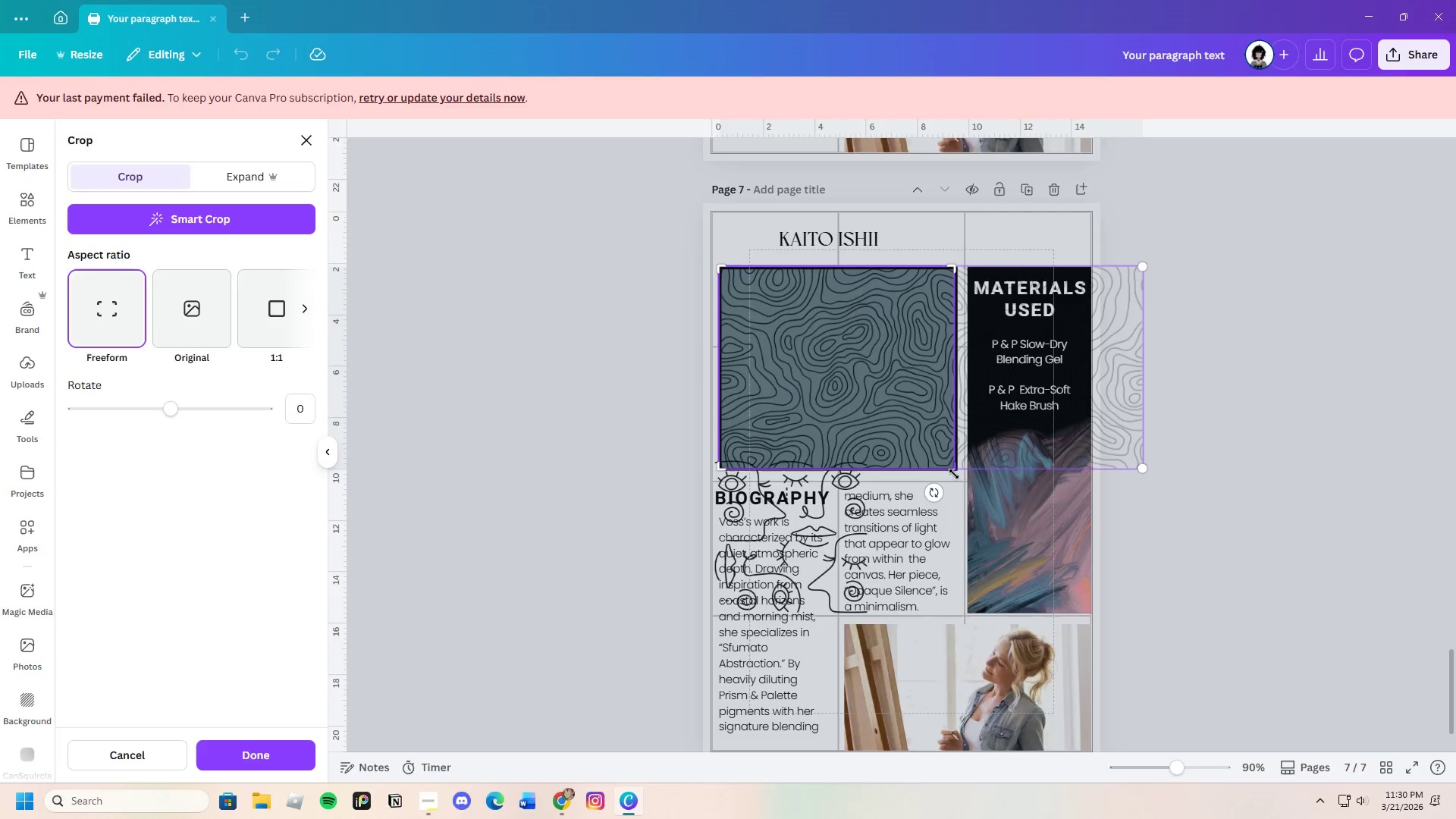 
key(Enter)
 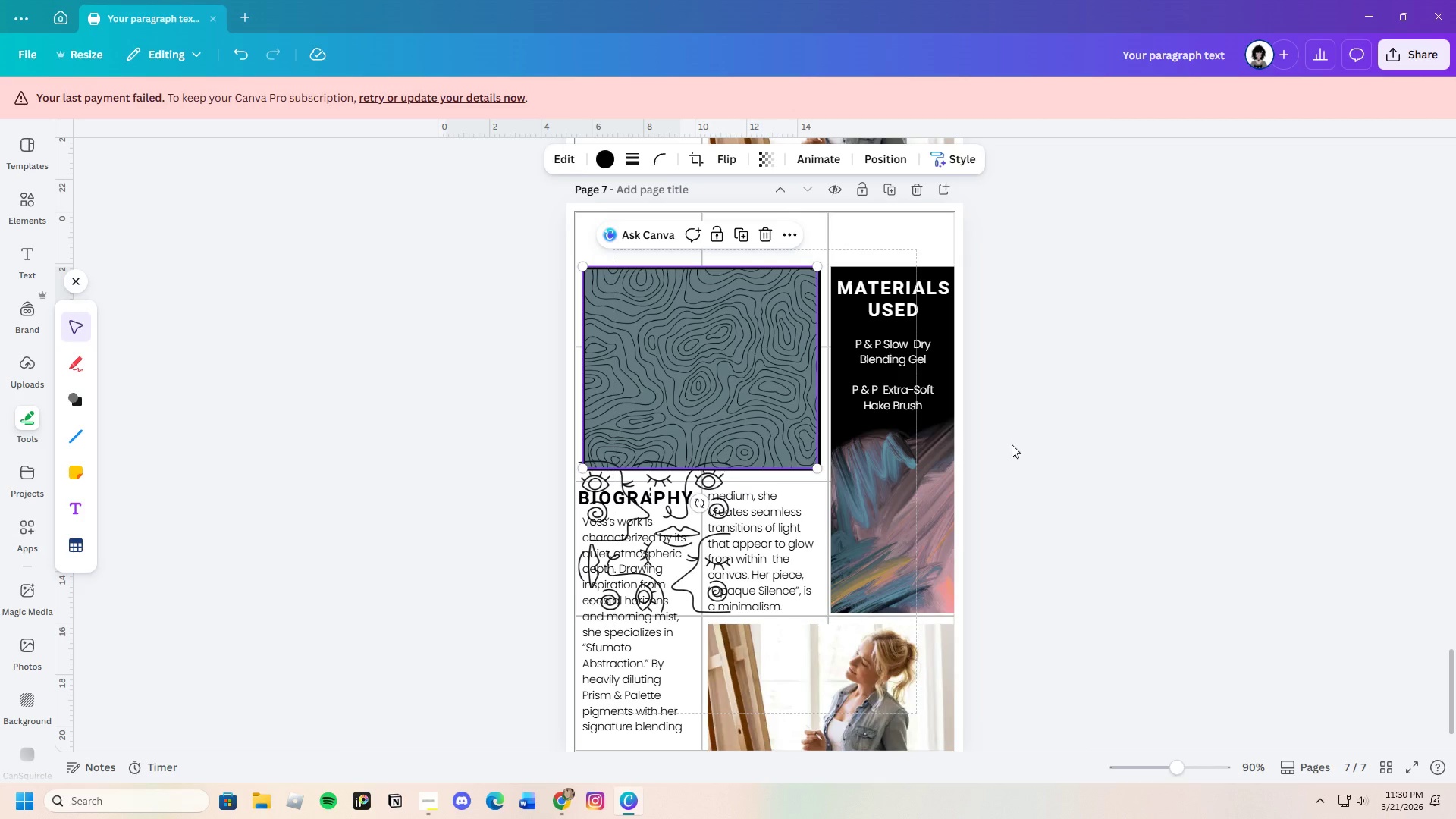 
left_click([1012, 444])
 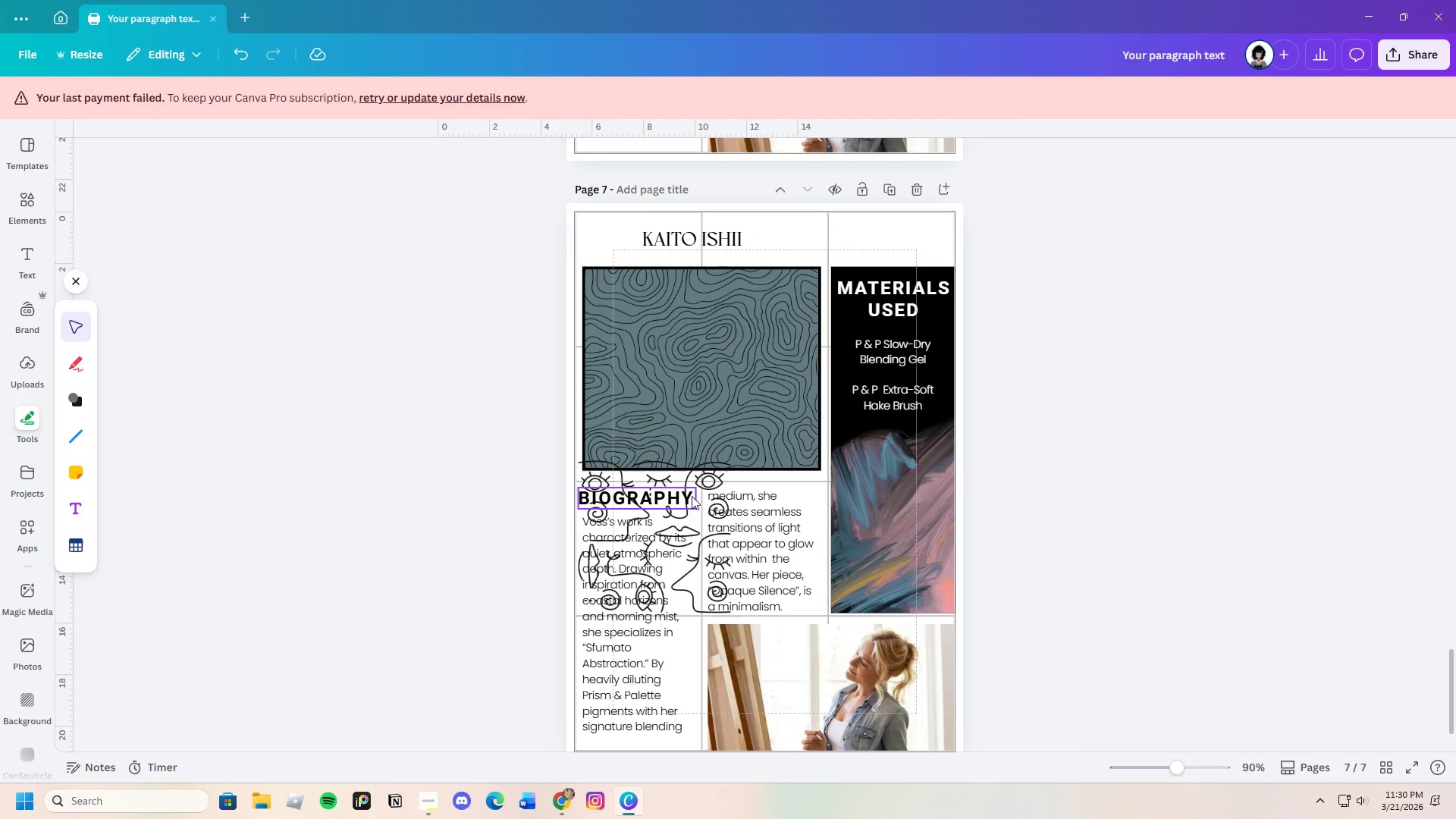 
wait(5.08)
 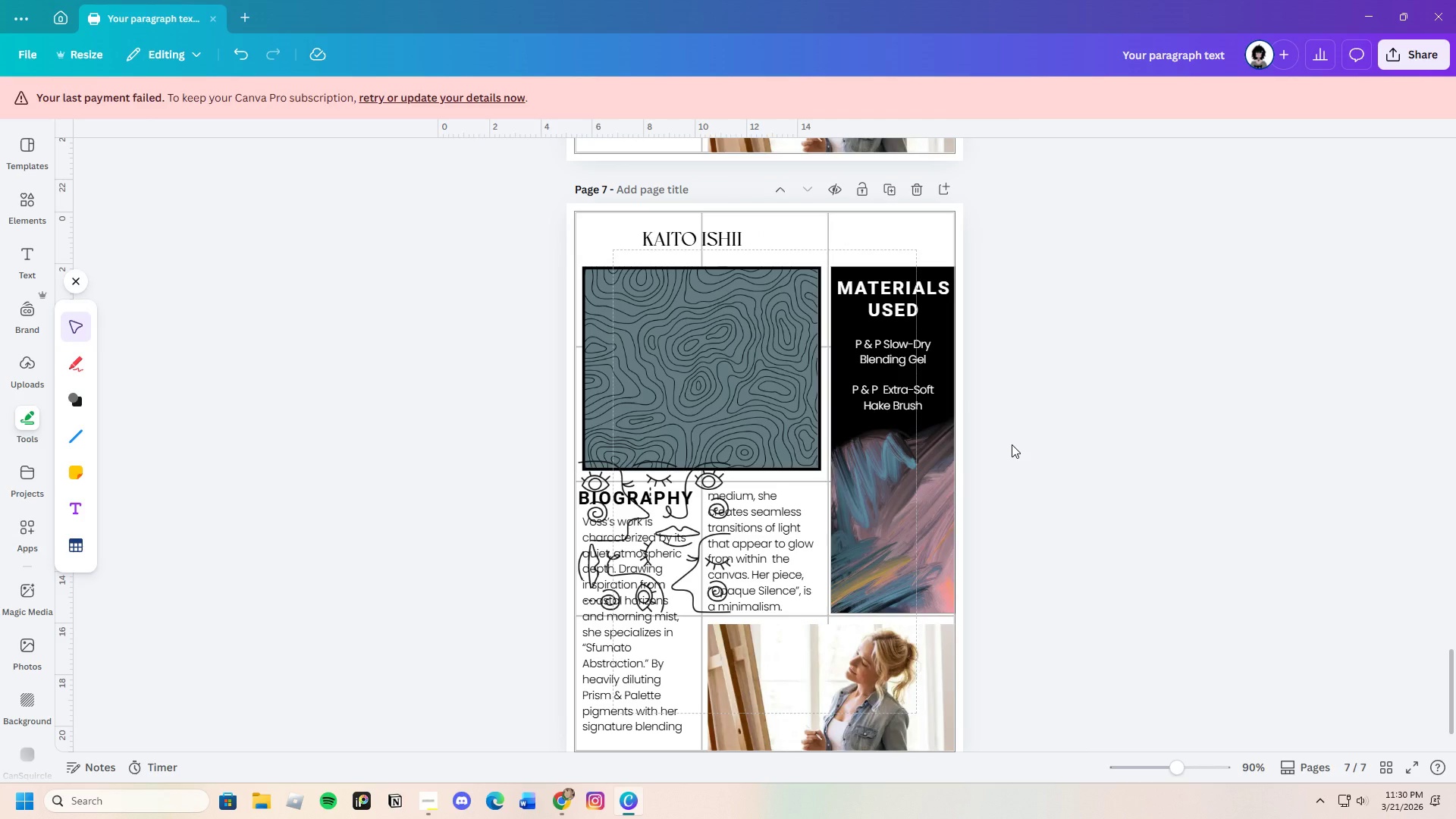 
left_click([700, 485])
 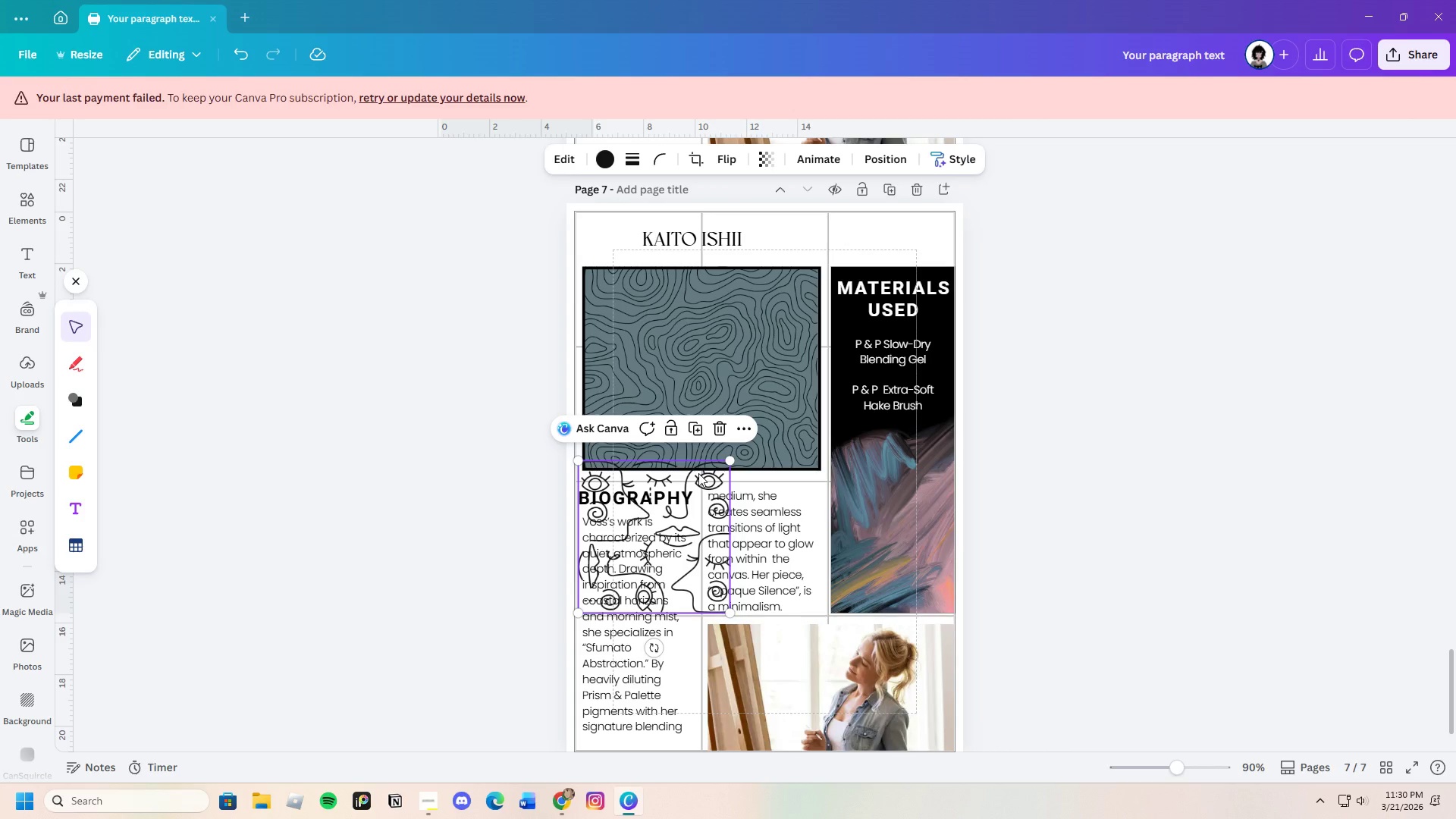 
left_click_drag(start_coordinate=[698, 473], to_coordinate=[898, 242])
 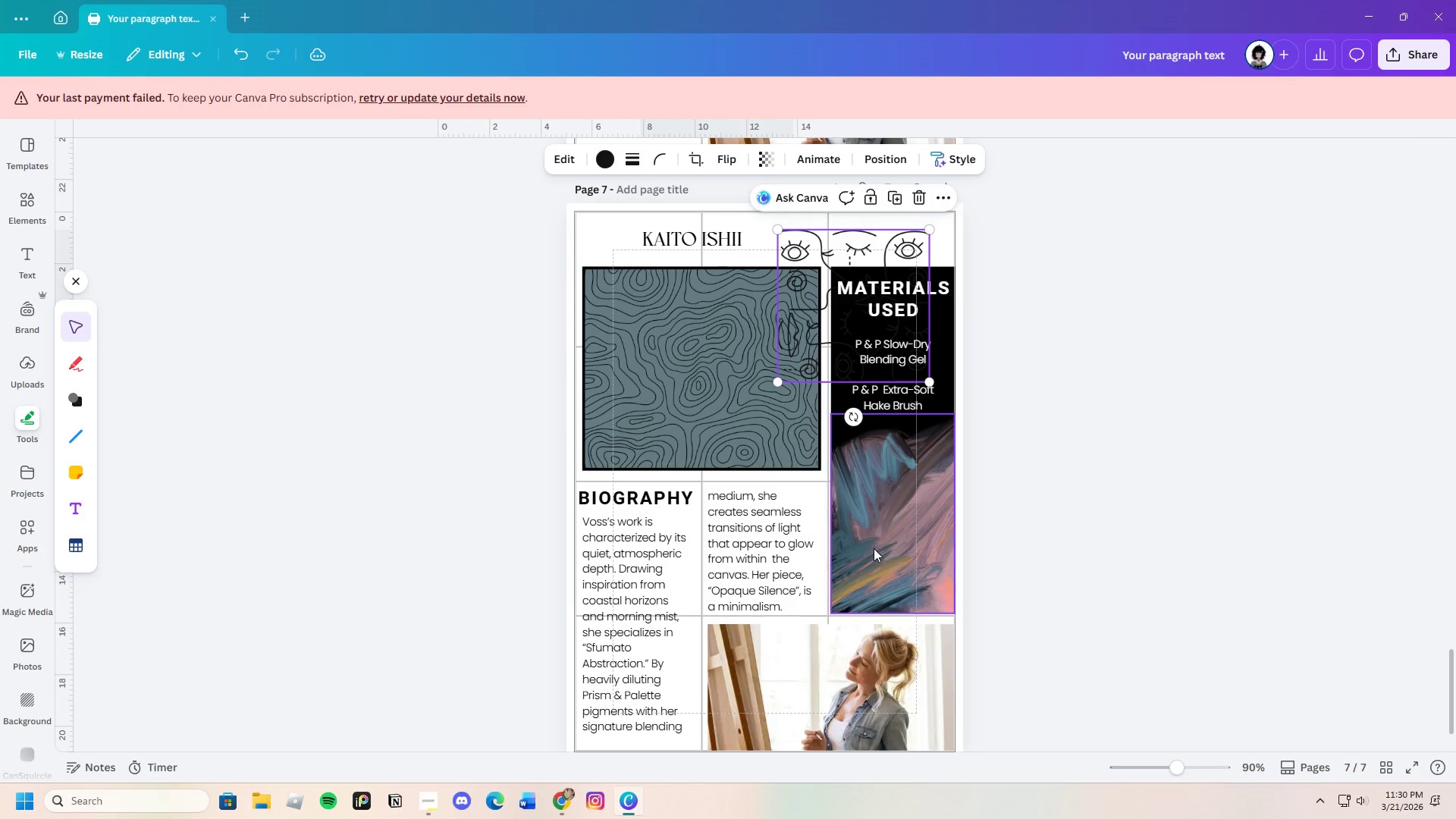 
left_click([883, 542])
 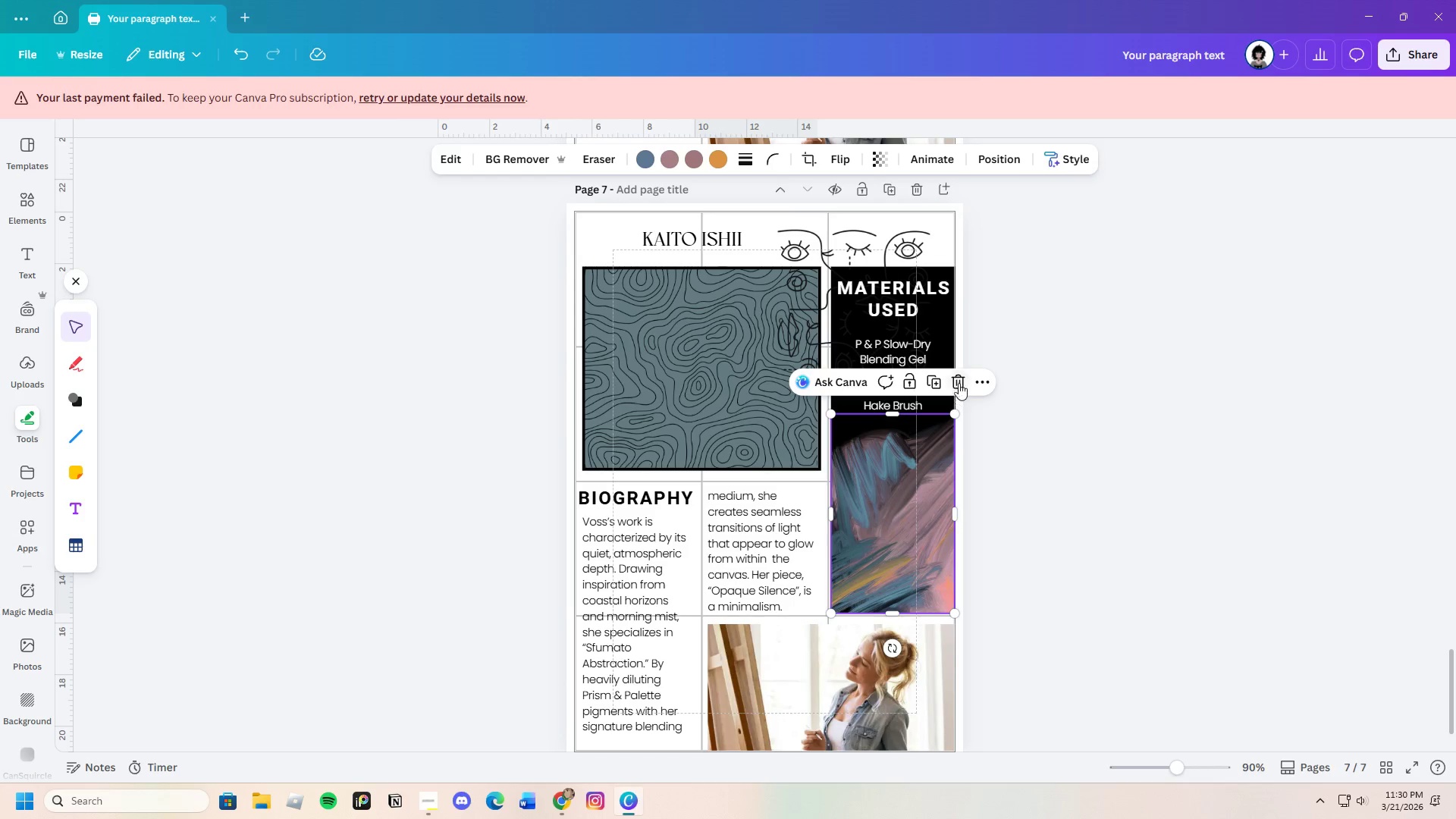 
left_click([959, 382])
 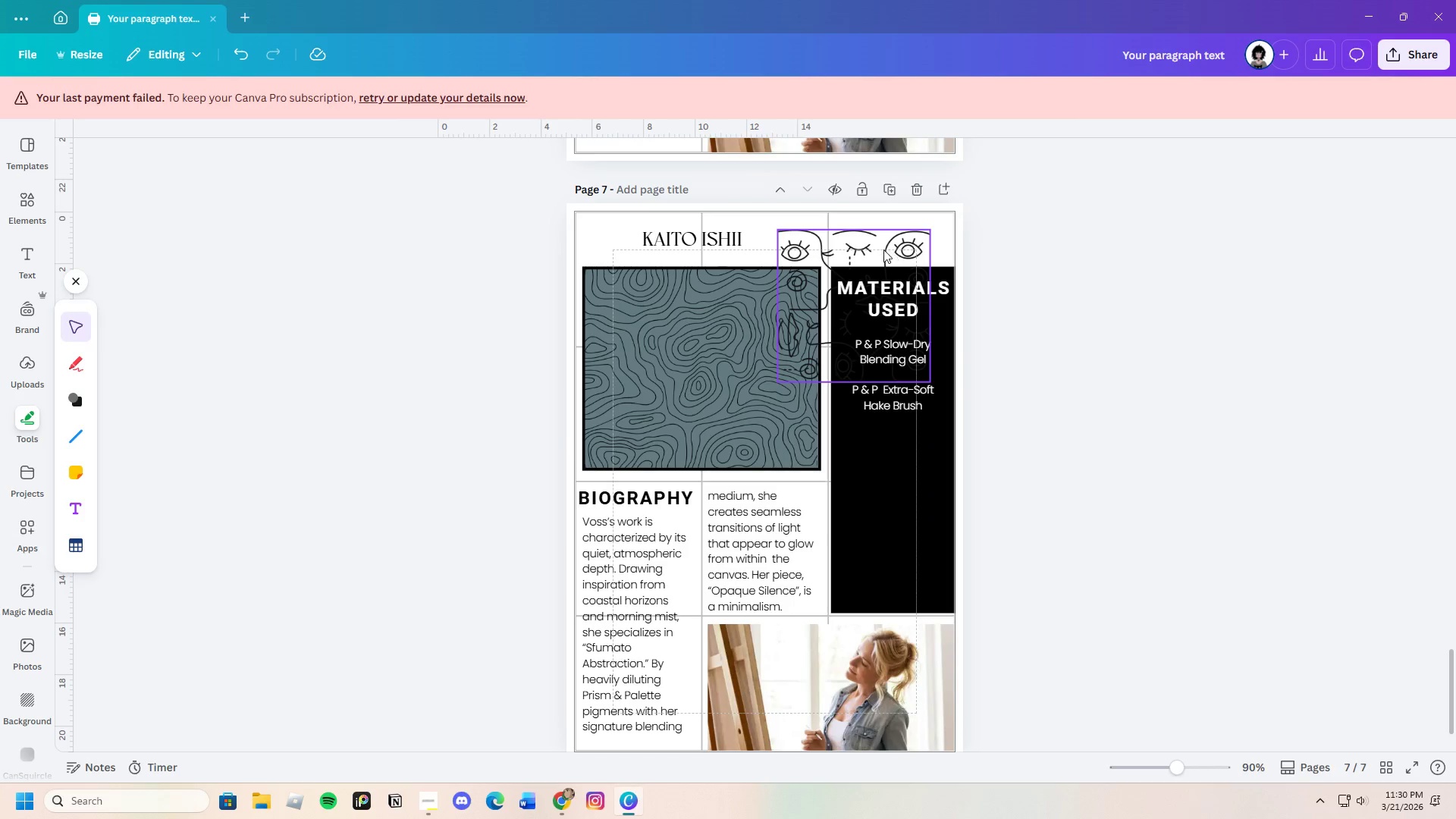 
left_click([880, 248])
 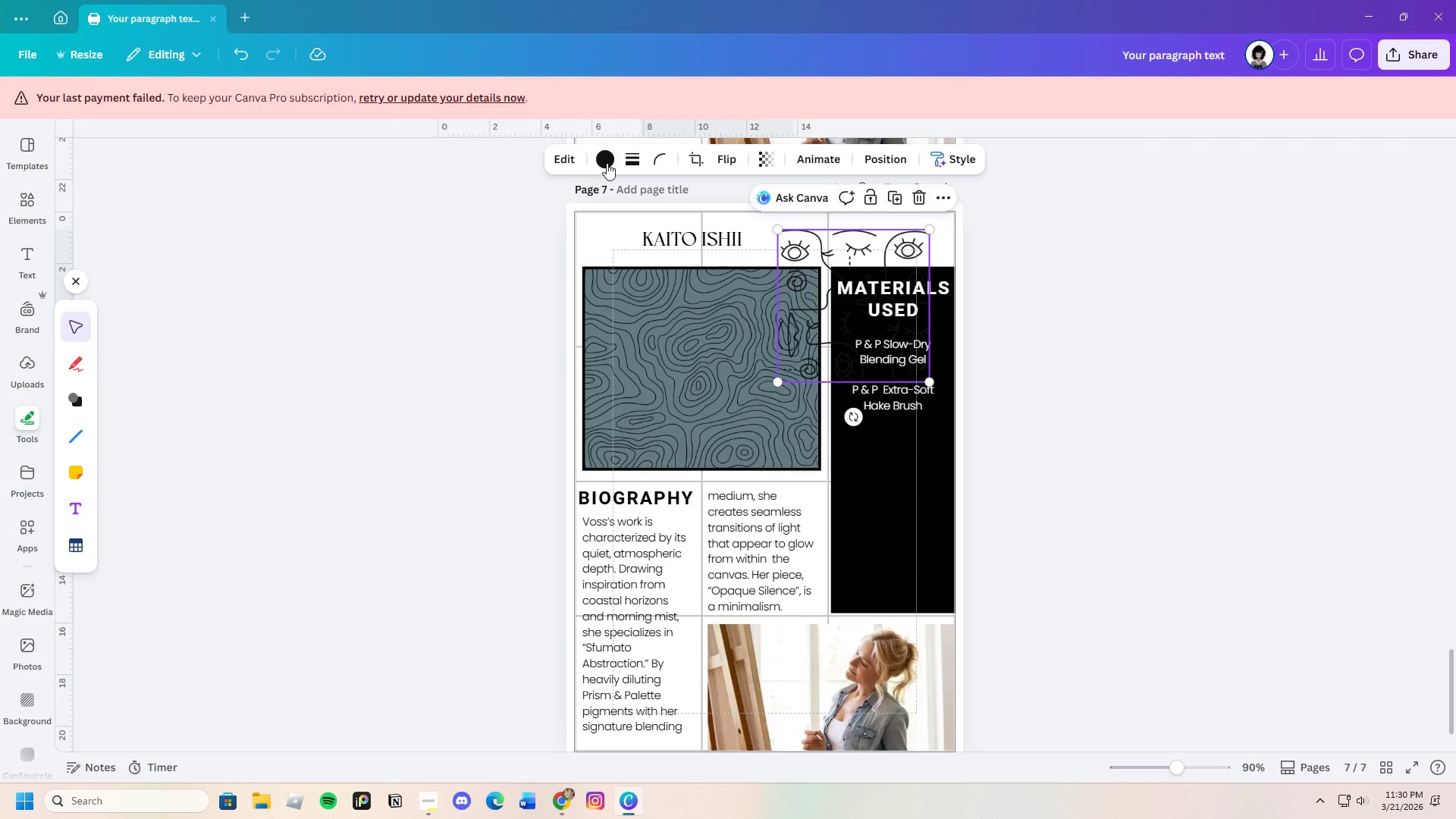 
left_click([610, 160])
 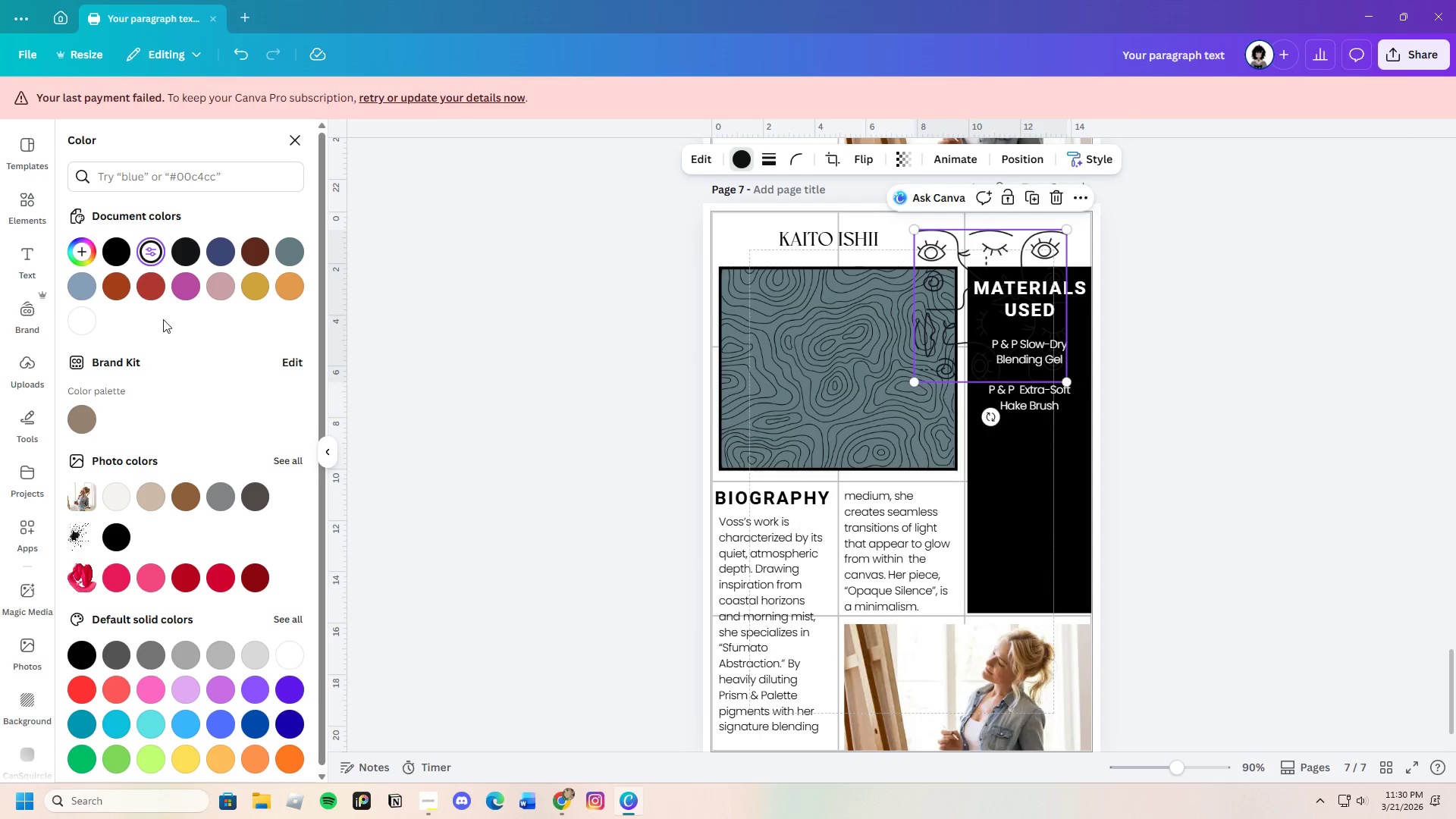 
left_click([85, 325])
 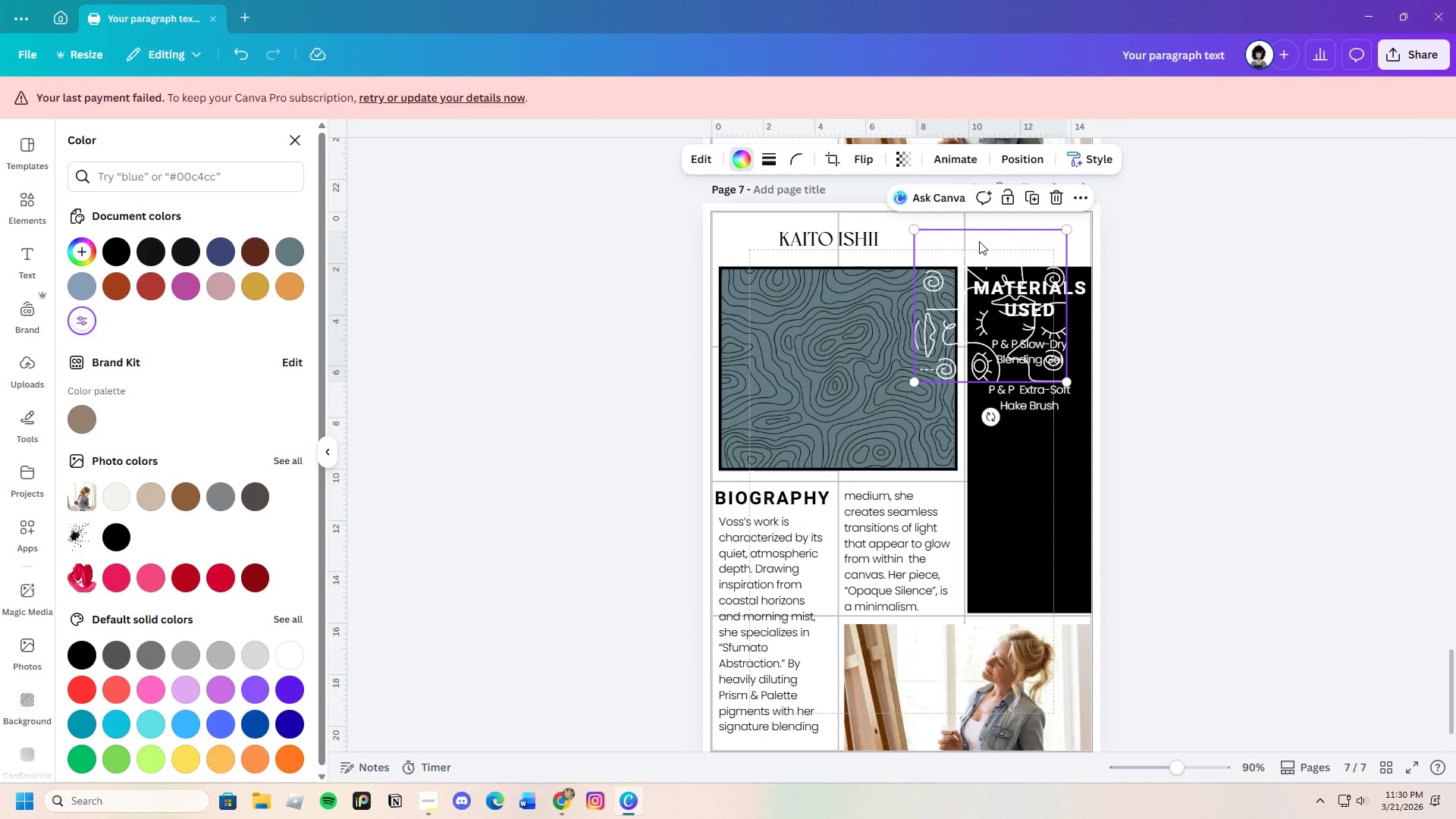 
left_click_drag(start_coordinate=[979, 241], to_coordinate=[1033, 468])
 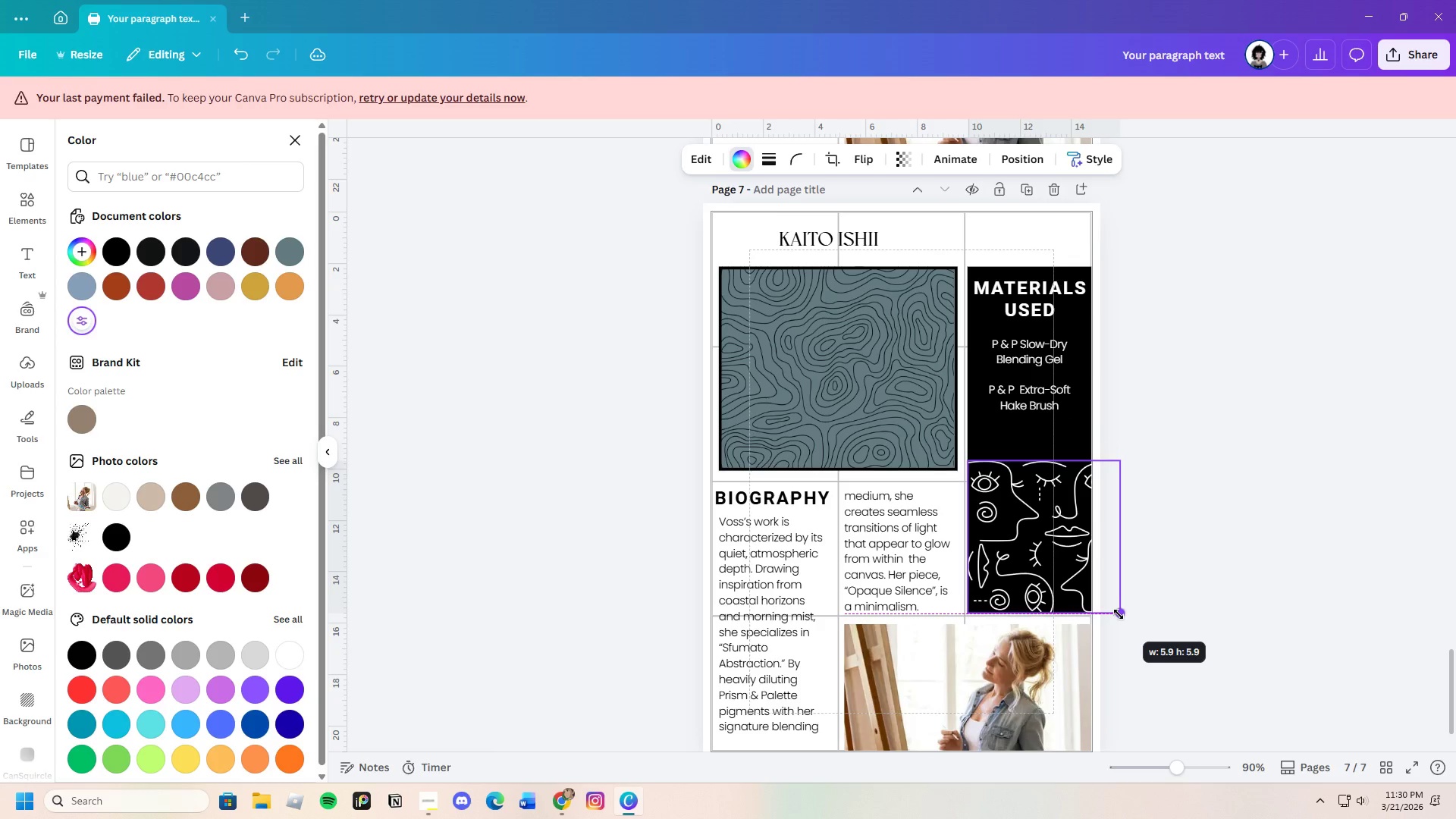 
double_click([1033, 555])
 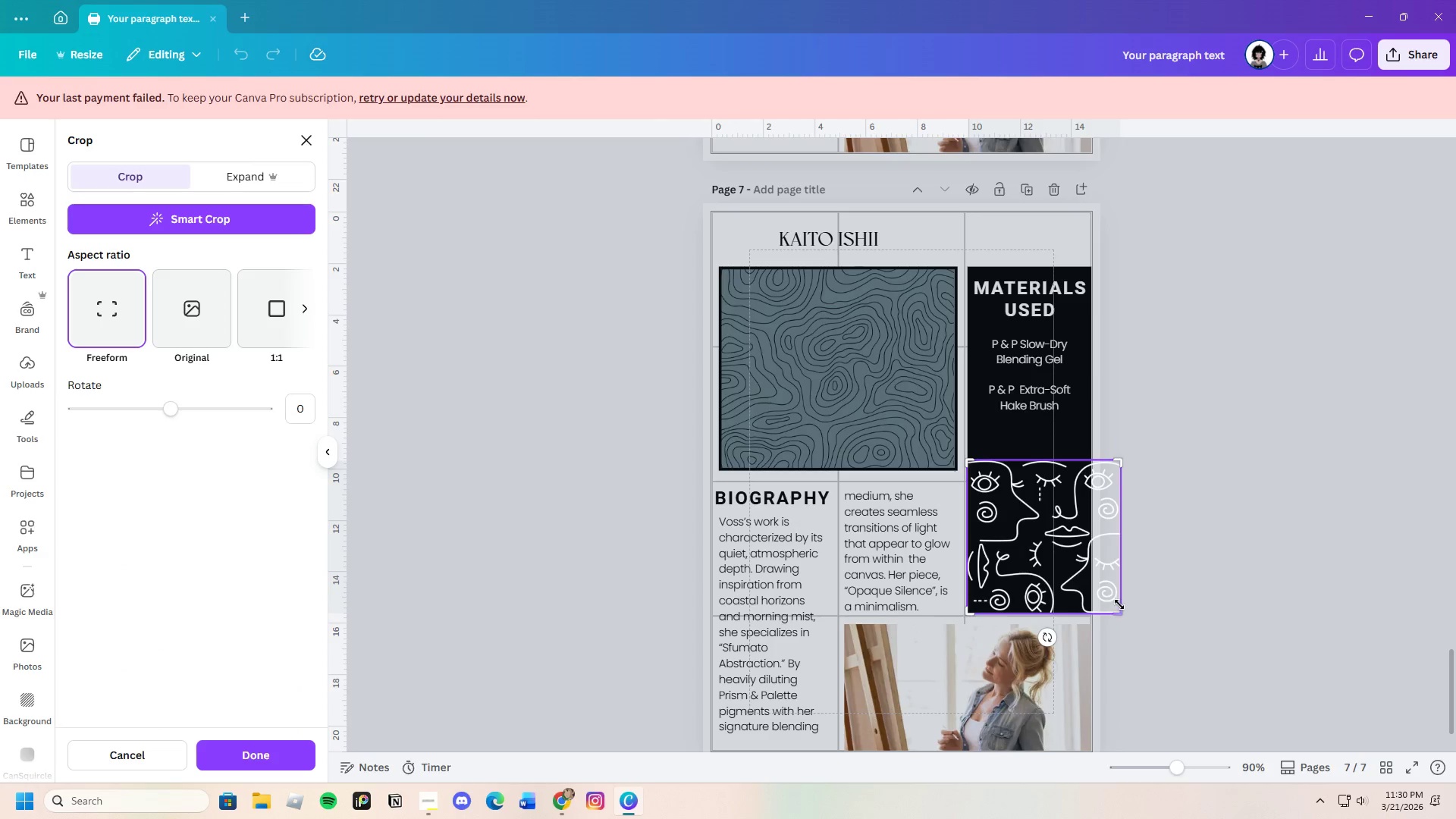 
left_click_drag(start_coordinate=[1119, 609], to_coordinate=[1089, 617])
 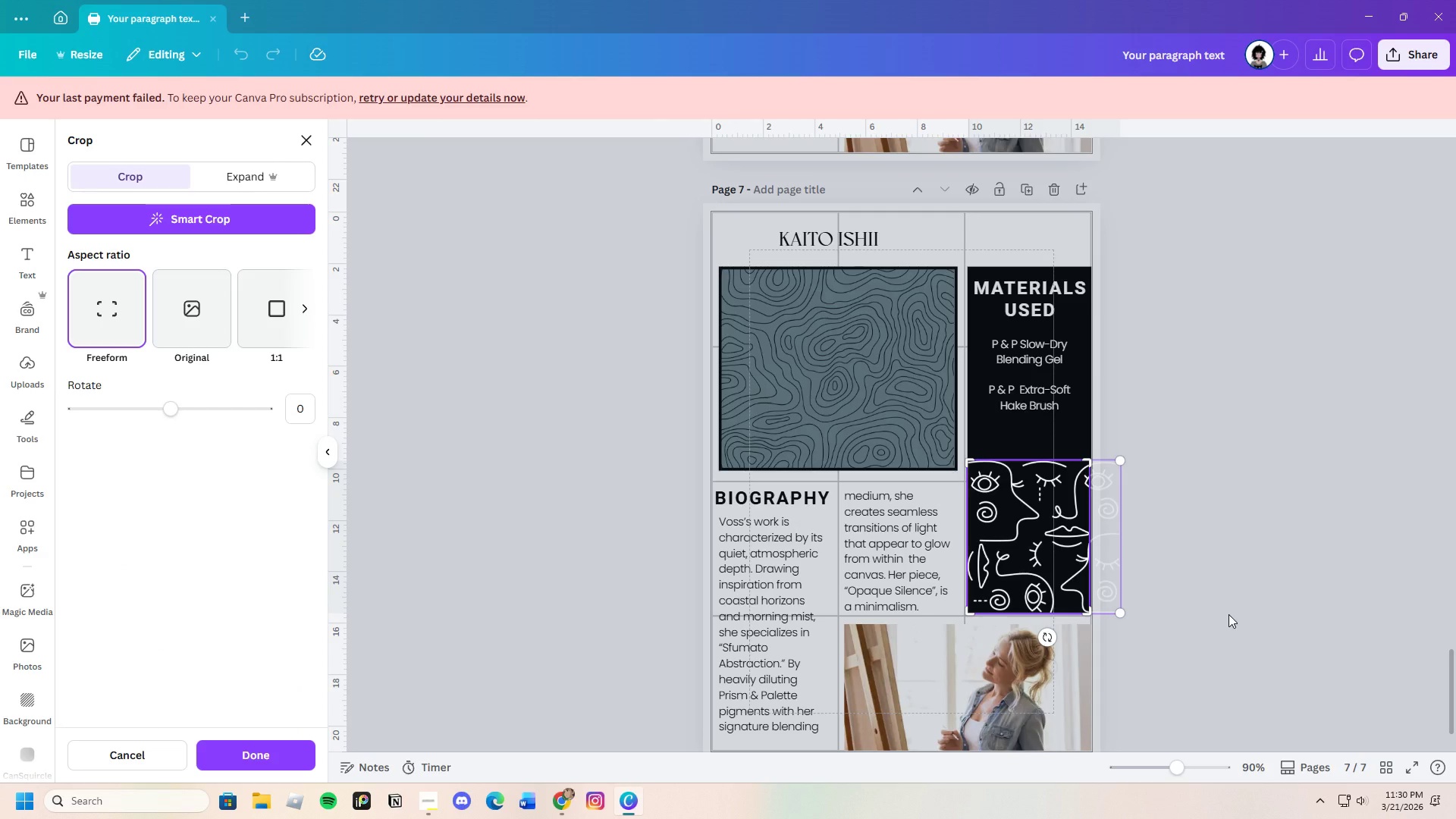 
key(Enter)
 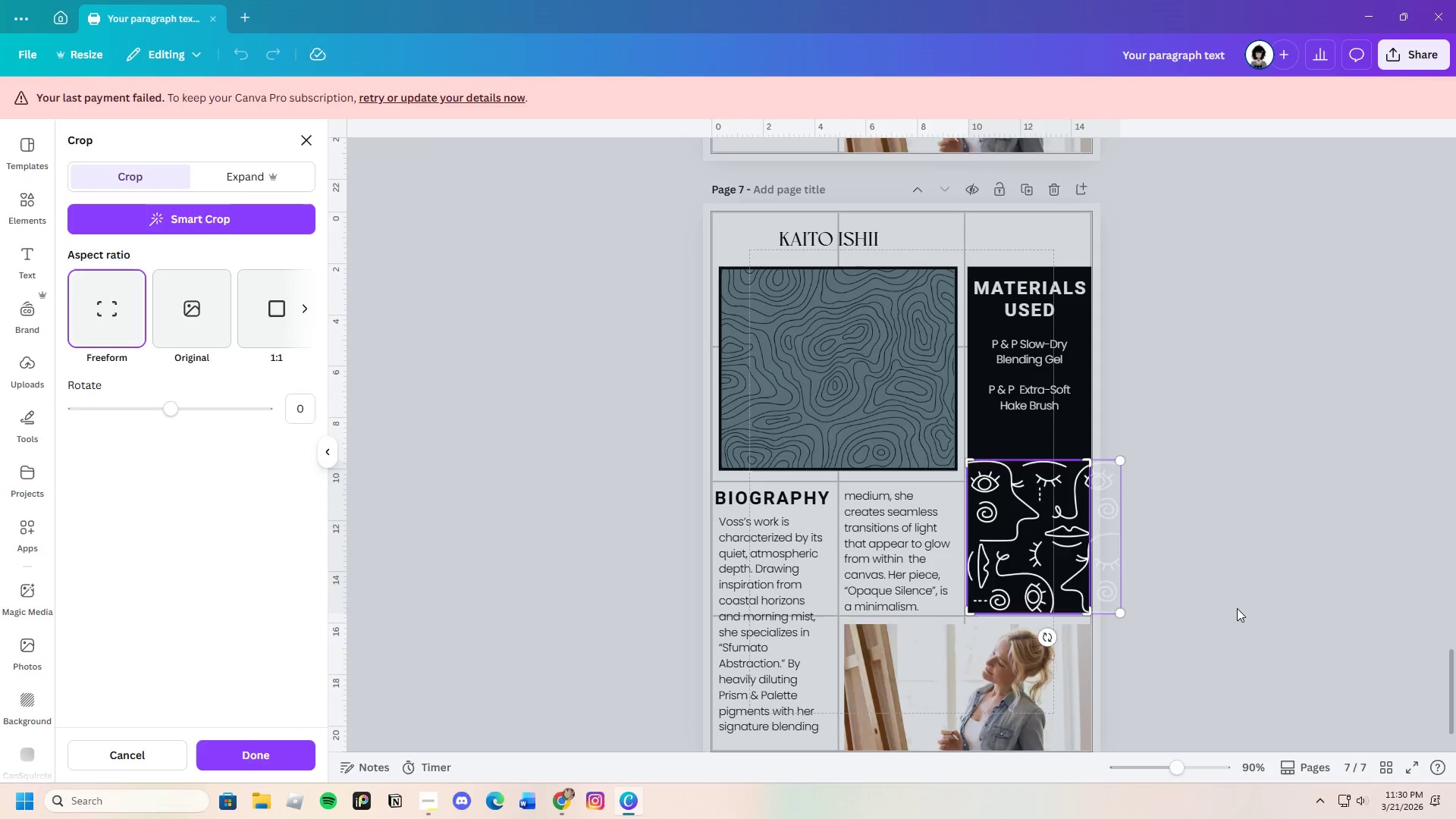 
key(Enter)
 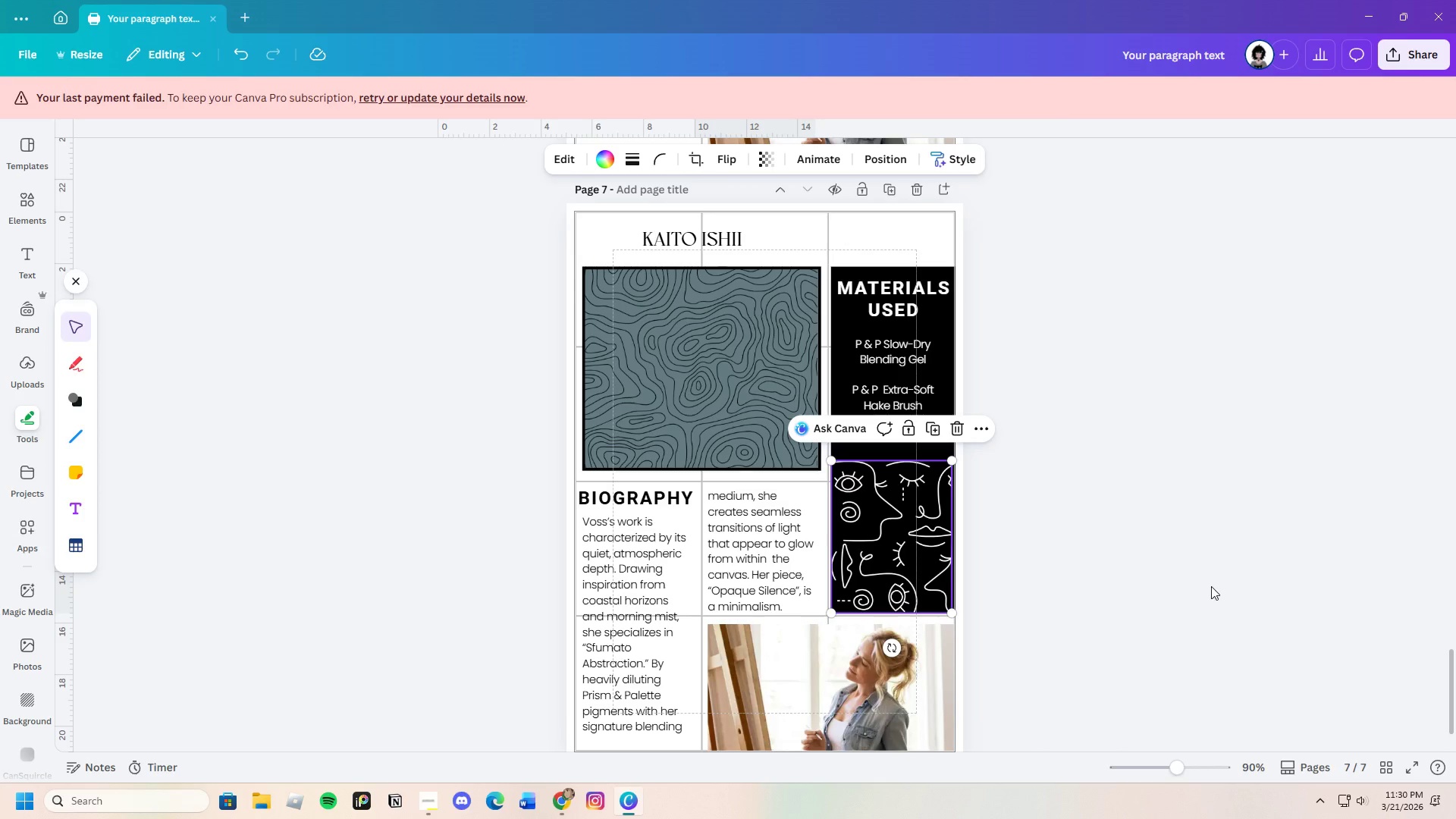 
left_click([1208, 583])
 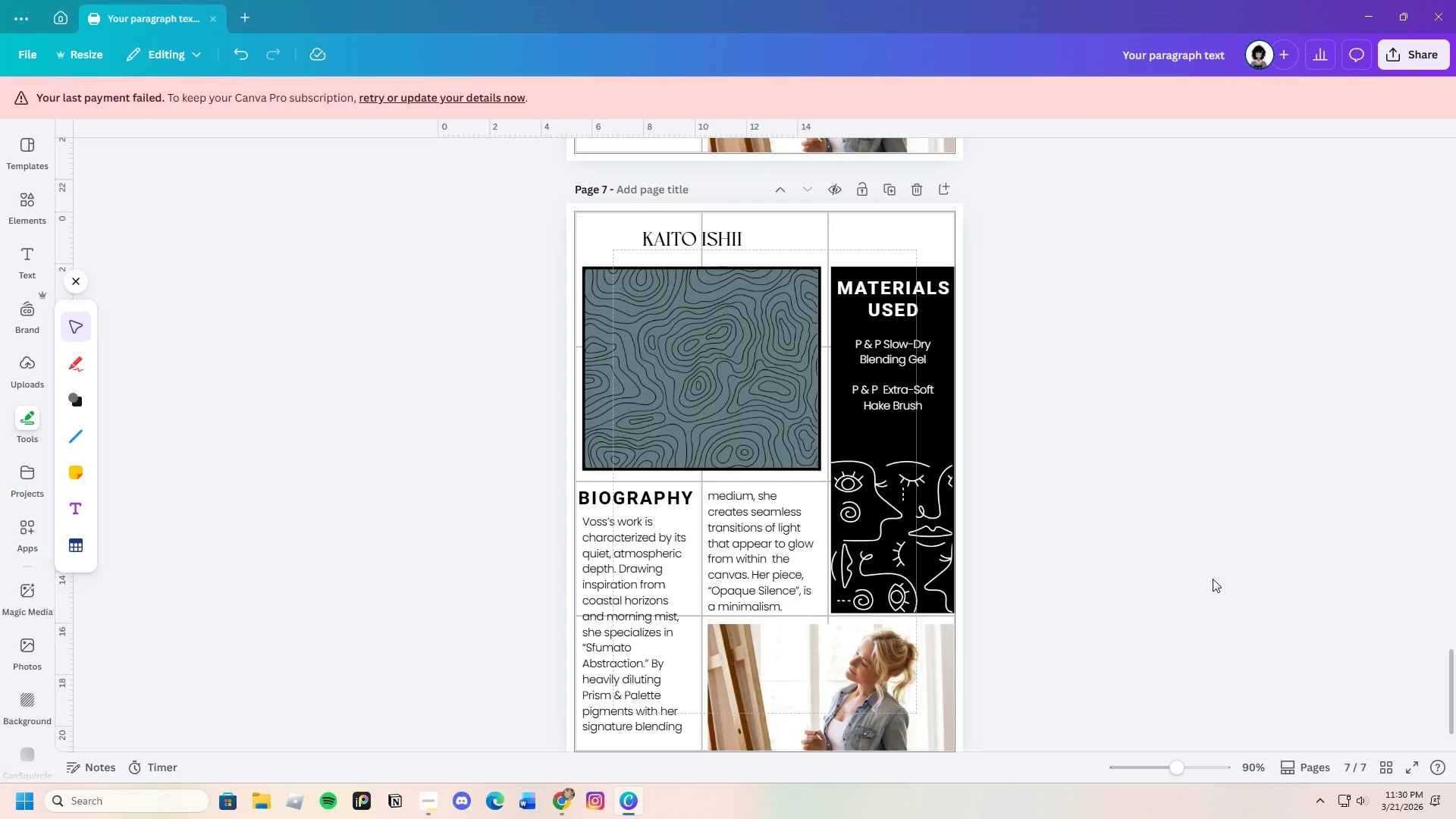 
scroll: coordinate [1175, 576], scroll_direction: down, amount: 2.0
 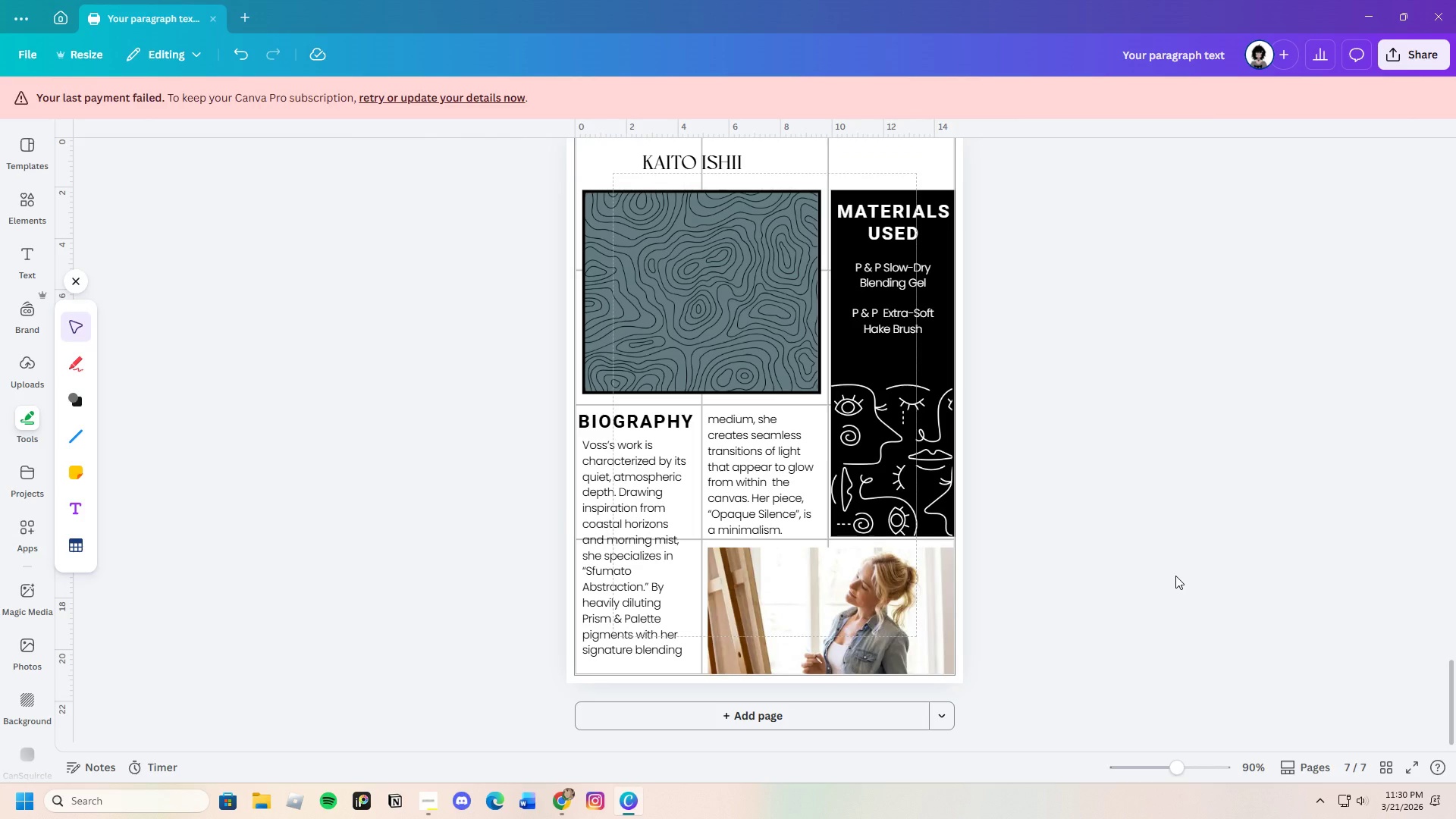 
scroll: coordinate [1175, 576], scroll_direction: up, amount: 1.0
 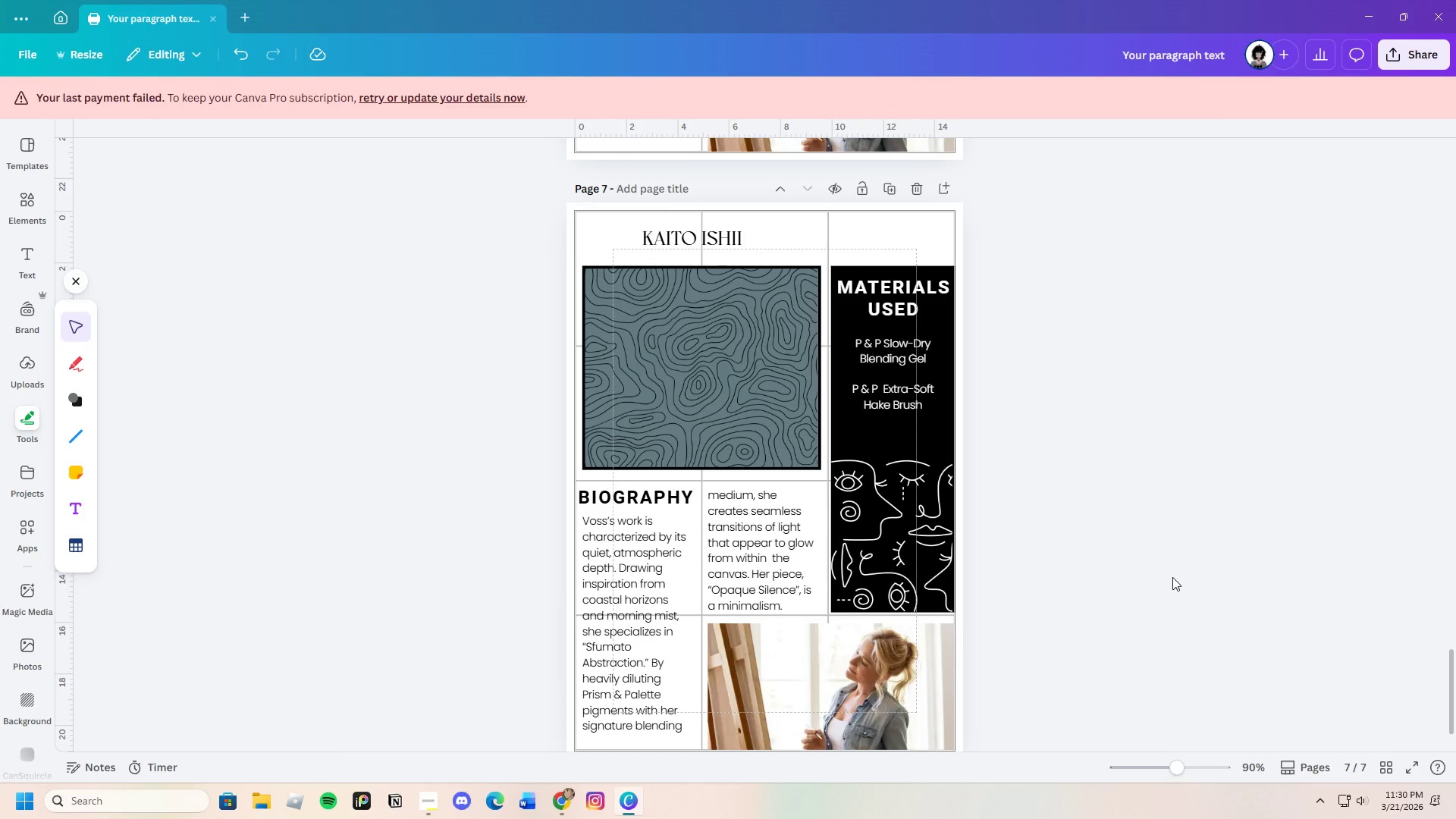 
wait(10.77)
 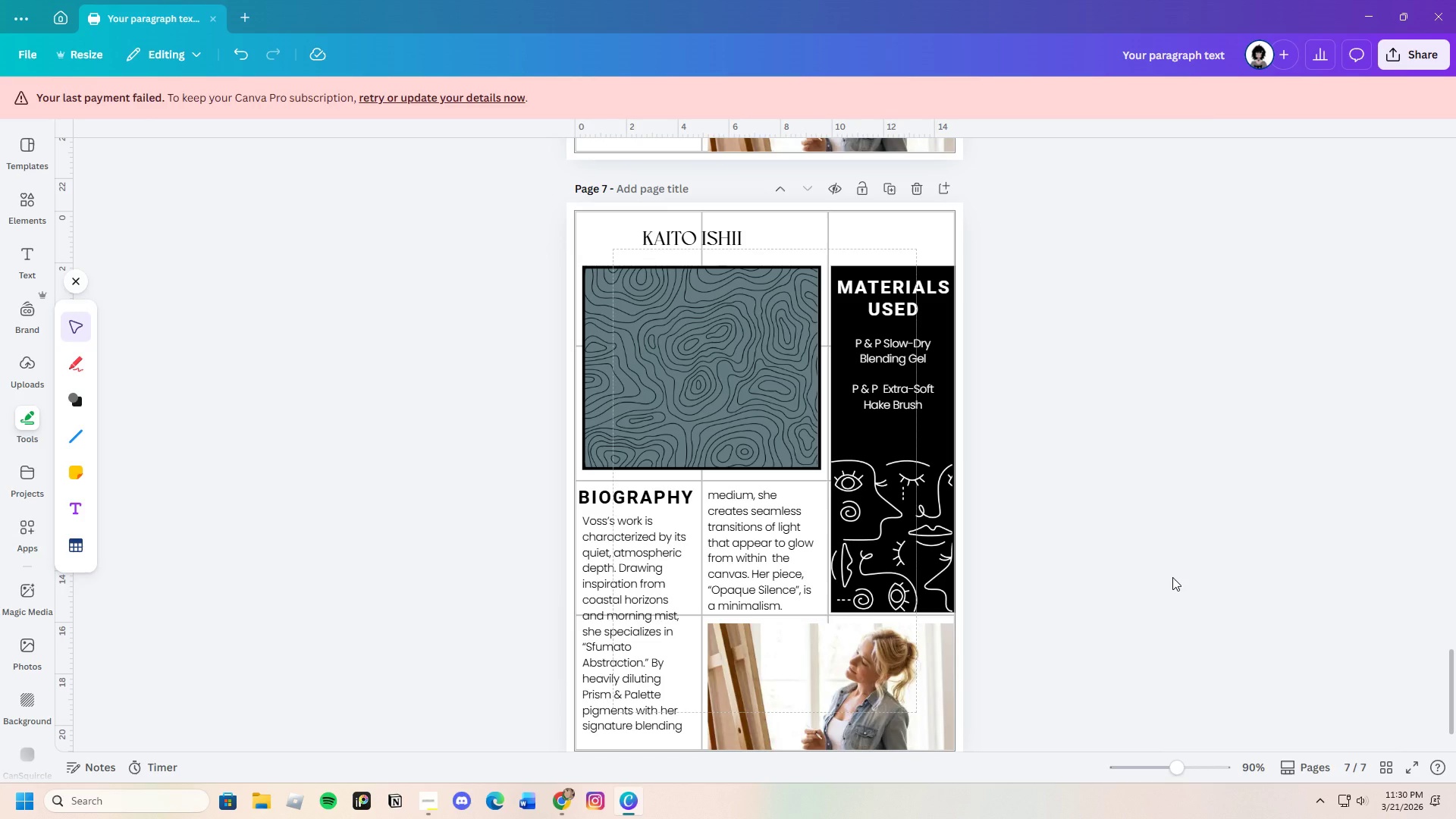 
left_click([18, 201])
 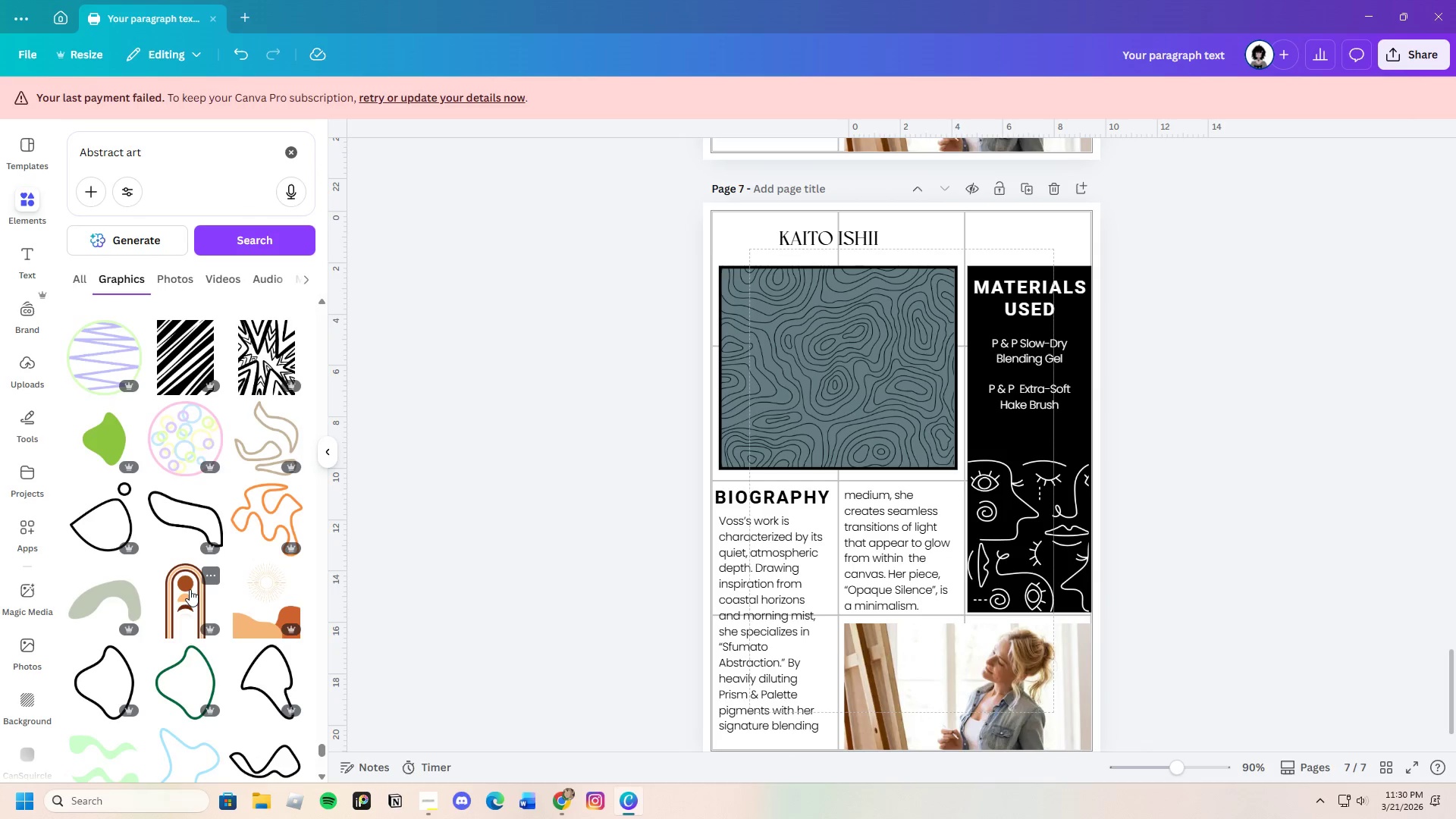 
scroll: coordinate [190, 589], scroll_direction: down, amount: 4.0
 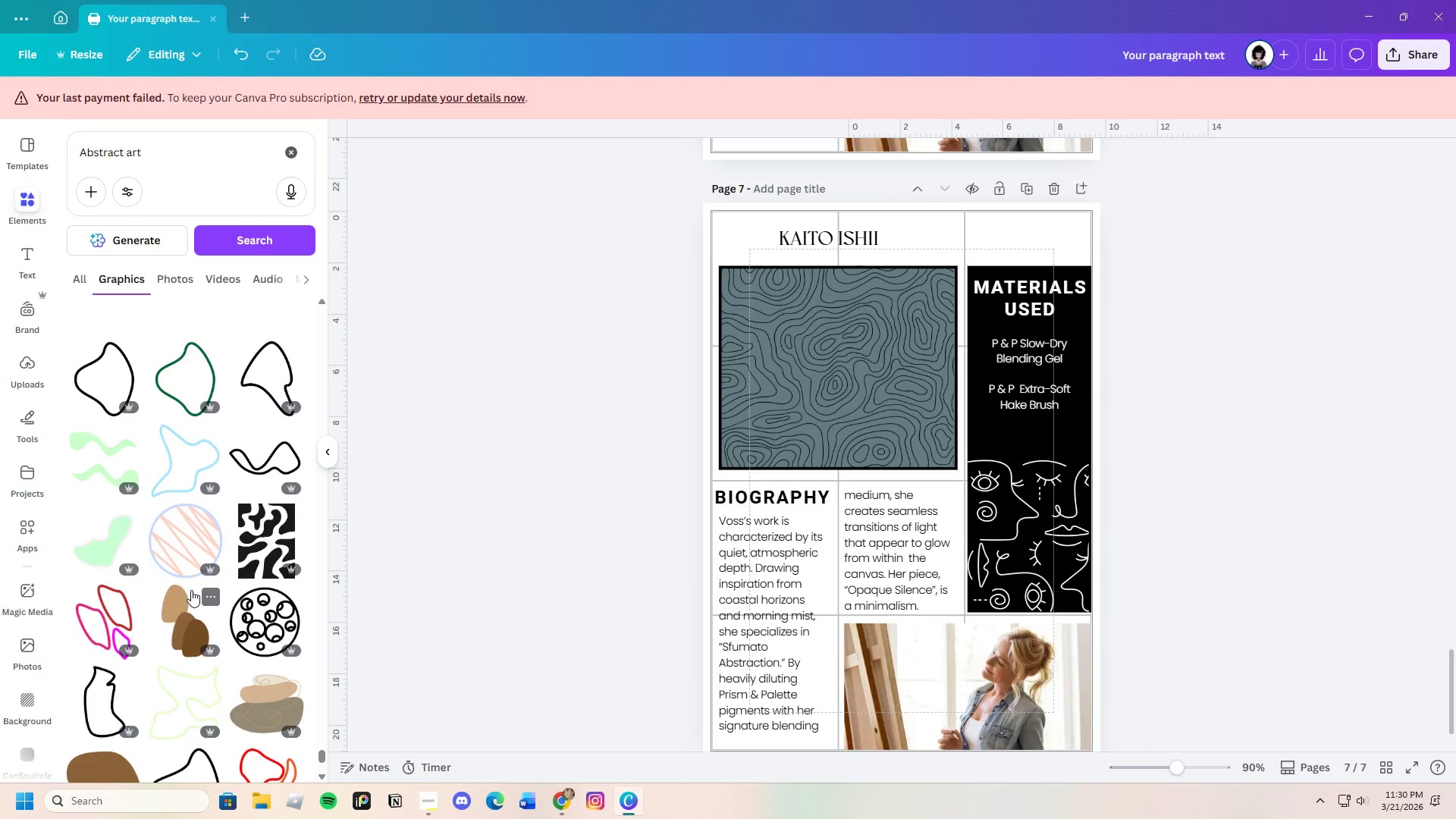 
scroll: coordinate [195, 589], scroll_direction: up, amount: 3.0
 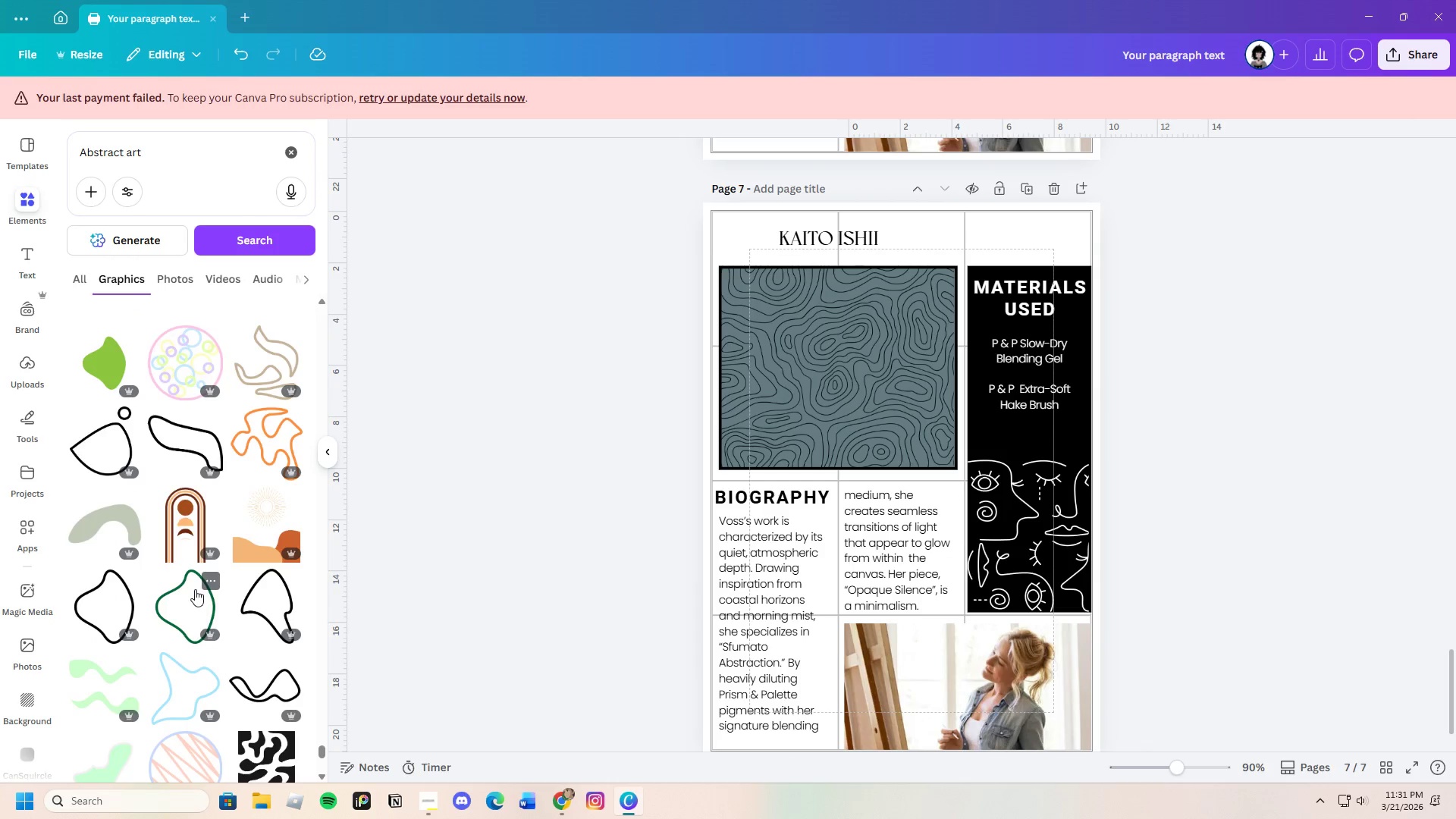 
scroll: coordinate [195, 589], scroll_direction: down, amount: 7.0
 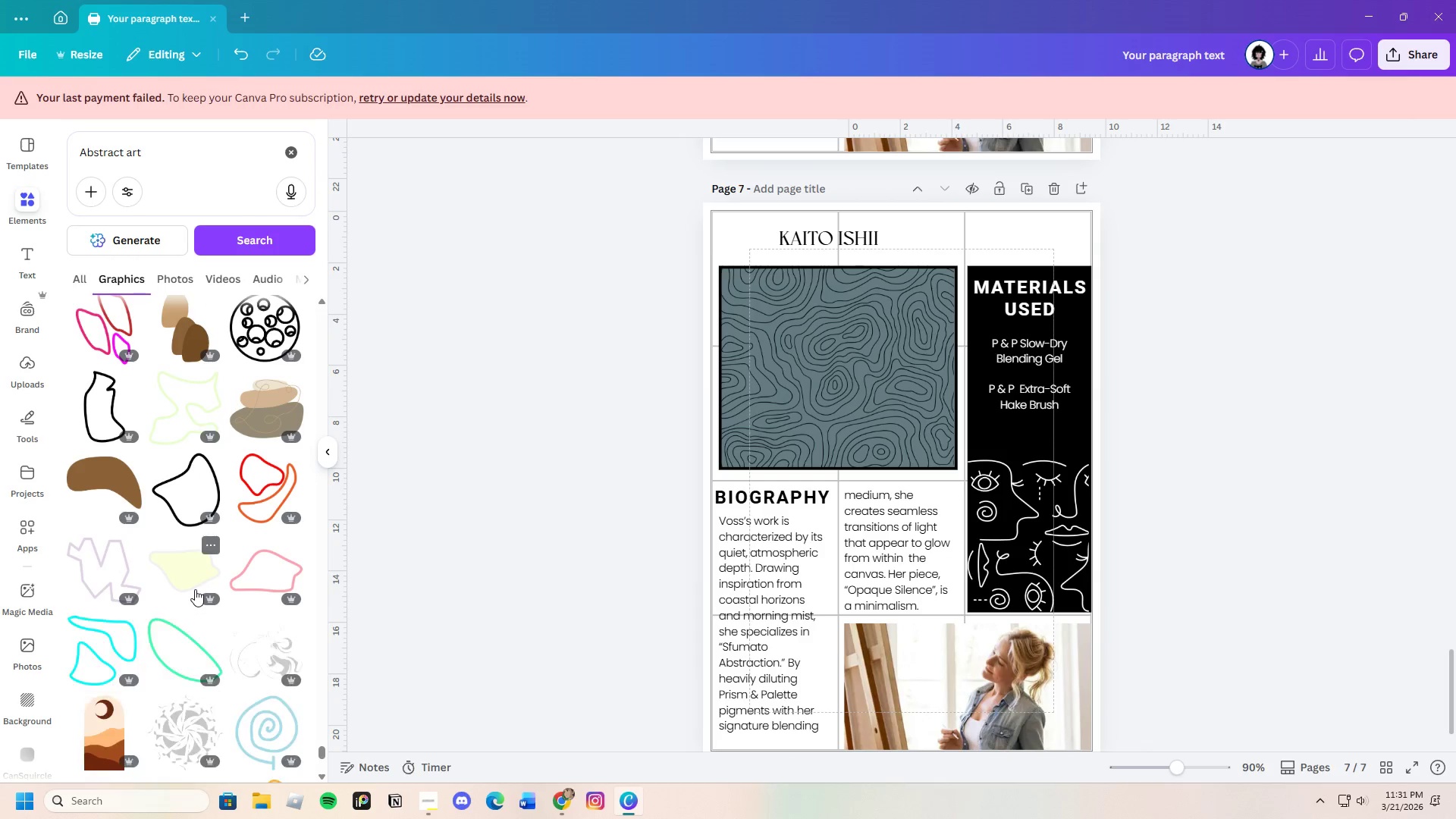 
scroll: coordinate [195, 589], scroll_direction: up, amount: 3.0
 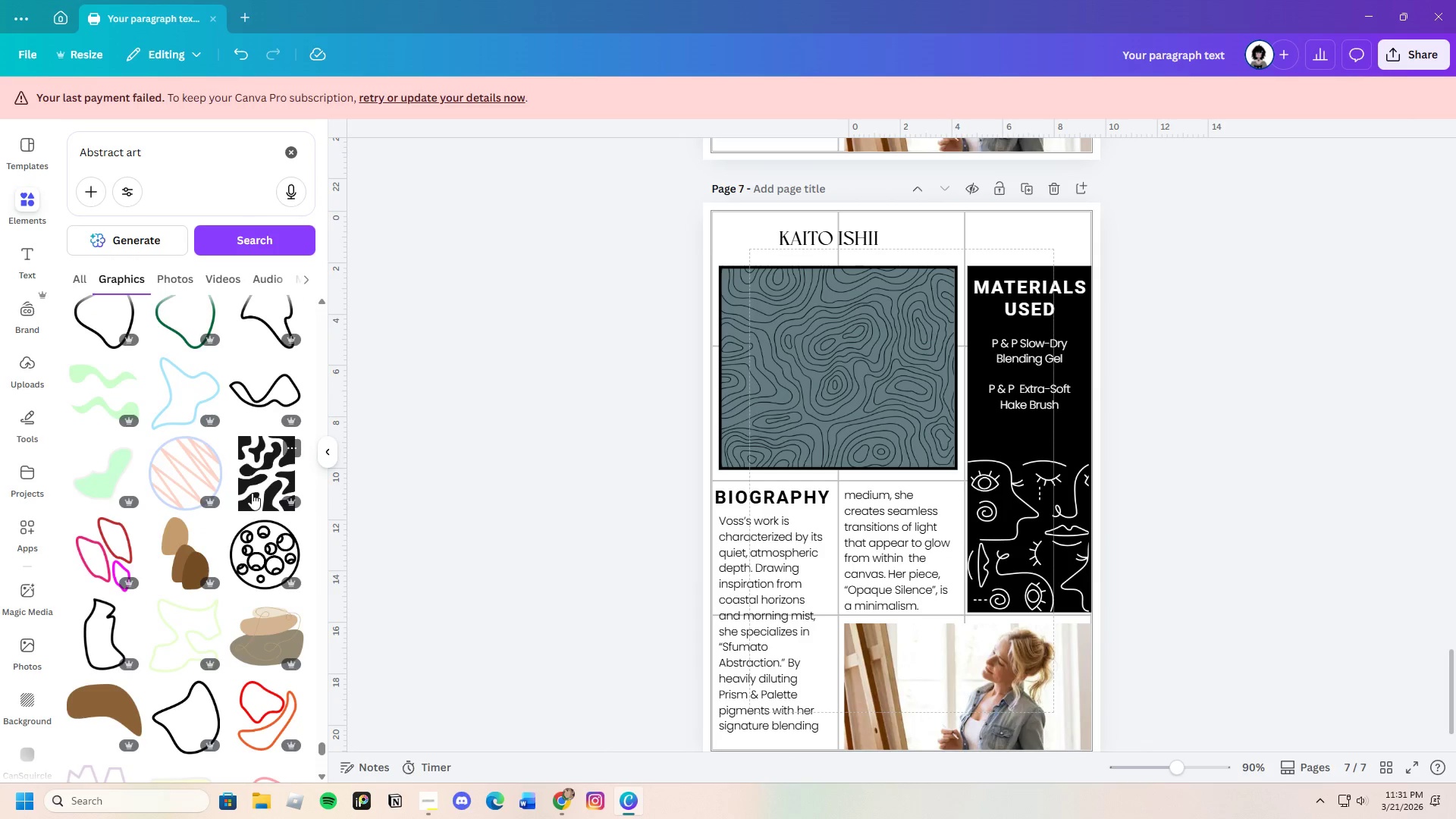 
left_click([253, 489])
 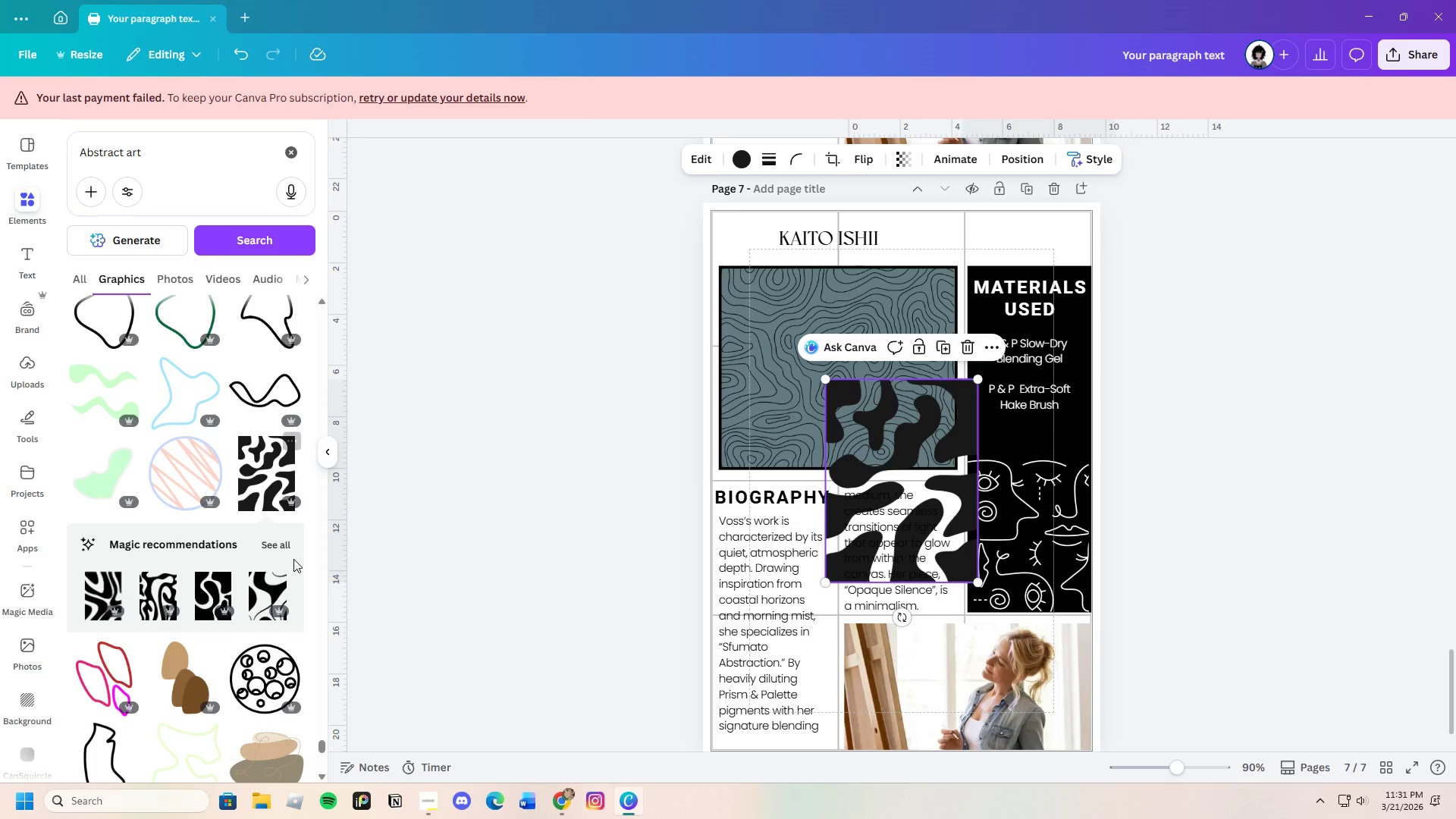 
left_click([281, 549])
 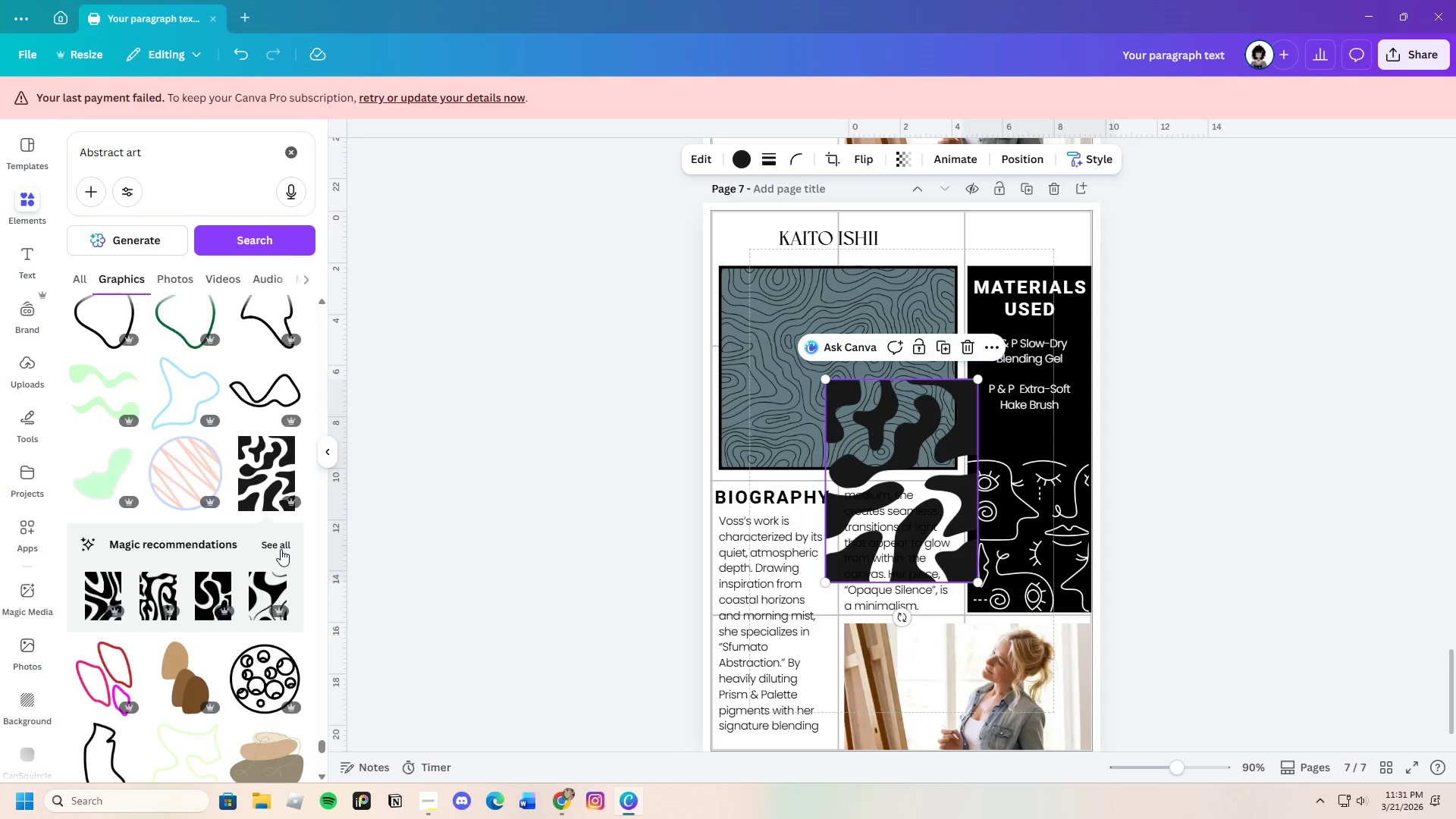 
mouse_move([326, 536])
 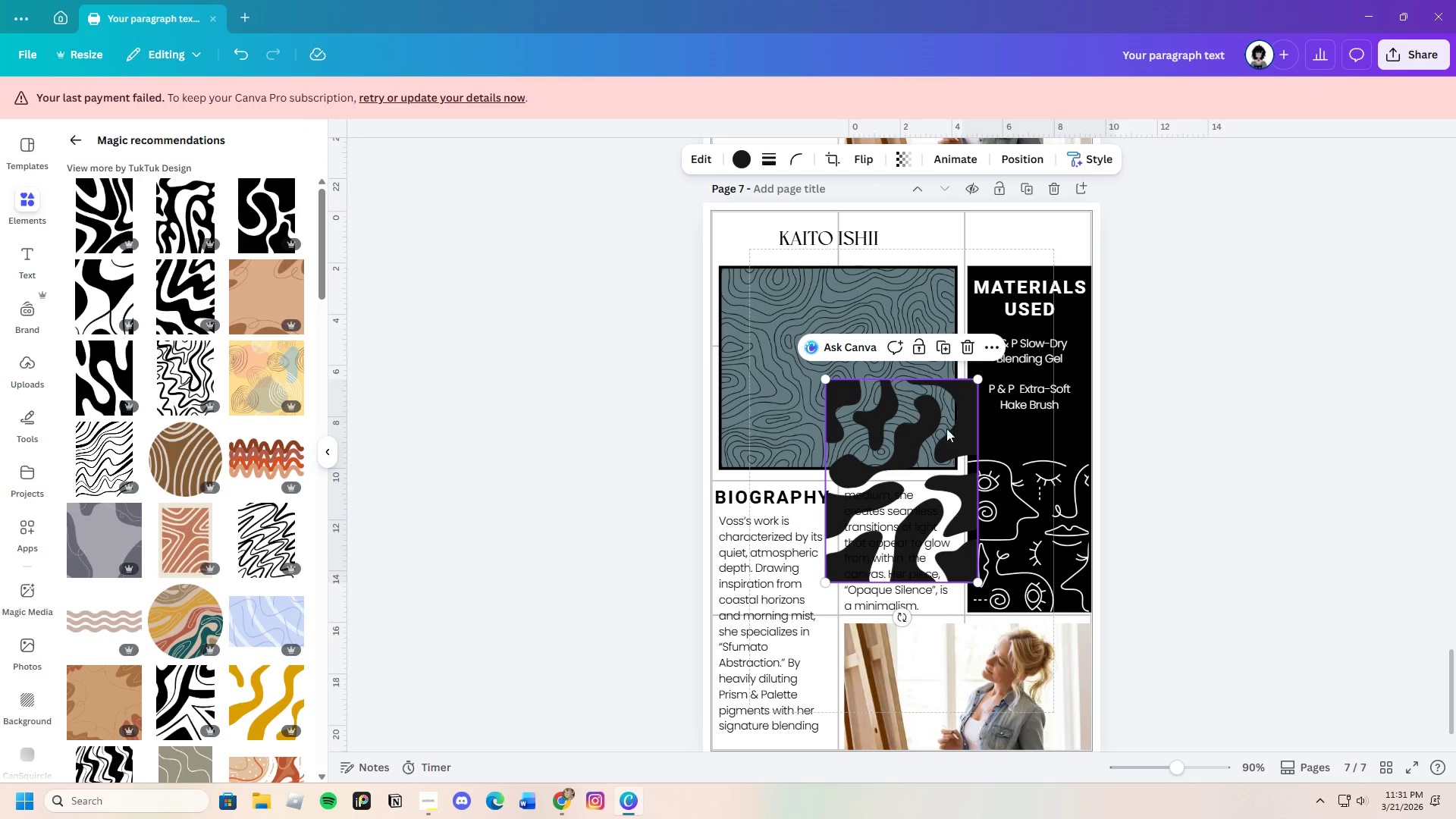 
left_click([969, 347])
 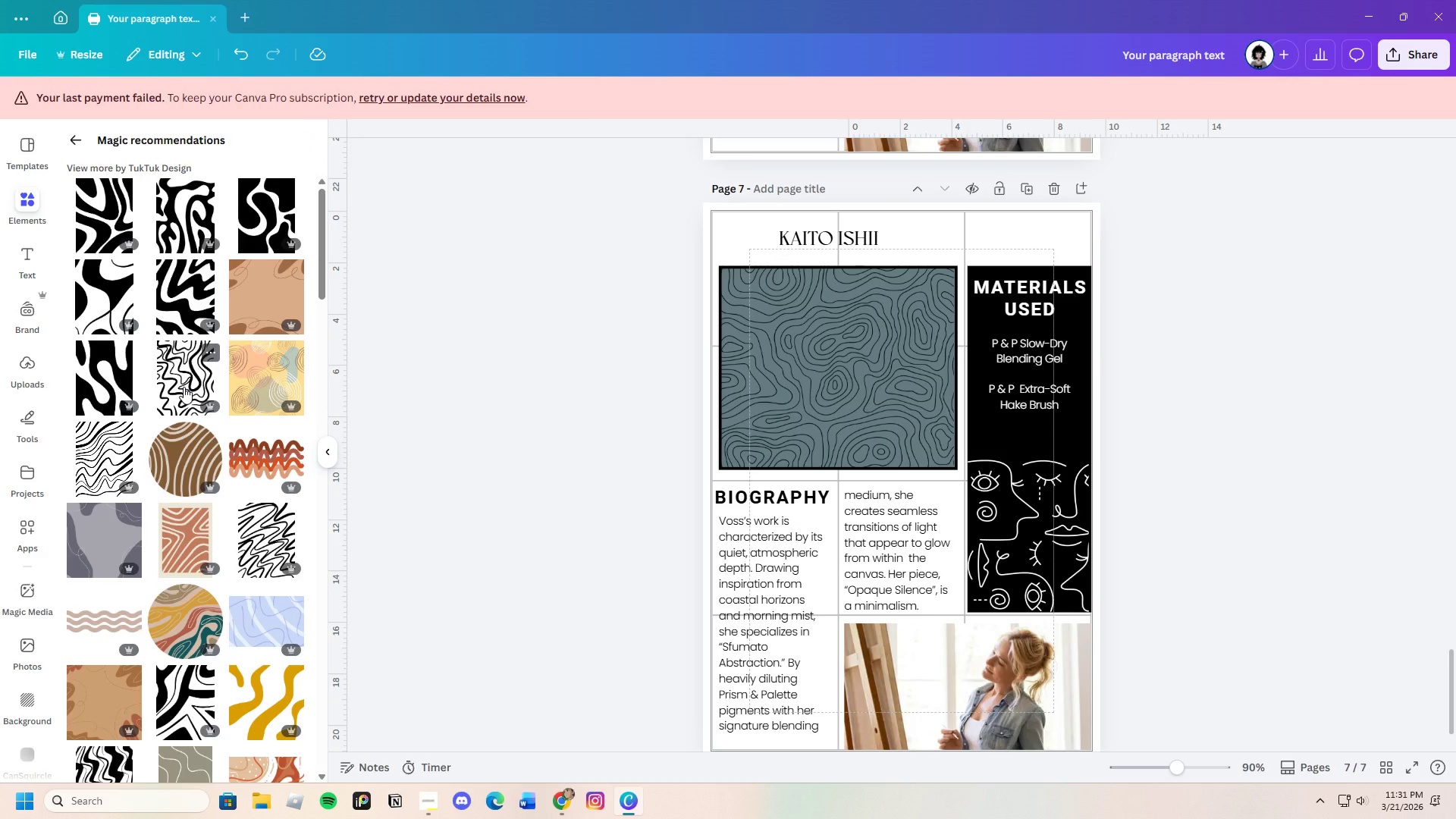 
scroll: coordinate [190, 640], scroll_direction: down, amount: 2.0
 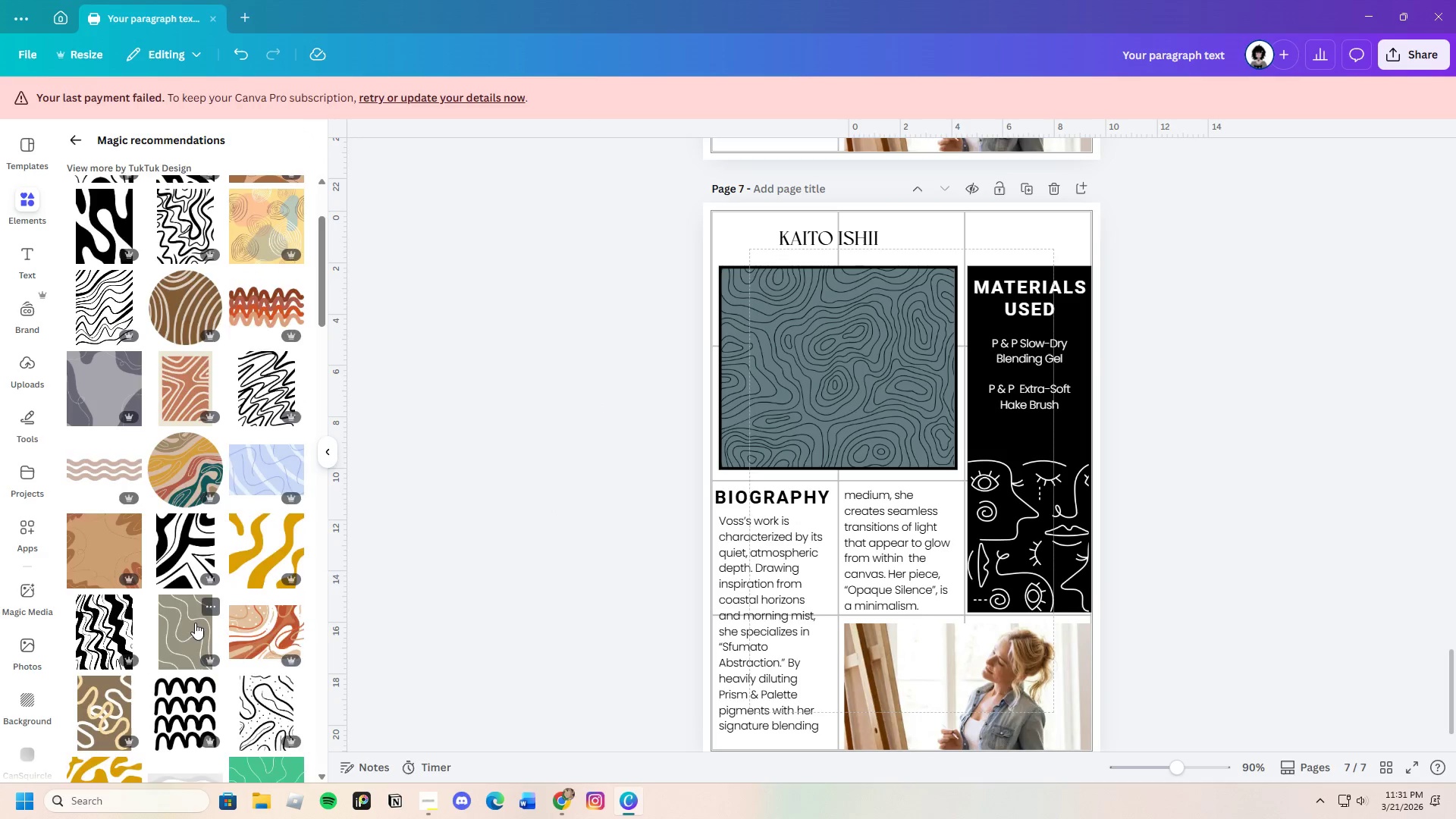 
scroll: coordinate [195, 623], scroll_direction: up, amount: 2.0
 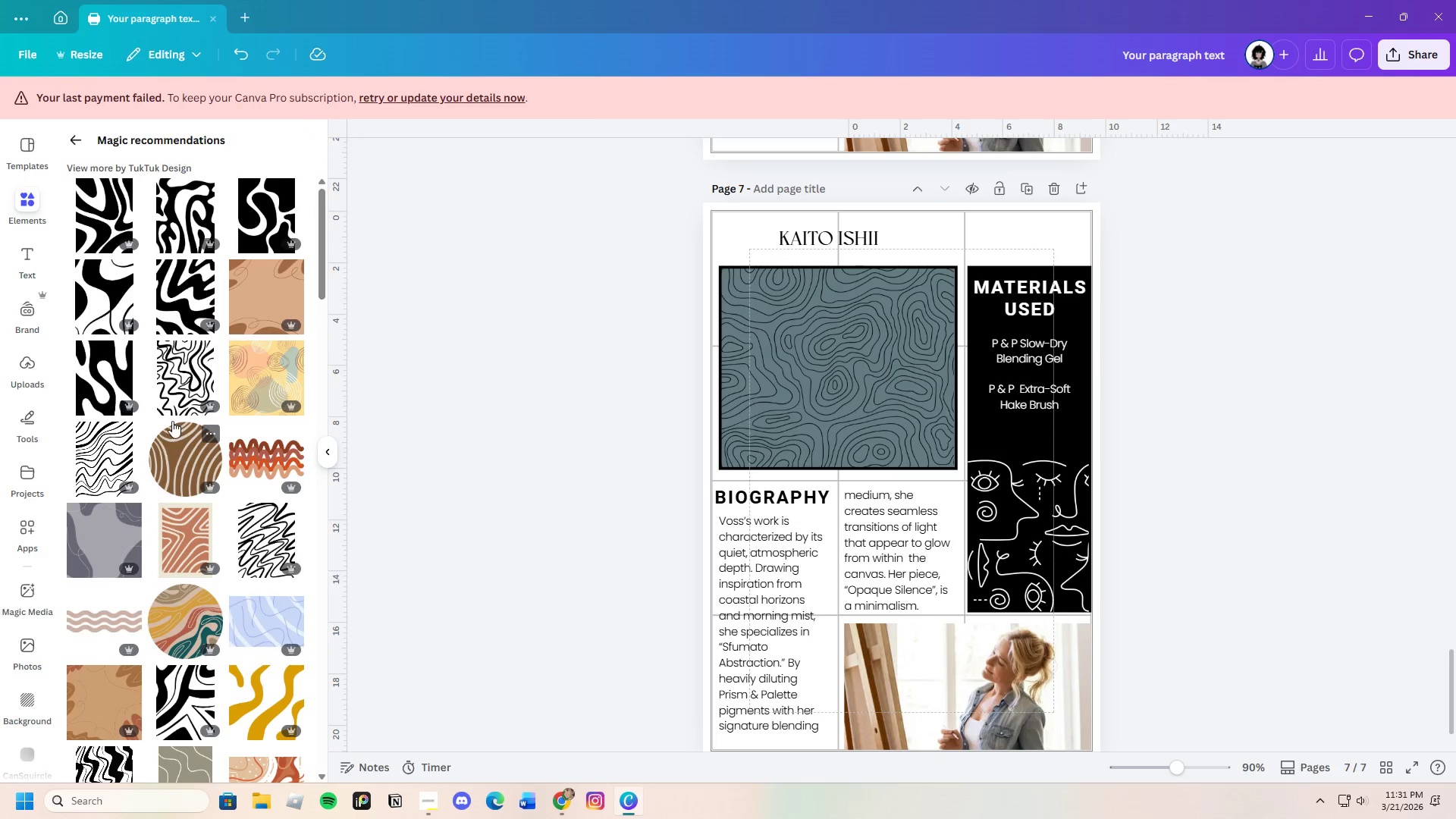 
left_click([186, 375])
 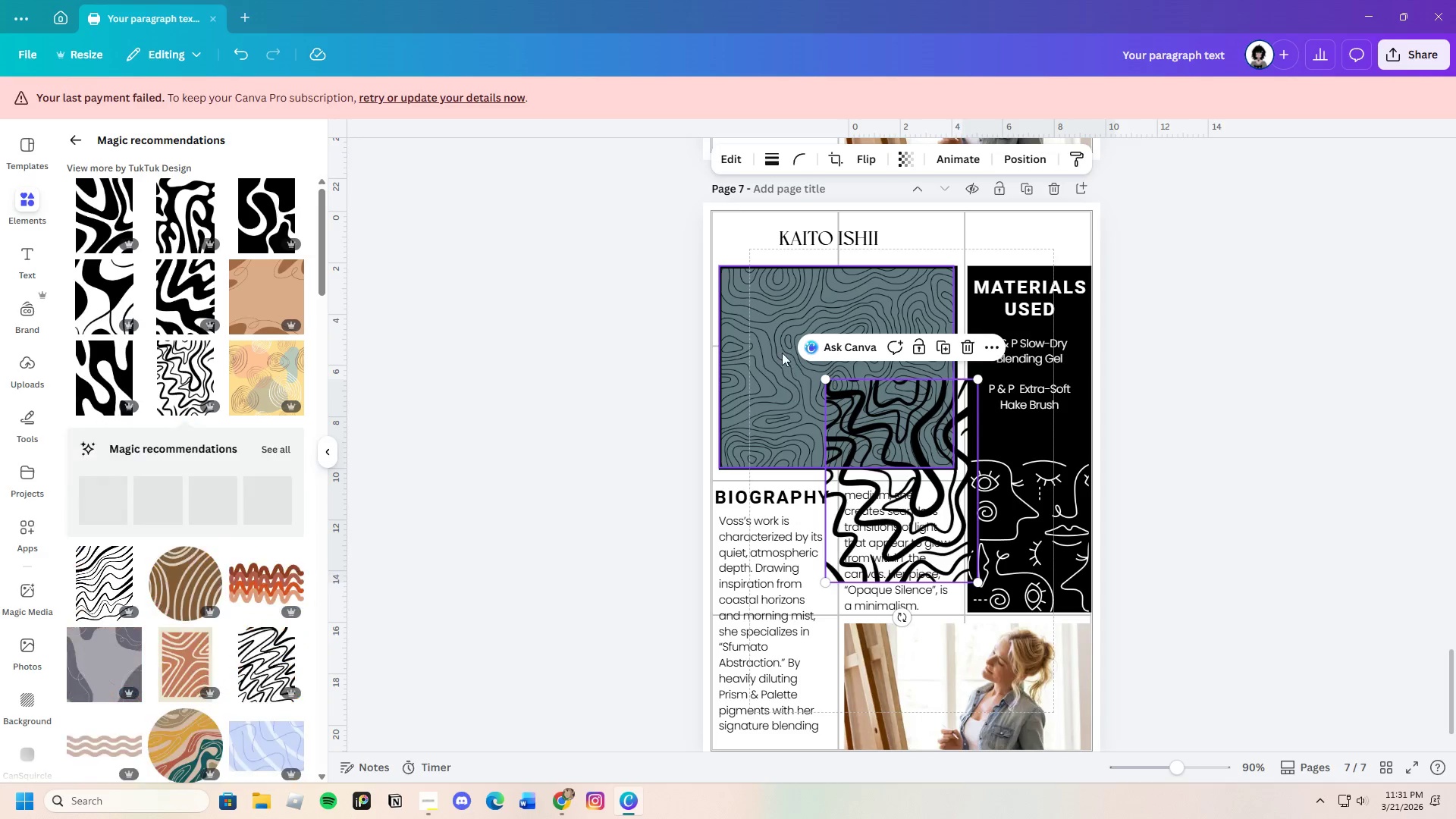 
left_click([767, 349])
 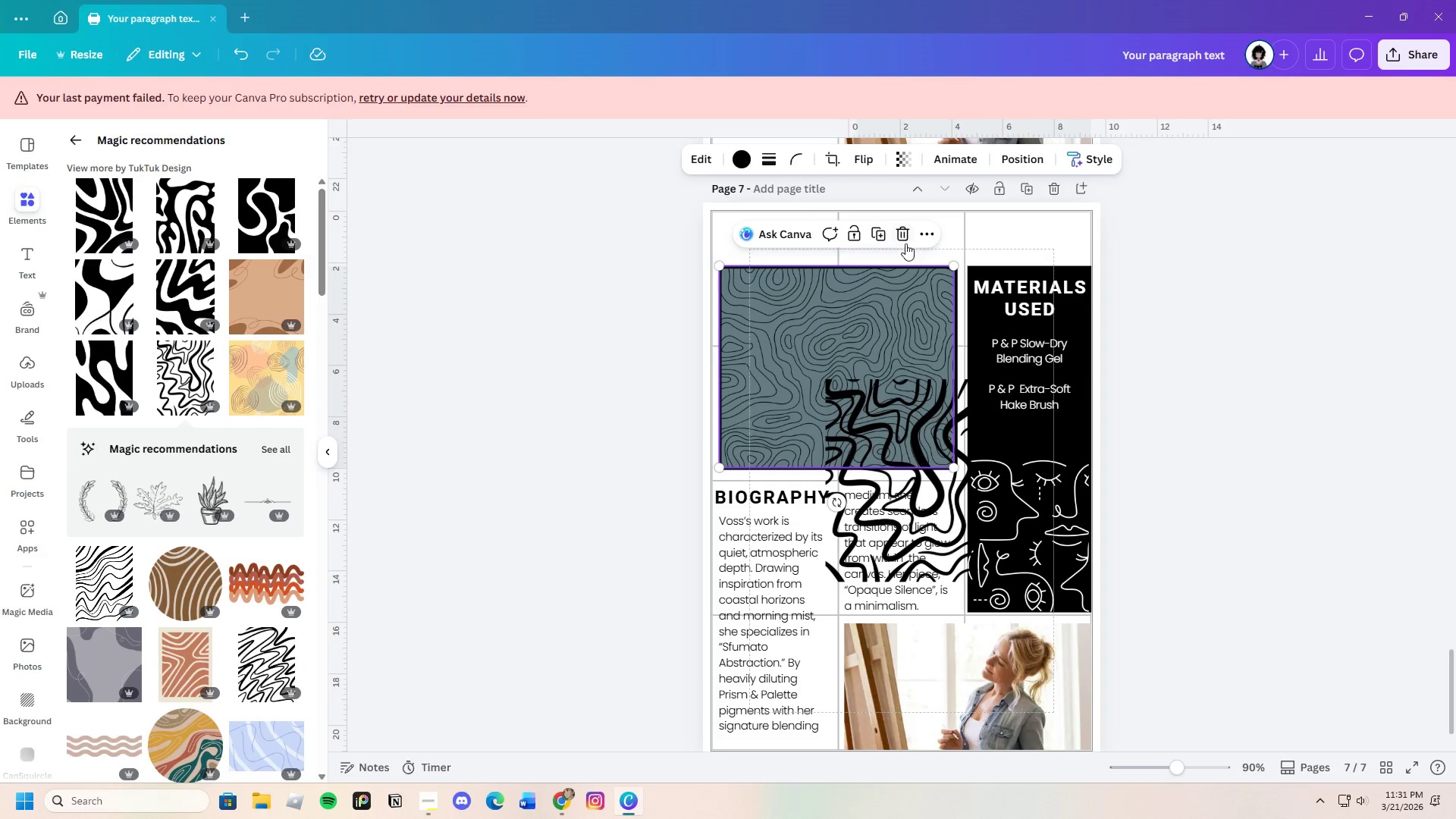 
left_click([905, 232])
 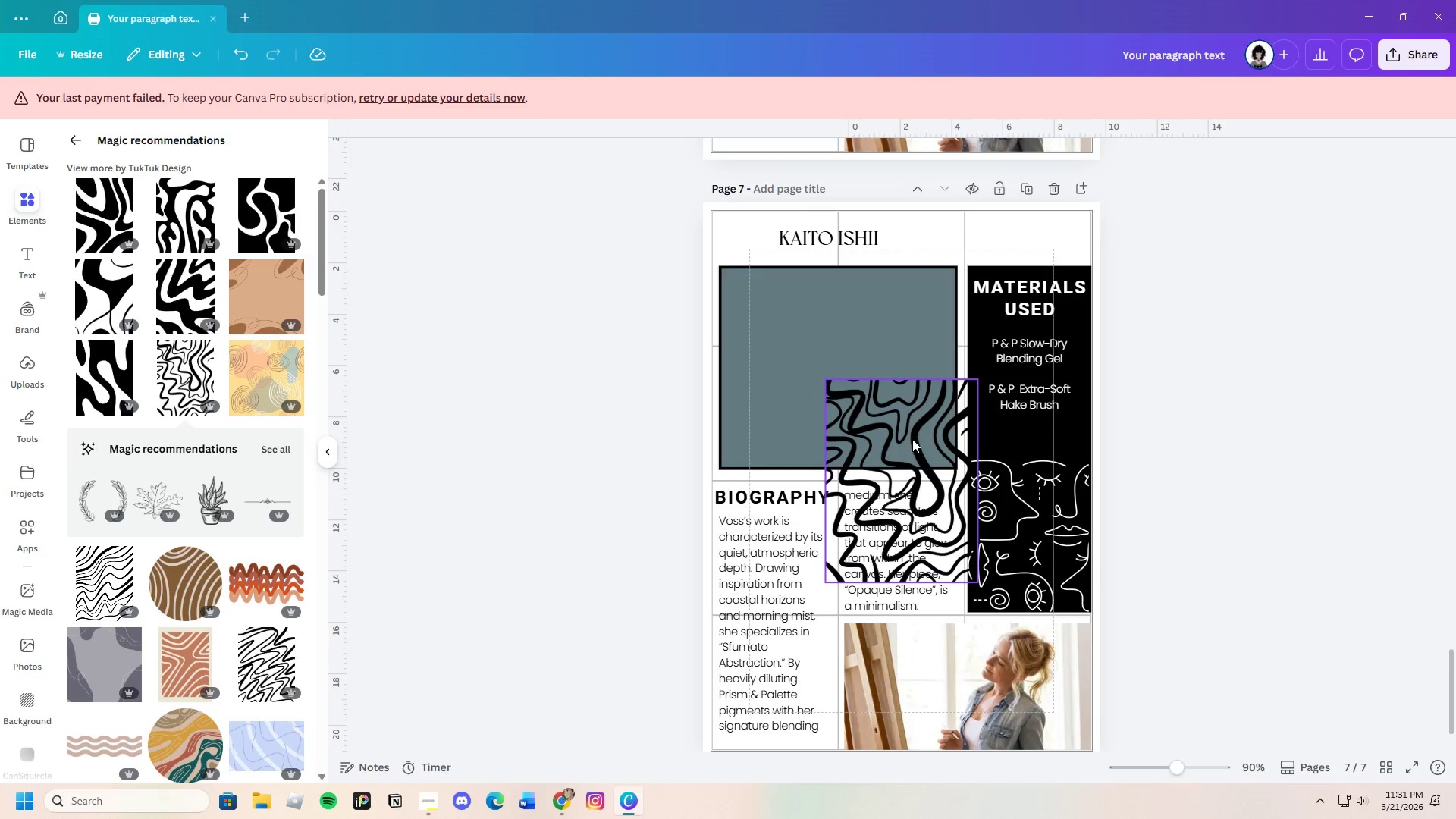 
left_click_drag(start_coordinate=[912, 440], to_coordinate=[830, 326])
 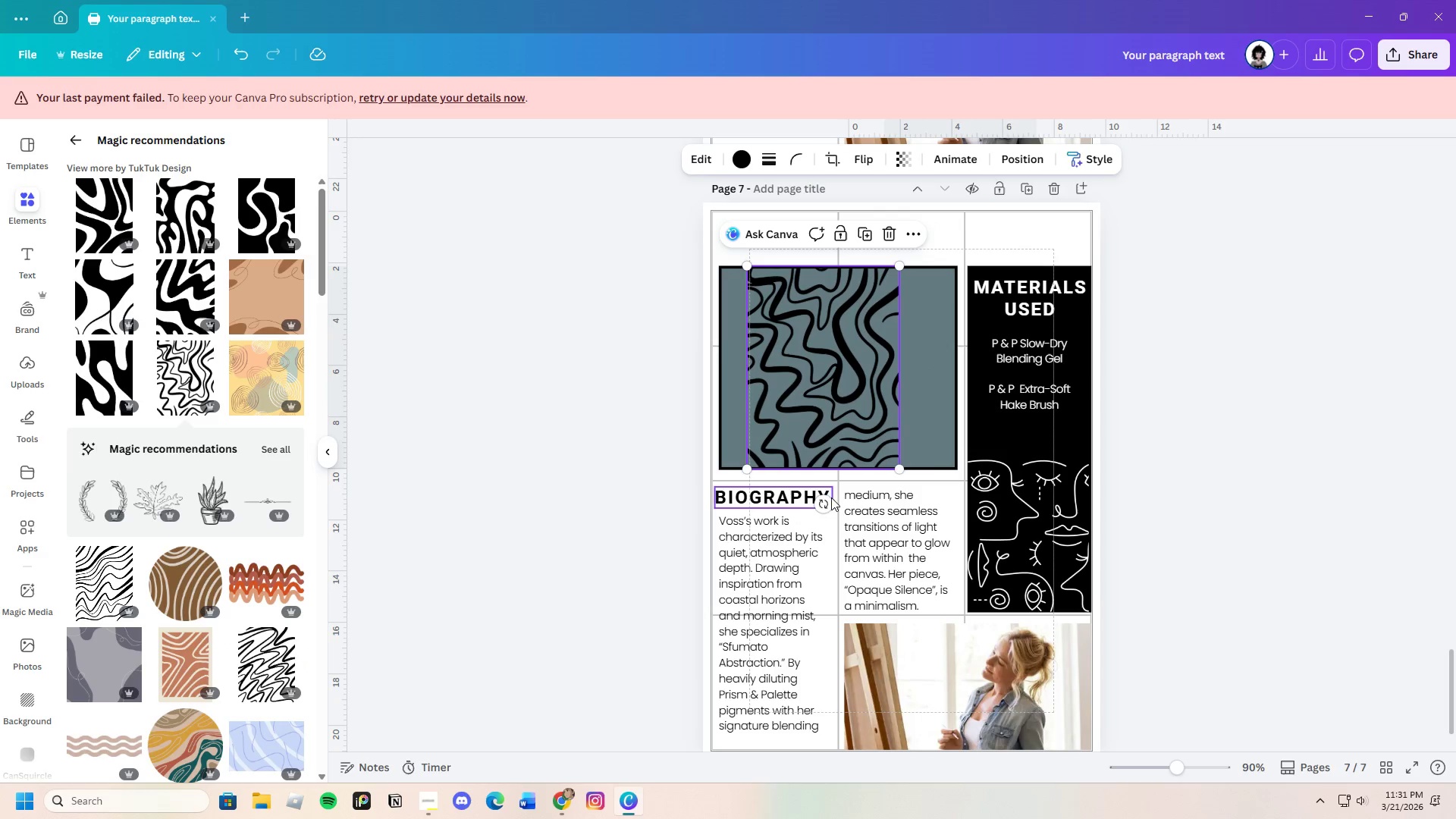 
left_click_drag(start_coordinate=[830, 502], to_coordinate=[916, 361])
 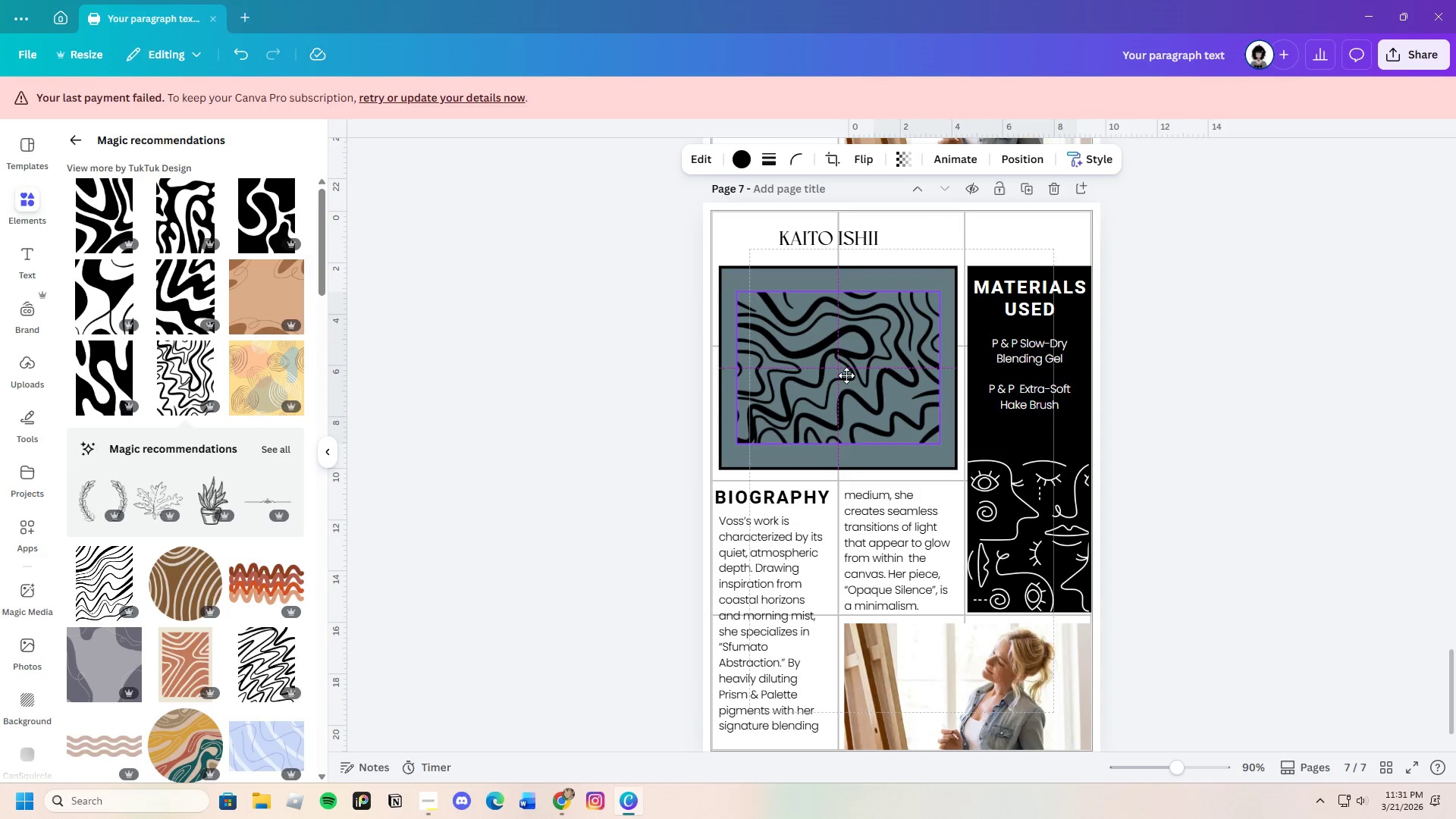 
mouse_move([865, 380])
 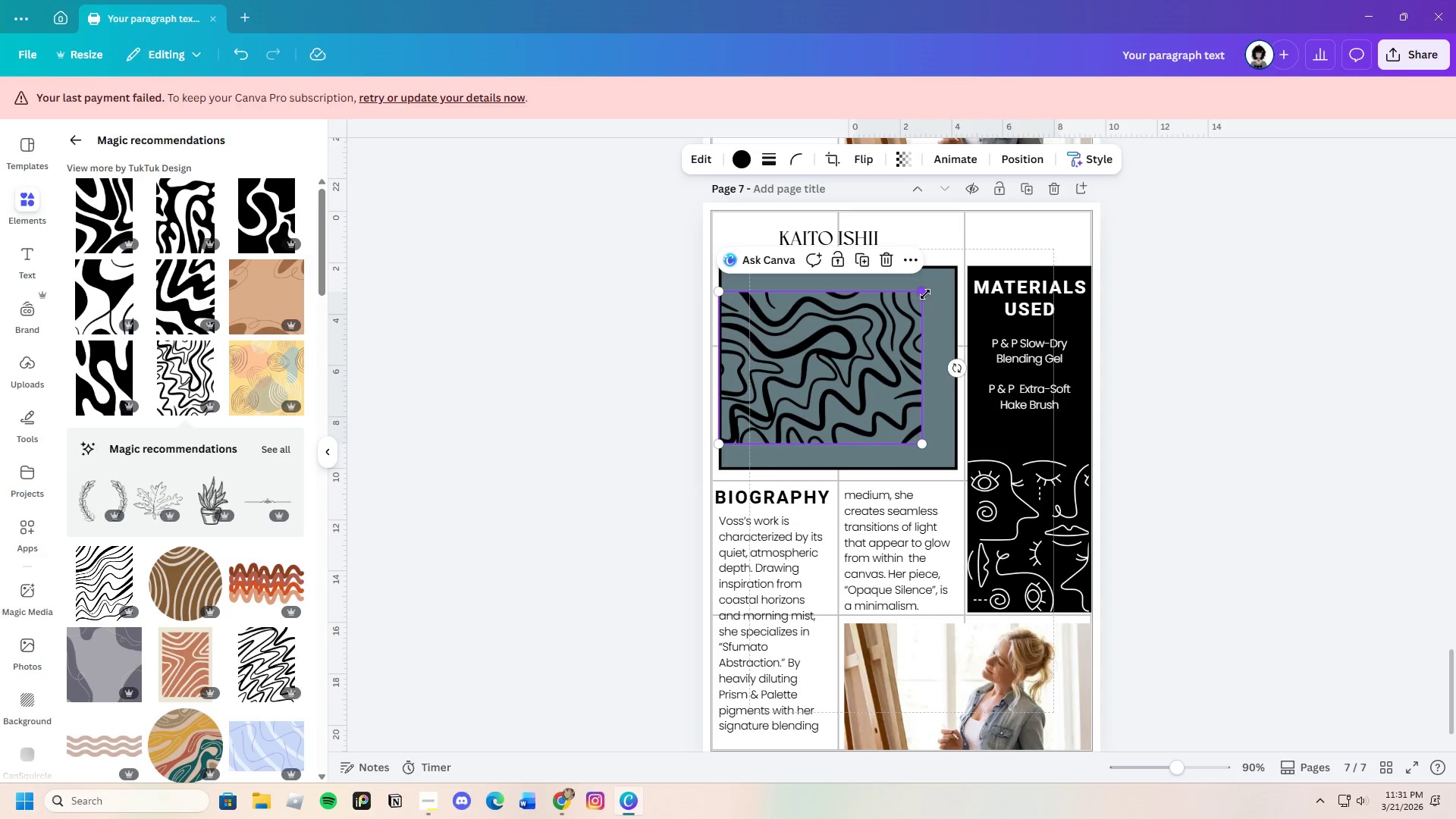 
left_click_drag(start_coordinate=[925, 294], to_coordinate=[962, 283])
 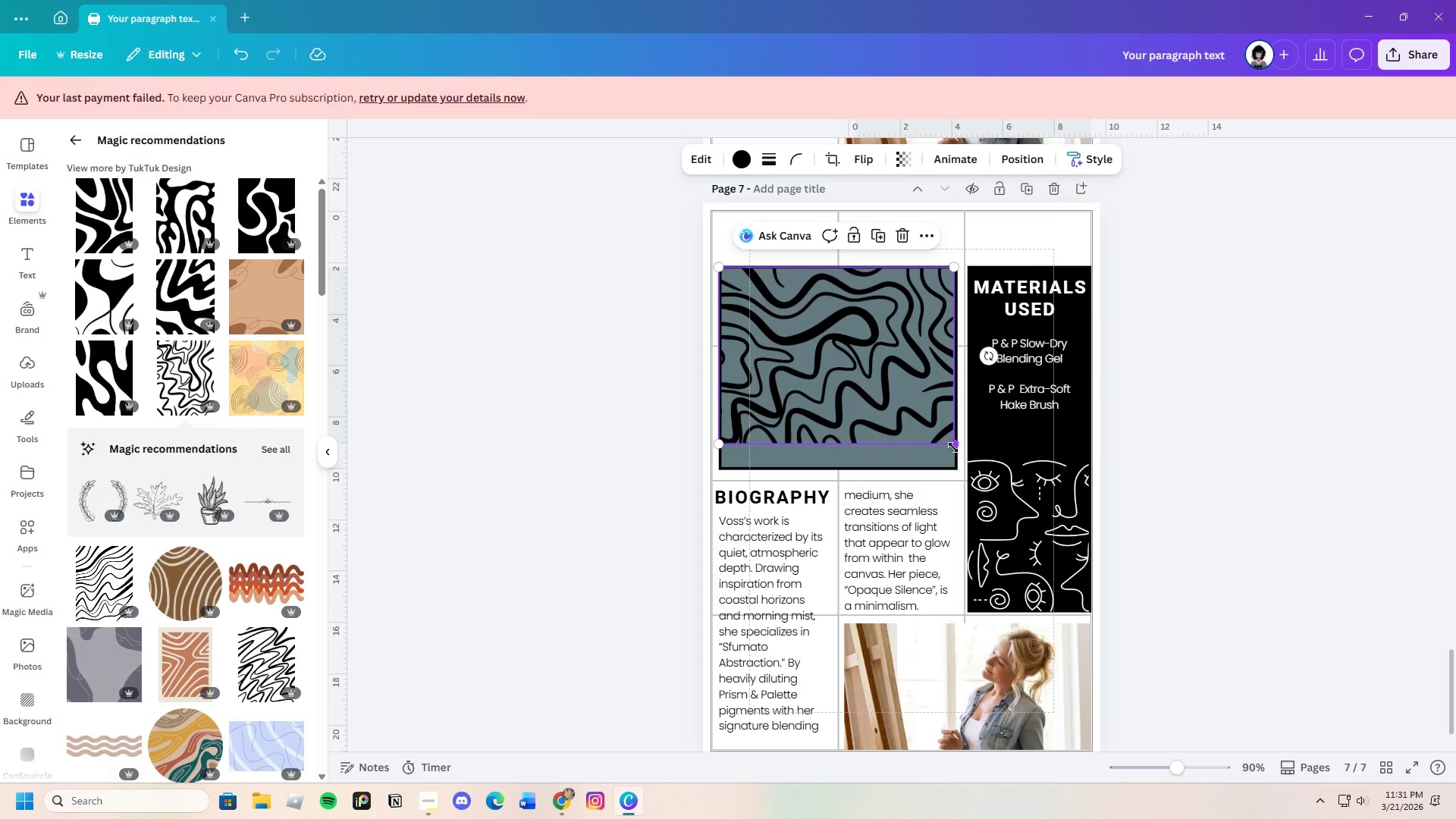 
left_click_drag(start_coordinate=[953, 447], to_coordinate=[990, 474])
 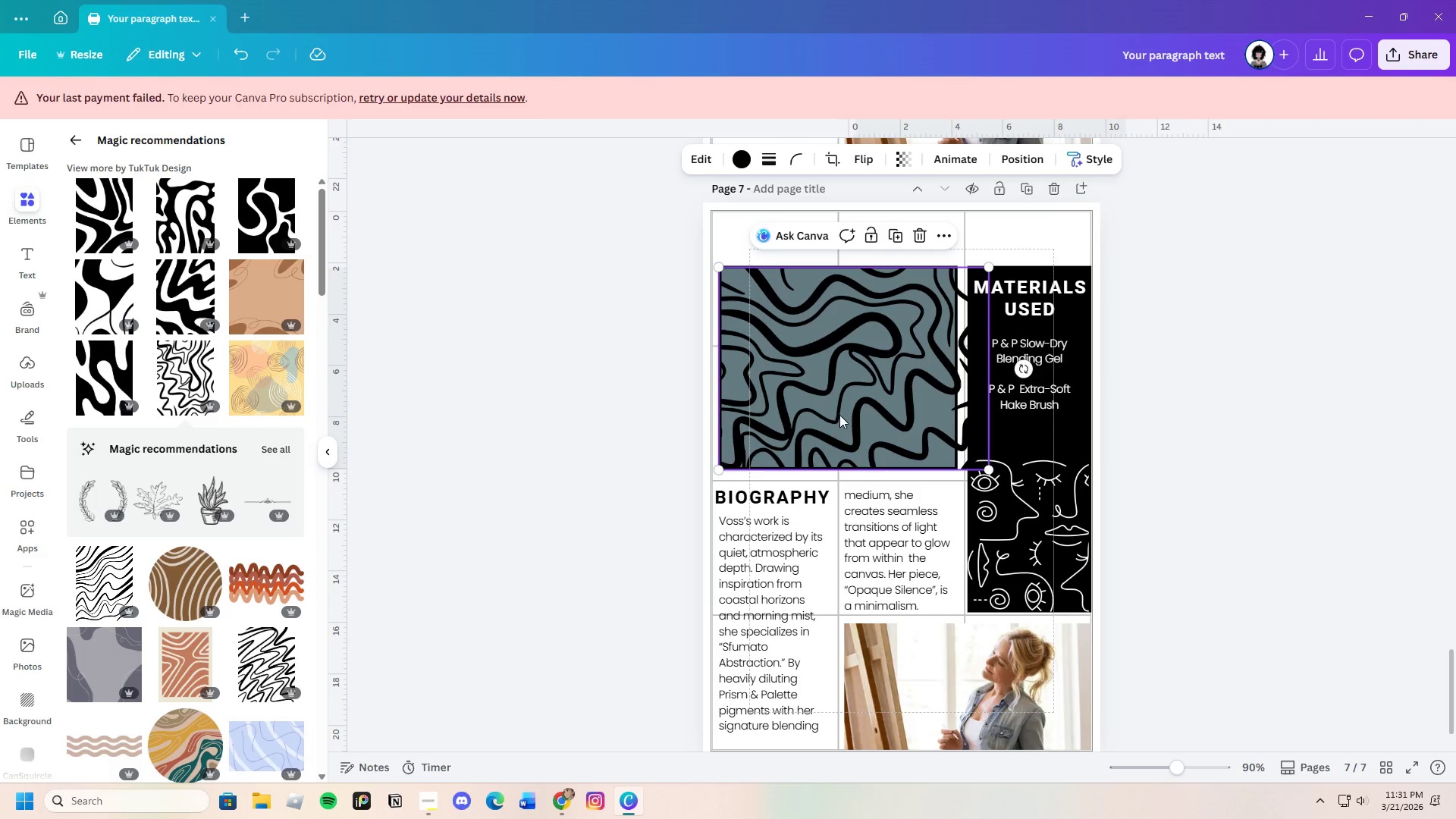 
left_click_drag(start_coordinate=[839, 413], to_coordinate=[843, 413])
 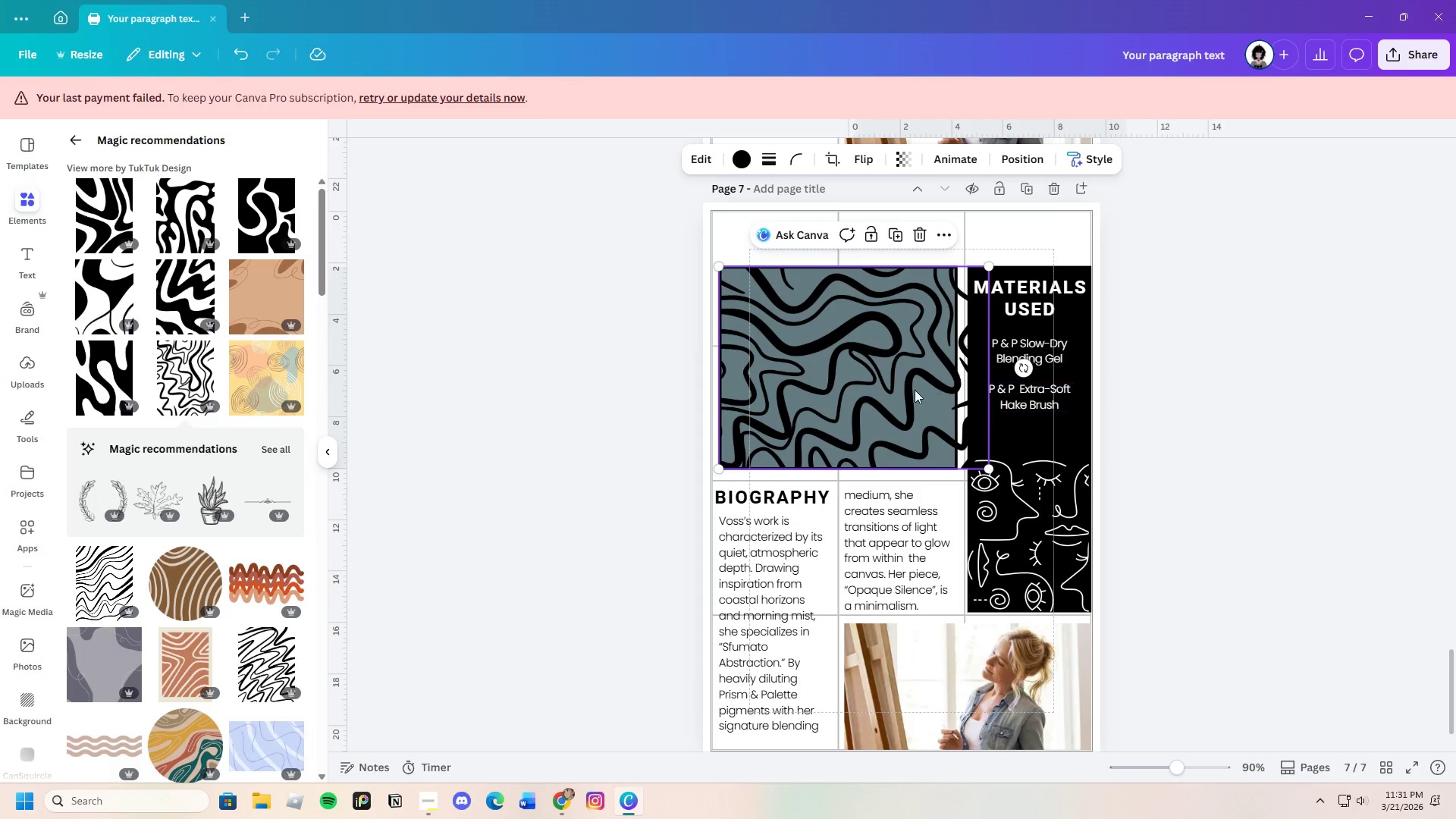 
left_click([915, 390])
 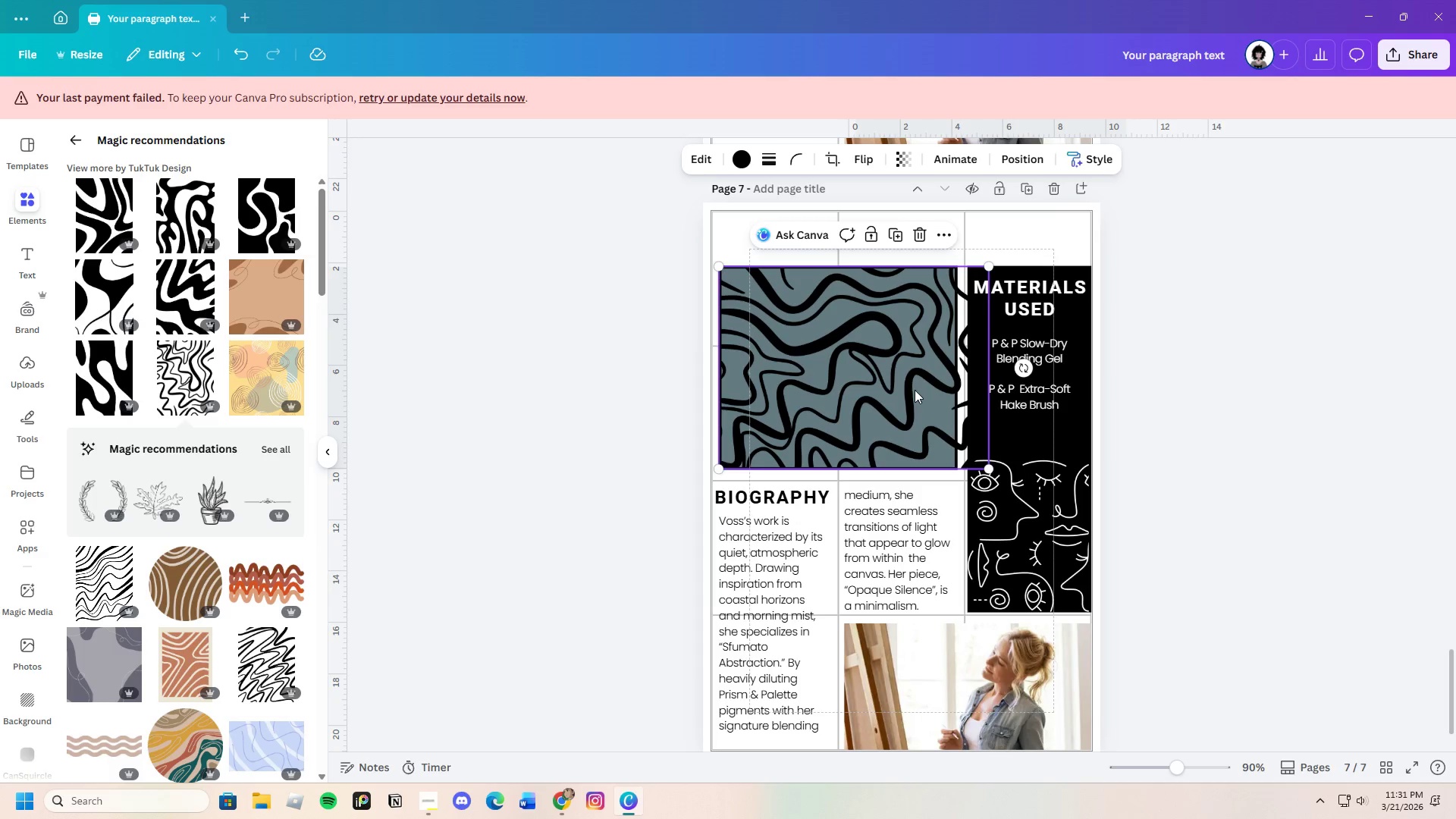 
double_click([915, 390])
 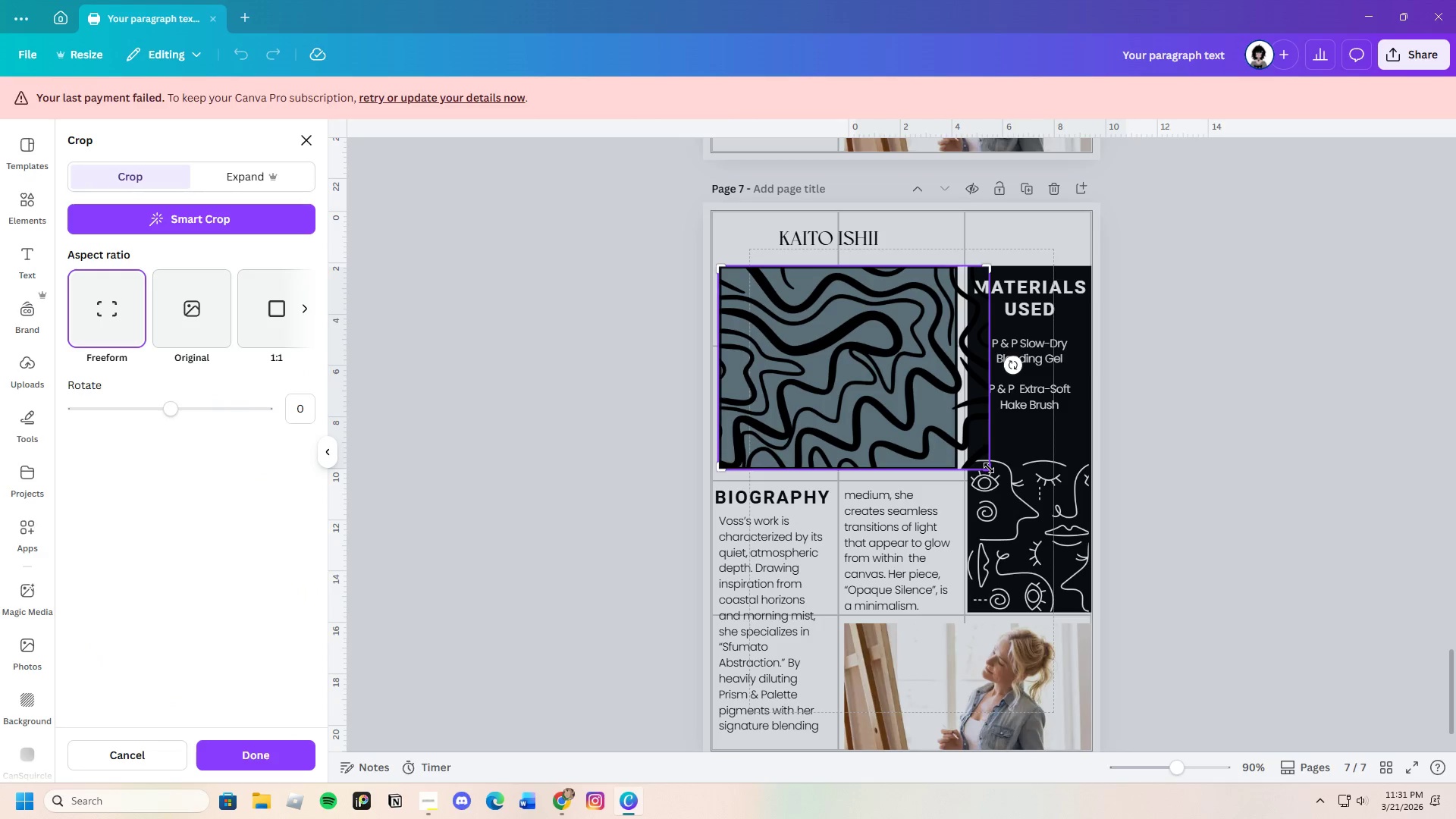 
left_click_drag(start_coordinate=[987, 469], to_coordinate=[953, 467])
 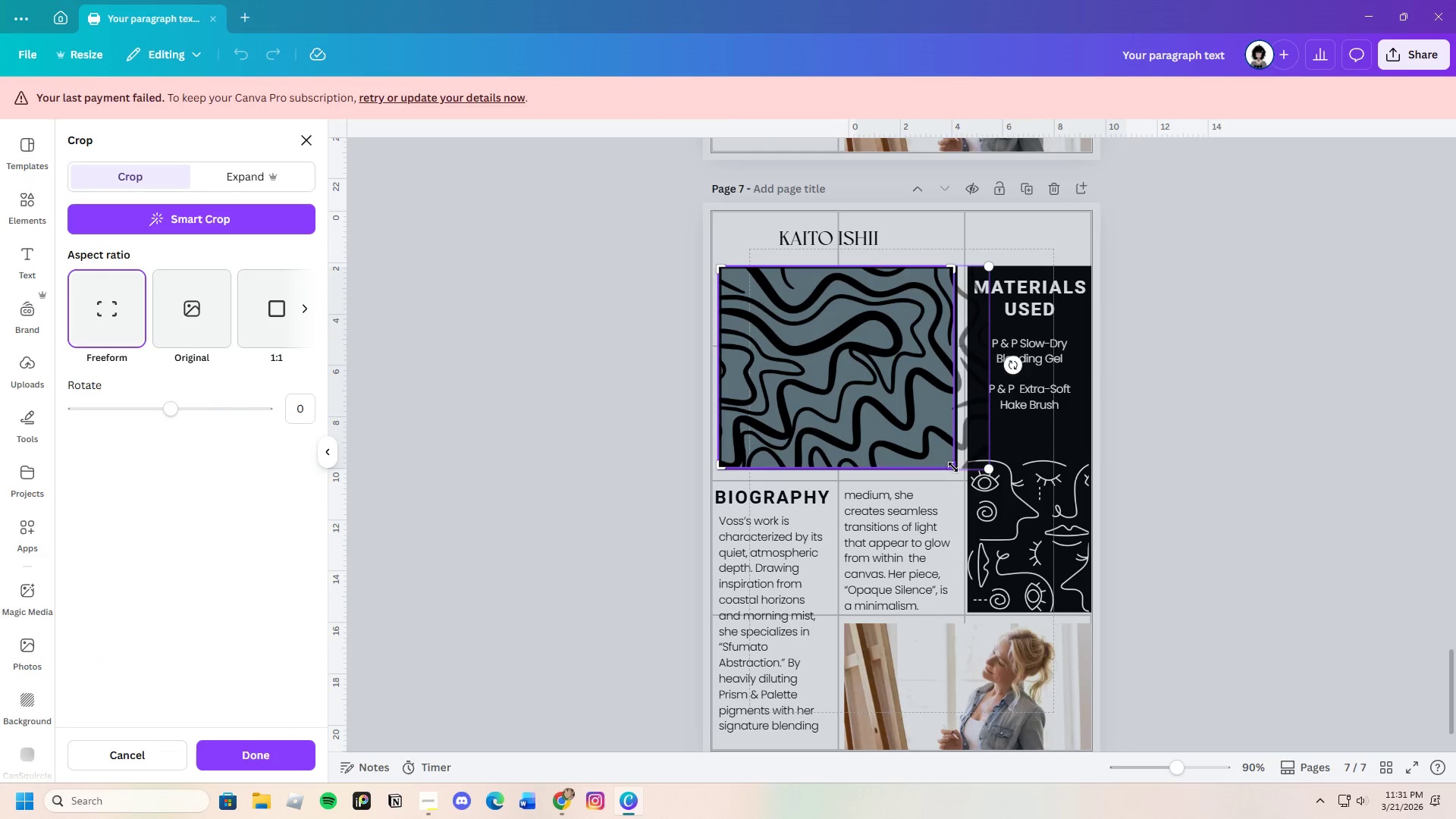 
key(Enter)
 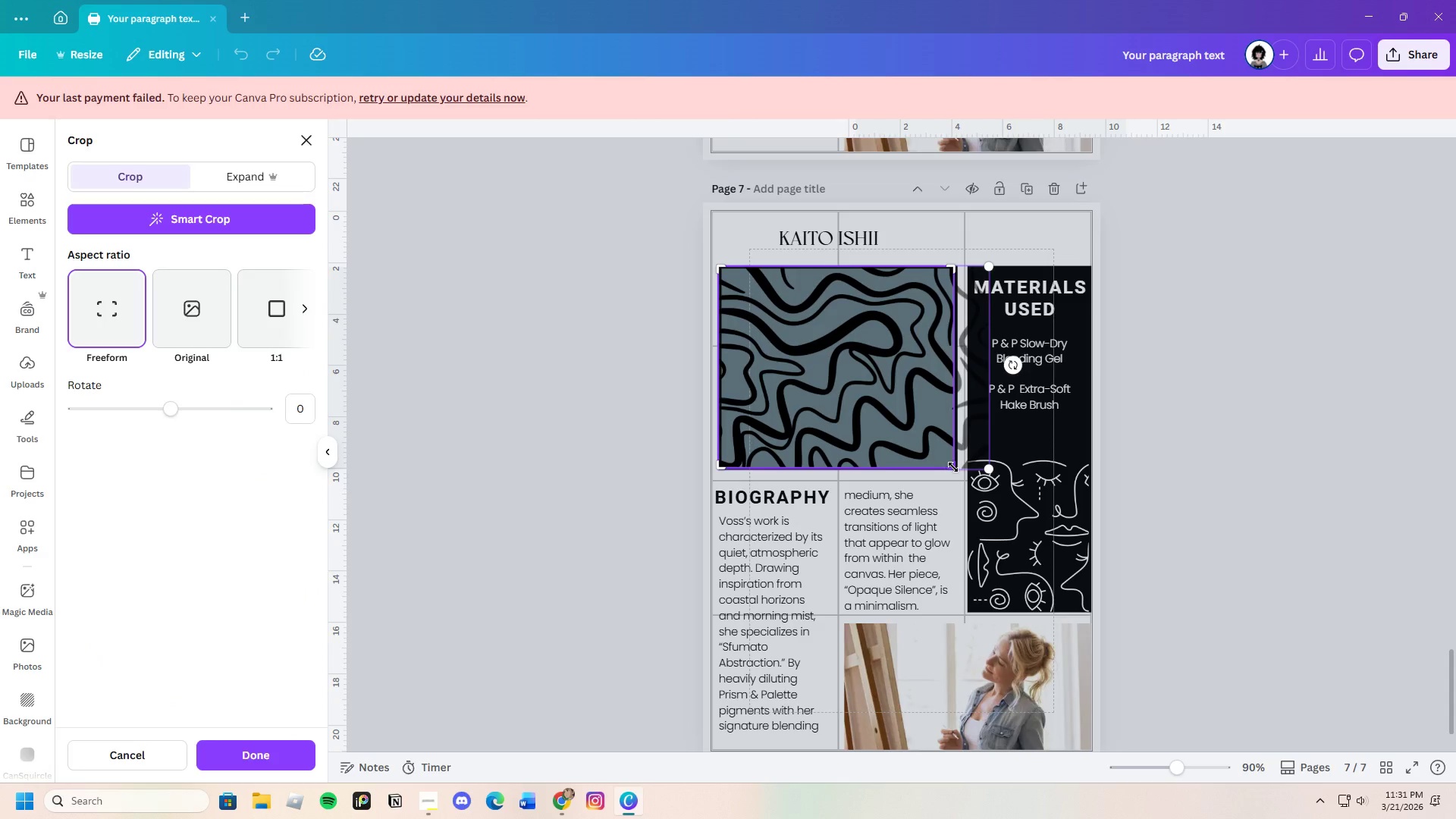 
key(Enter)
 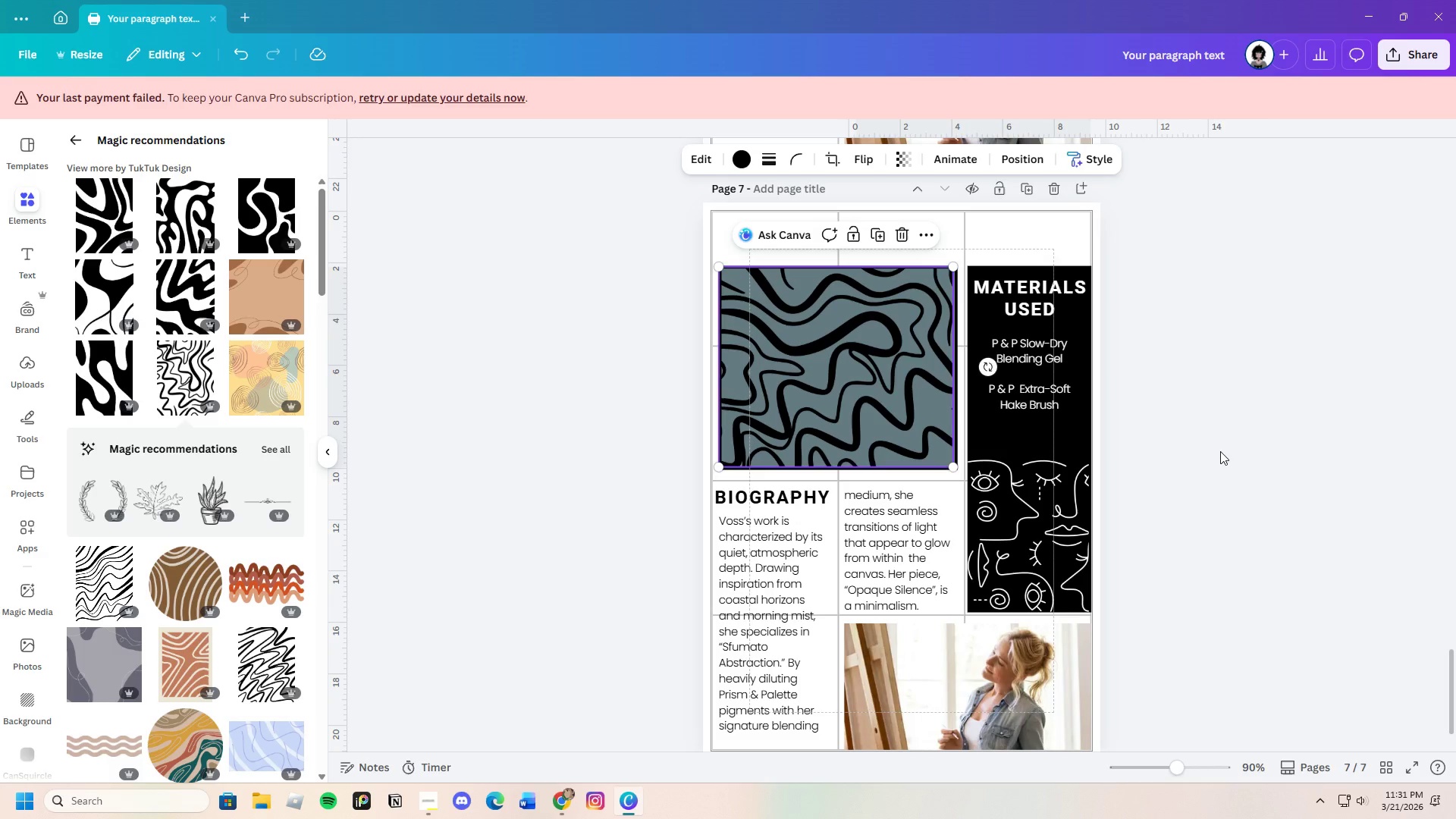 
left_click([1220, 450])
 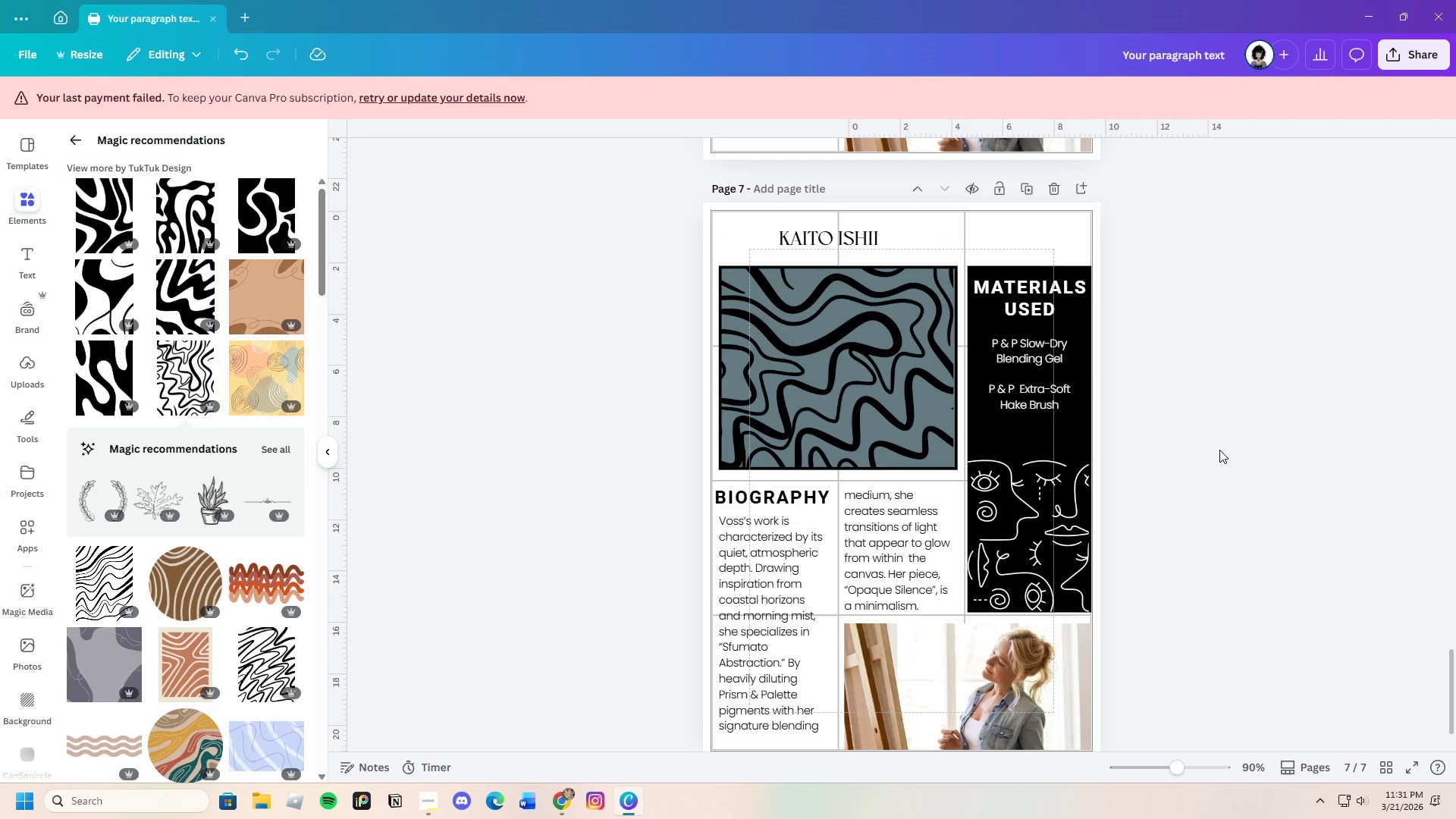 
wait(9.03)
 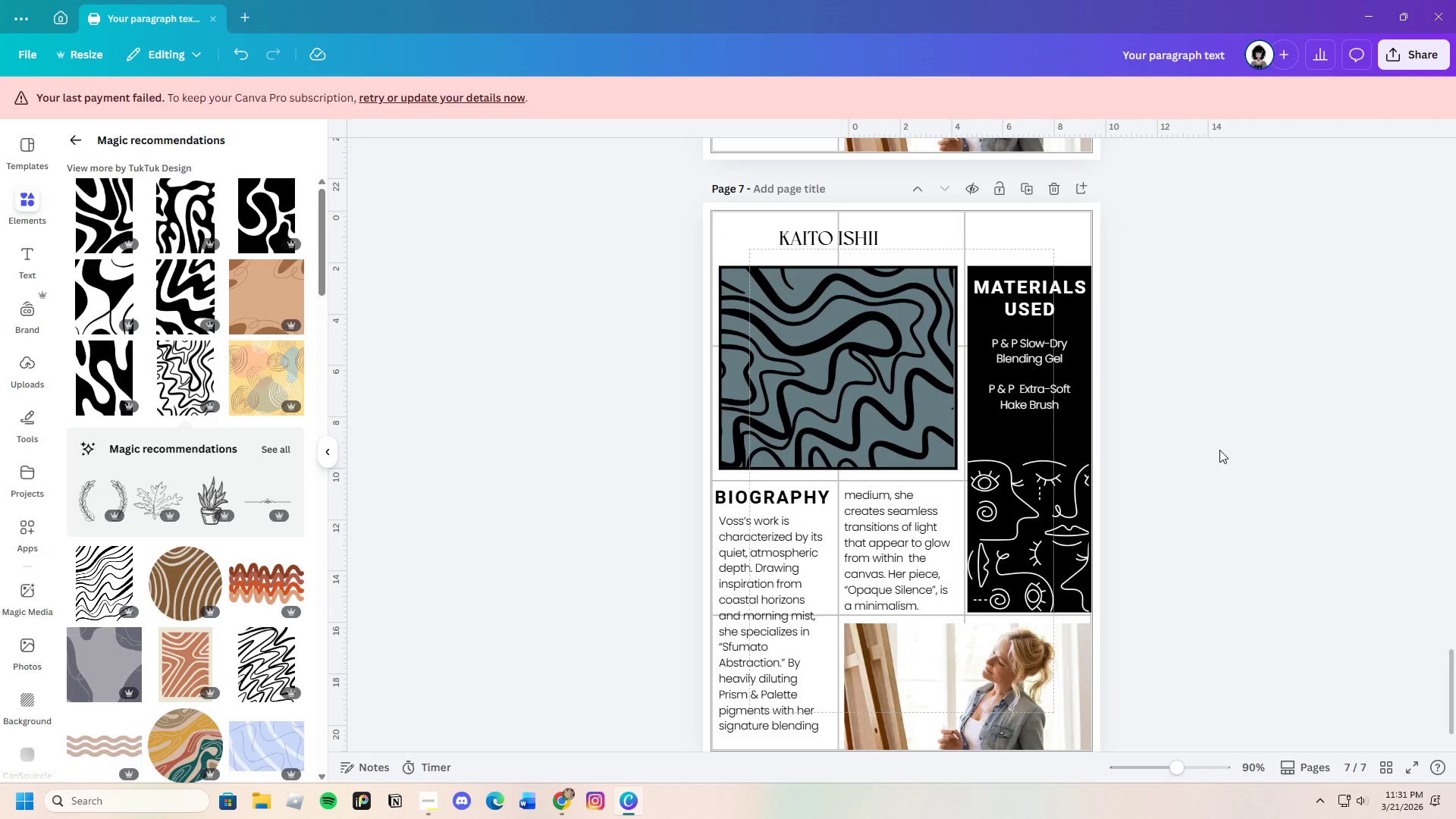 
scroll: coordinate [1175, 719], scroll_direction: down, amount: 3.0
 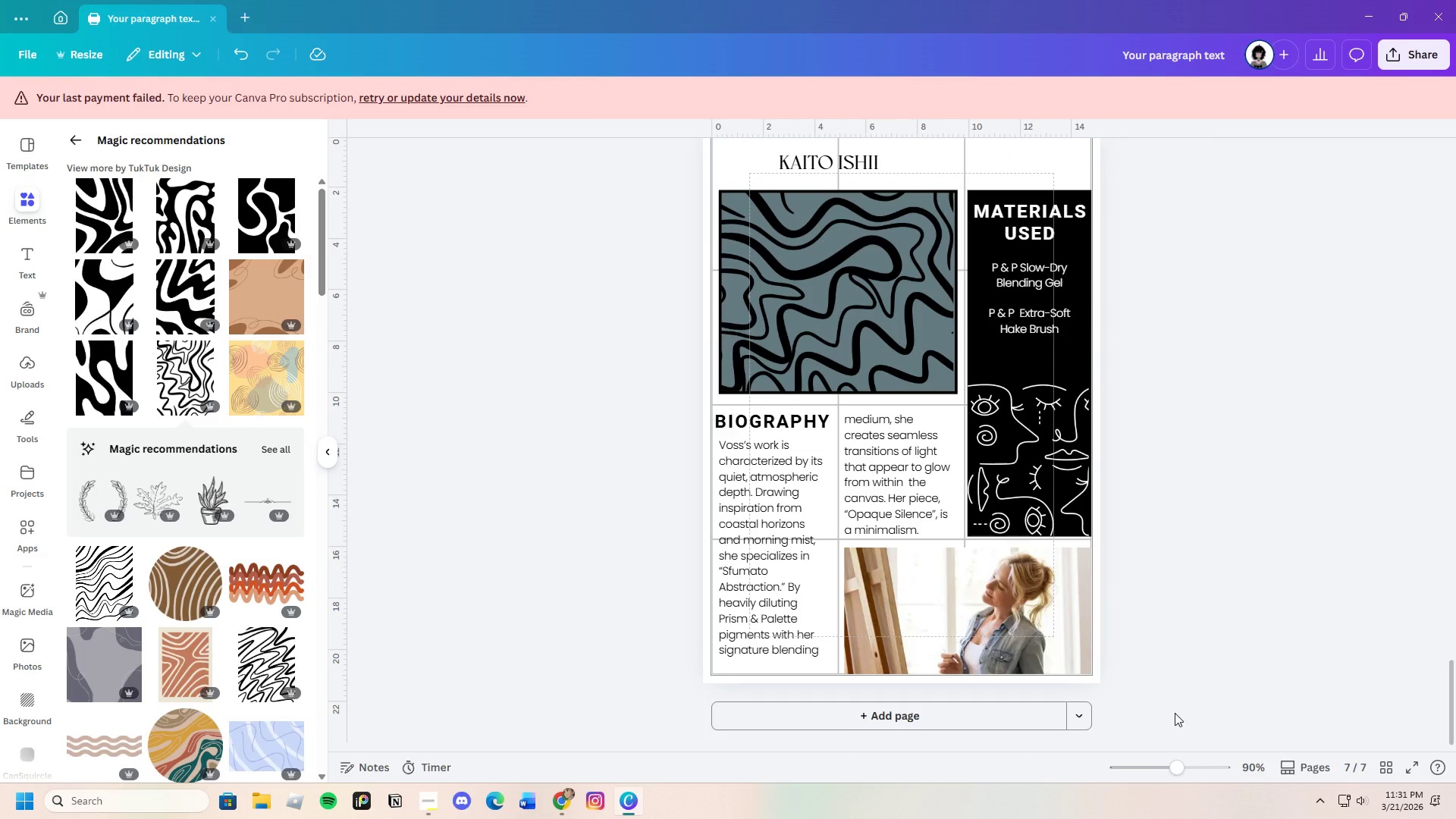 
scroll: coordinate [1175, 713], scroll_direction: up, amount: 2.0
 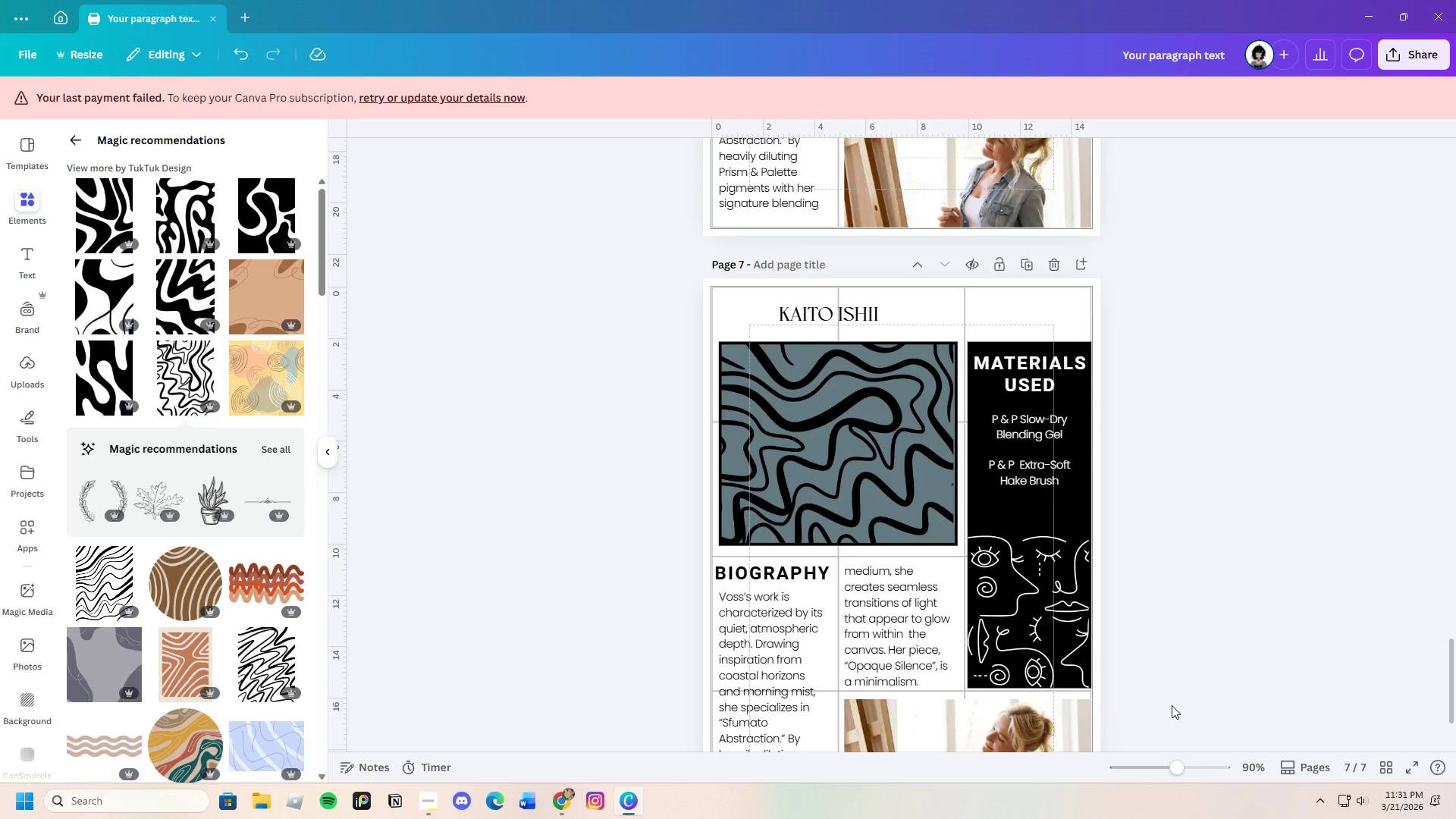 
scroll: coordinate [1171, 701], scroll_direction: down, amount: 2.0
 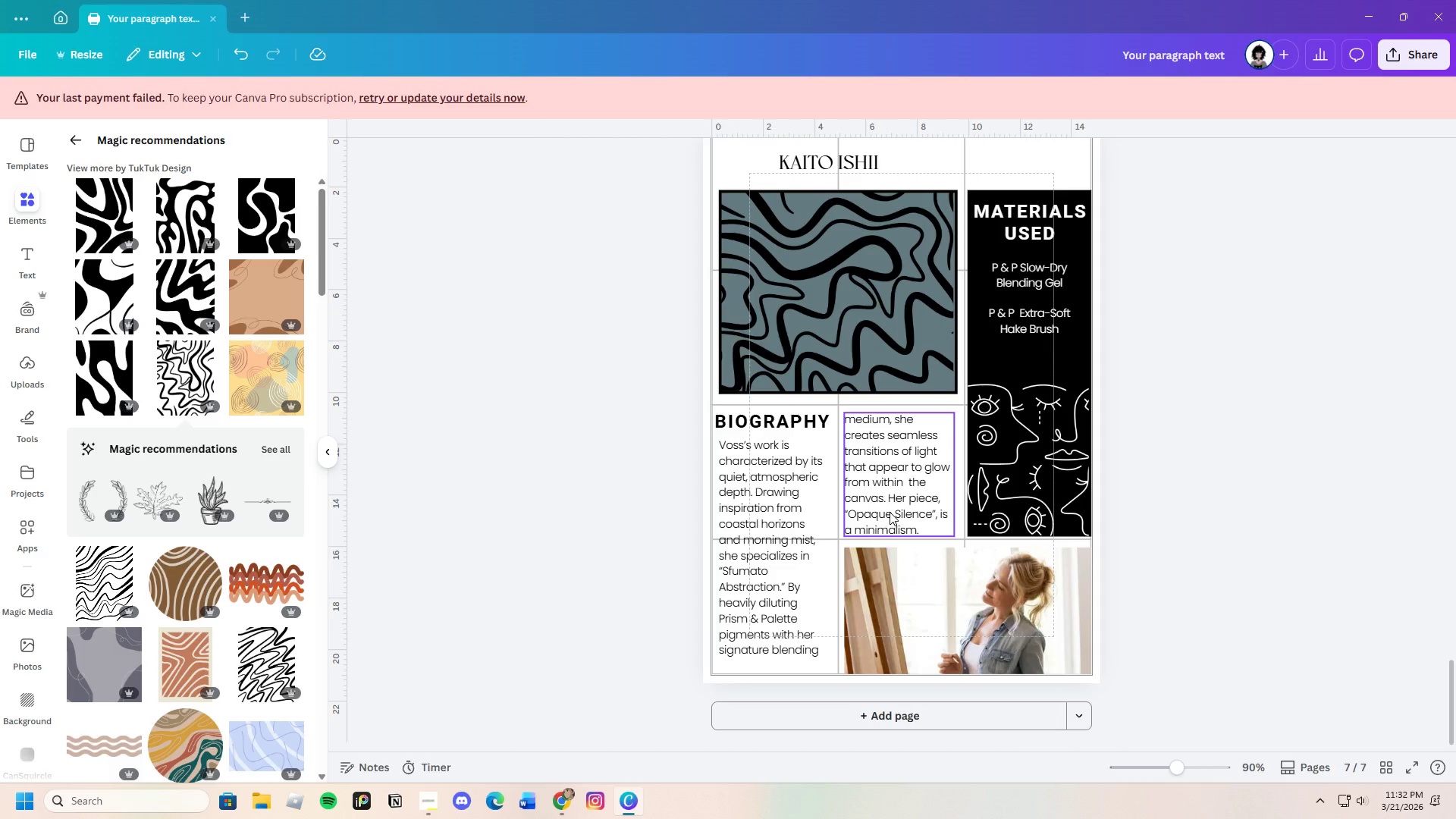 
wait(25.17)
 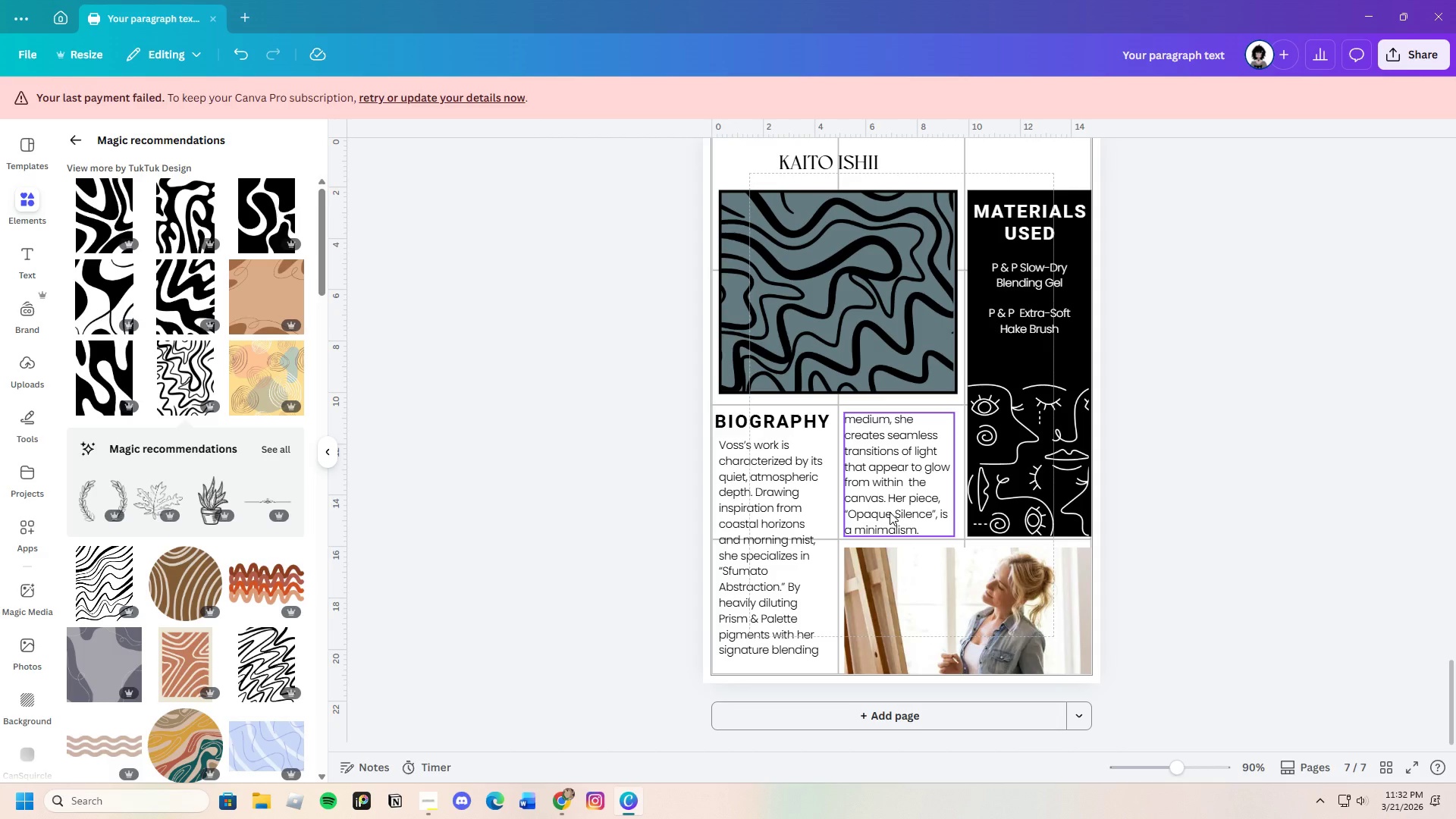 
left_click([788, 517])
 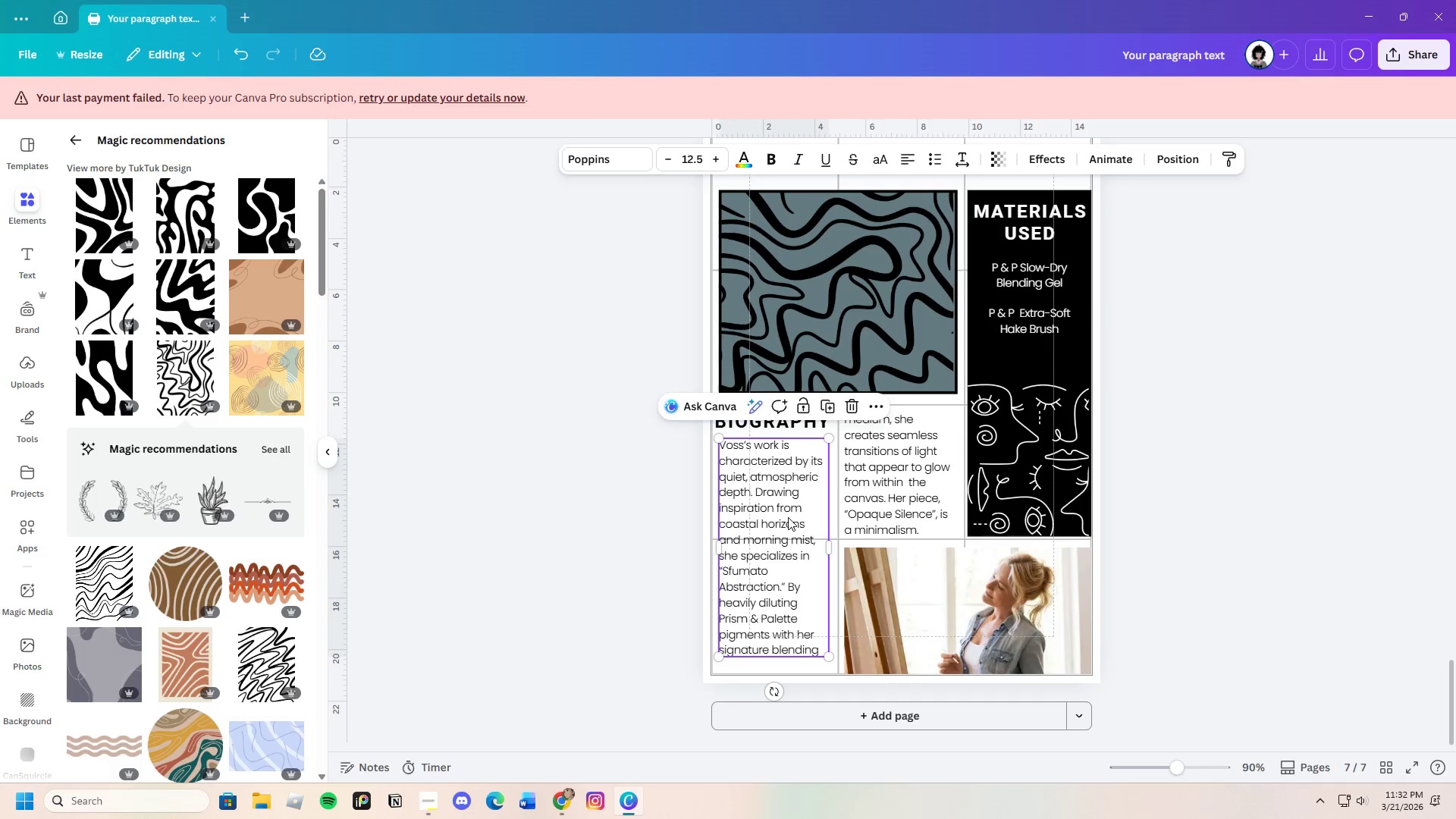 
double_click([788, 517])
 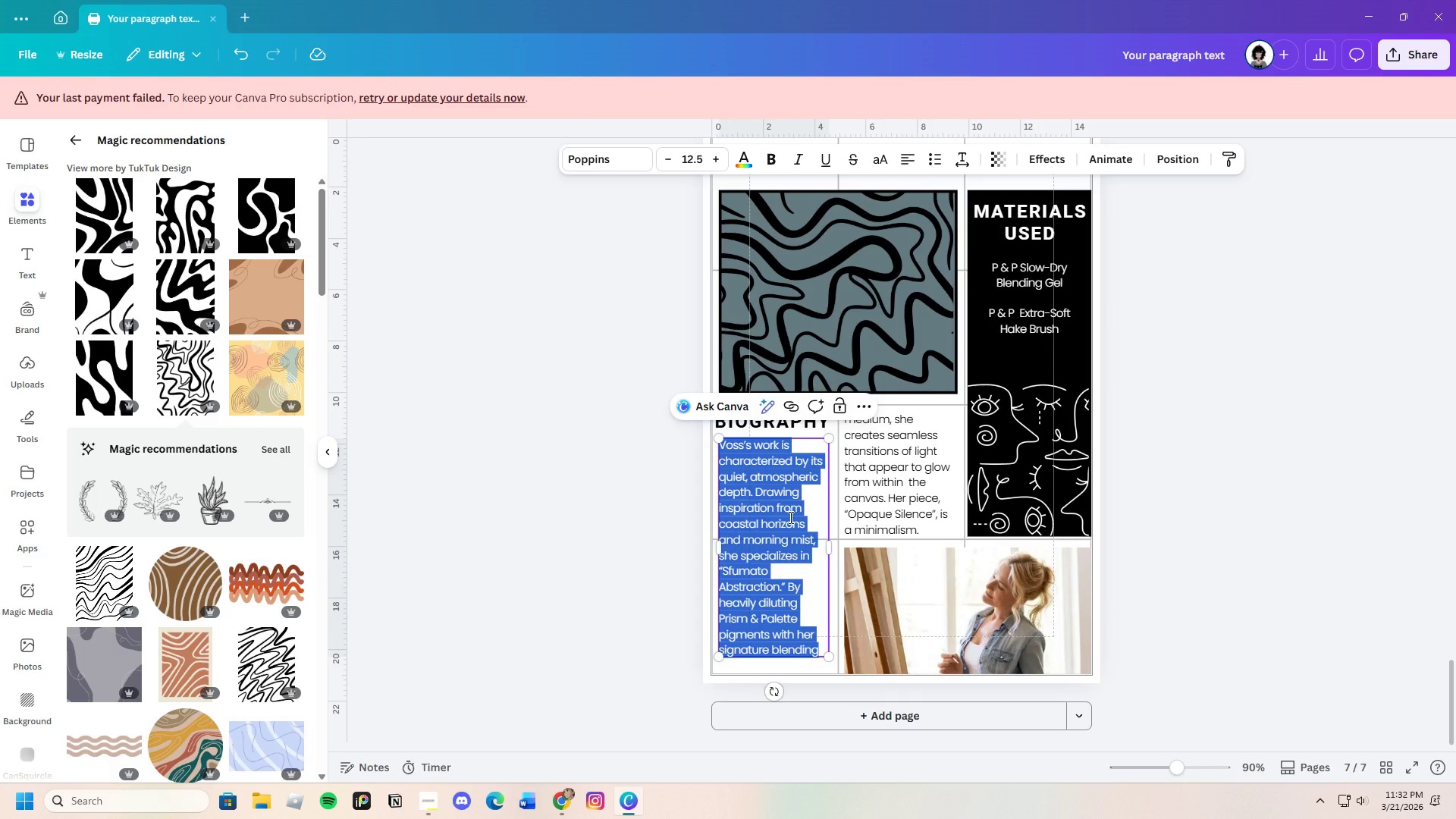 
key(Backspace)
type(Originally trained in traditional )
 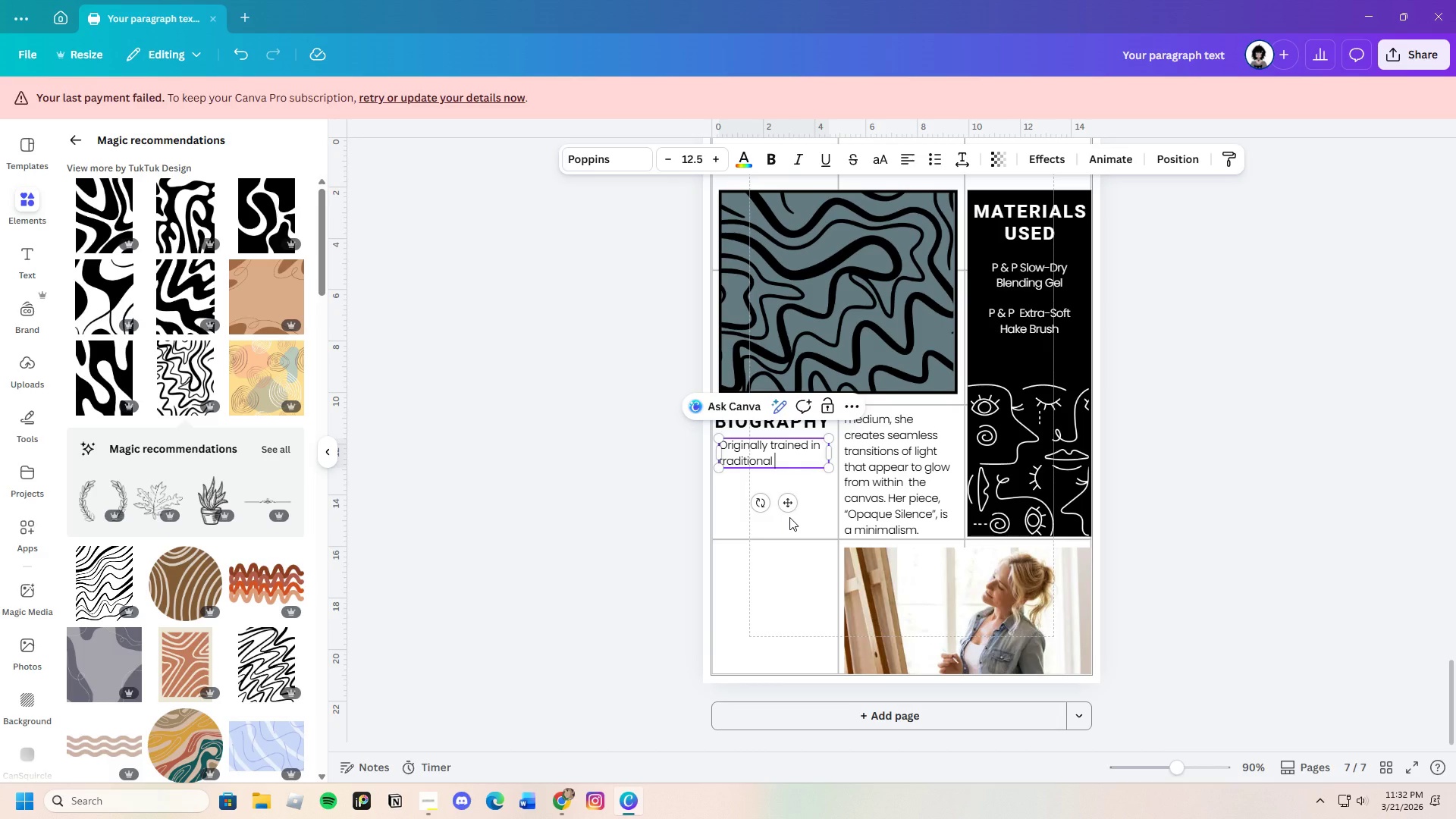 
type(cas)
key(Backspace)
type(lligraphy, Kao=)
key(Backspace)
key(Backspace)
type(ito )
 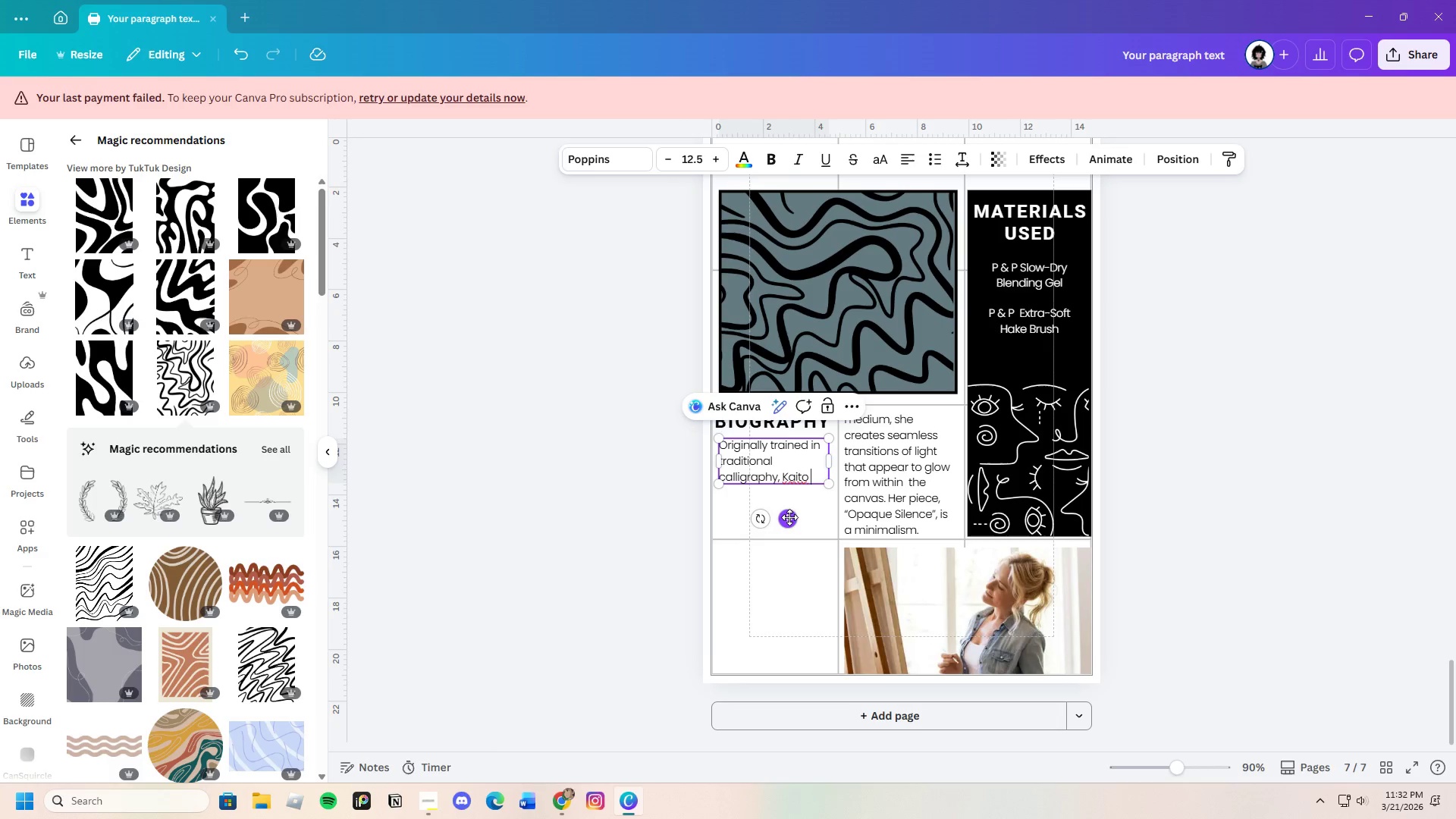 
type(Ishii vrings )
key(Backspace)
key(Backspace)
key(Backspace)
key(Backspace)
key(Backspace)
key(Backspace)
key(Backspace)
type(brings a calligraphic sensibility to contemporary abstract )
 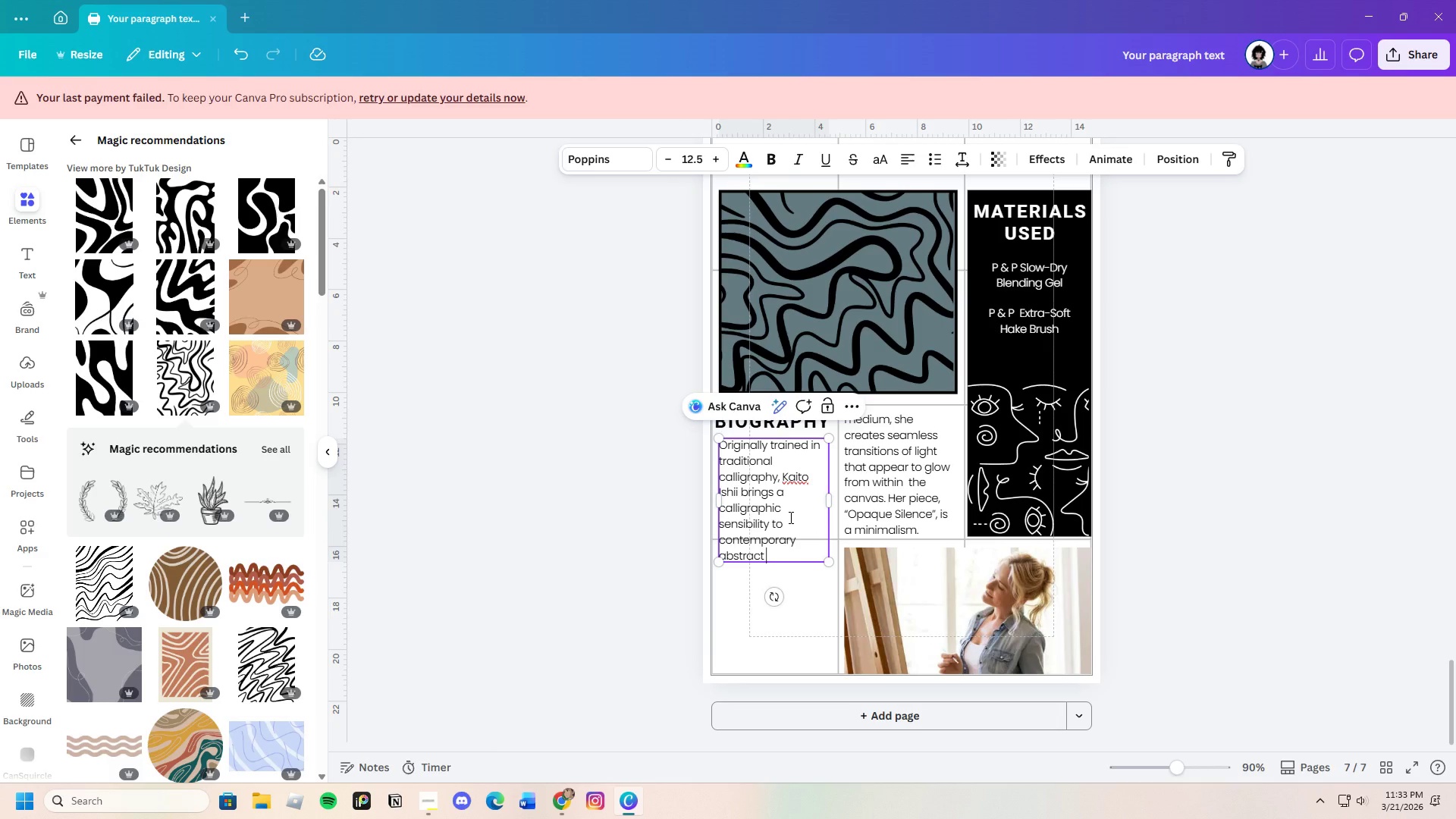 
type(expressionism. J)
key(Backspace)
type(His work focuses on tyhe )
key(Backspace)
key(Backspace)
key(Backspace)
key(Backspace)
type(he "Singular Breath")
 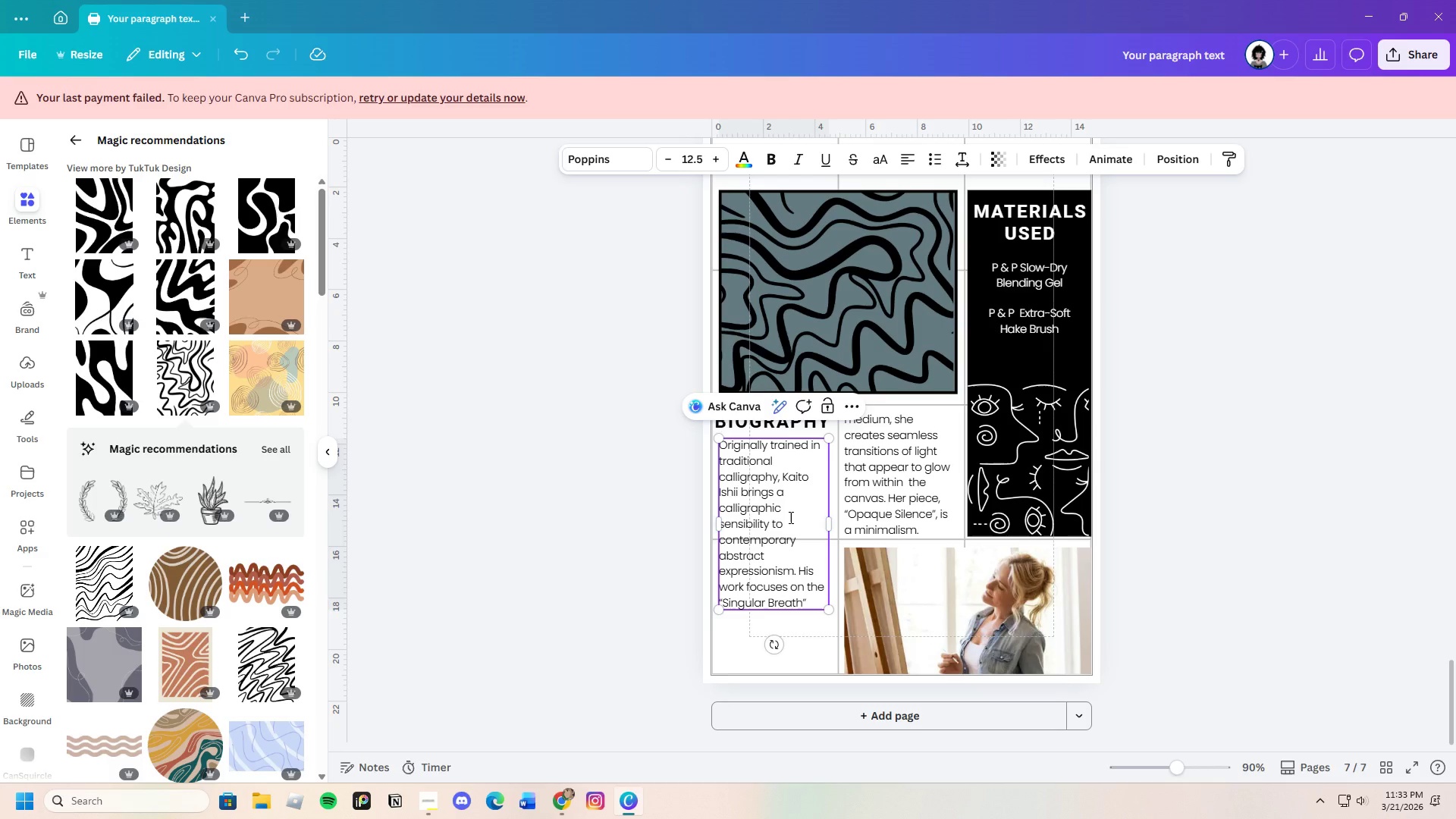 
wait(5.55)
 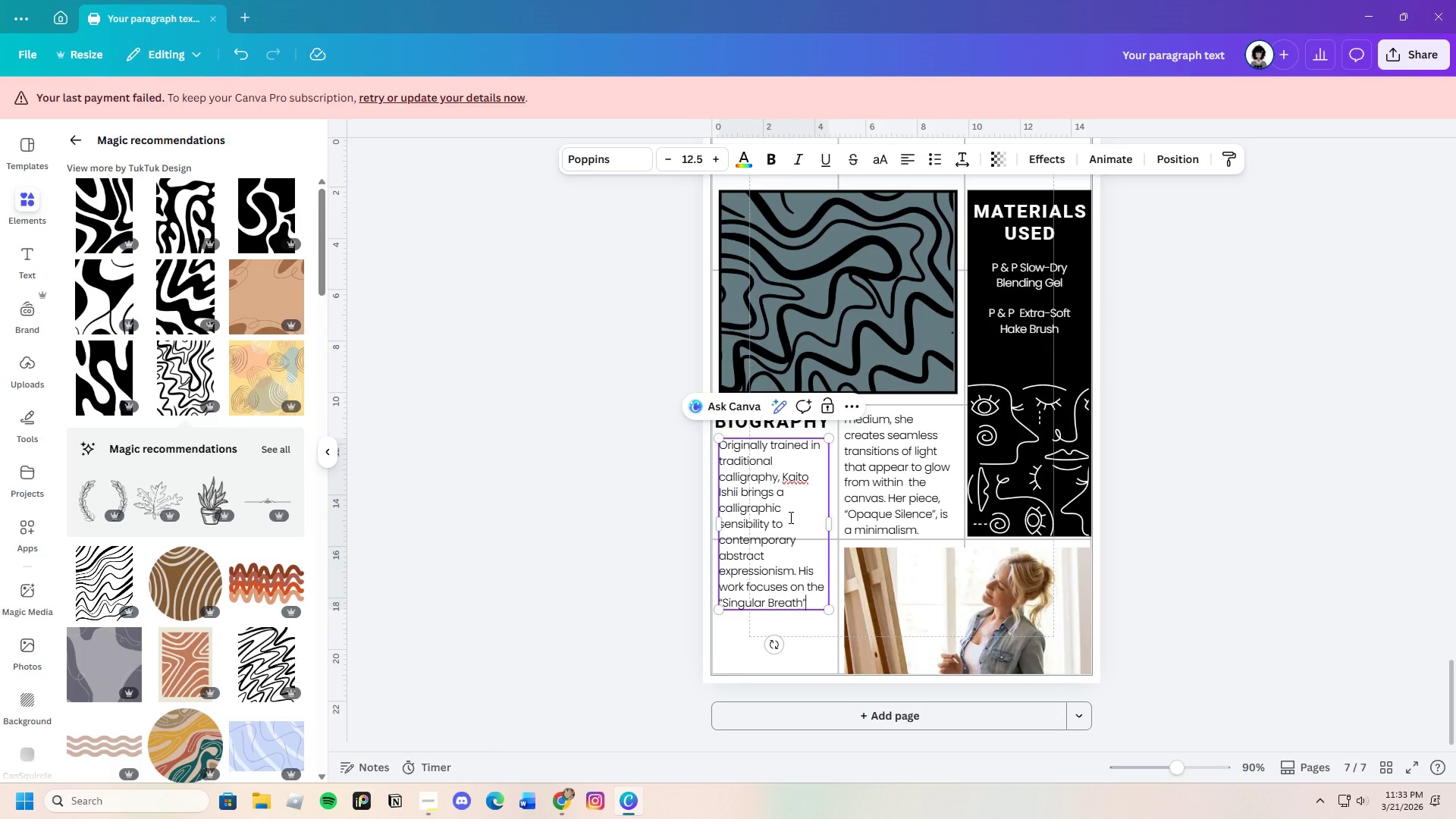 
type( - )
key(Backspace)
type(- large )
key(Backspace)
type(-scale pieces completed o)
key(Backspace)
type(in a single )
key(Backspace)
type(, continous )
key(Backspace)
key(Backspace)
key(Backspace)
key(Backspace)
type(uous motion. Ishi'ss)
key(Backspace)
key(Backspace)
key(Backspace)
type(i's )
 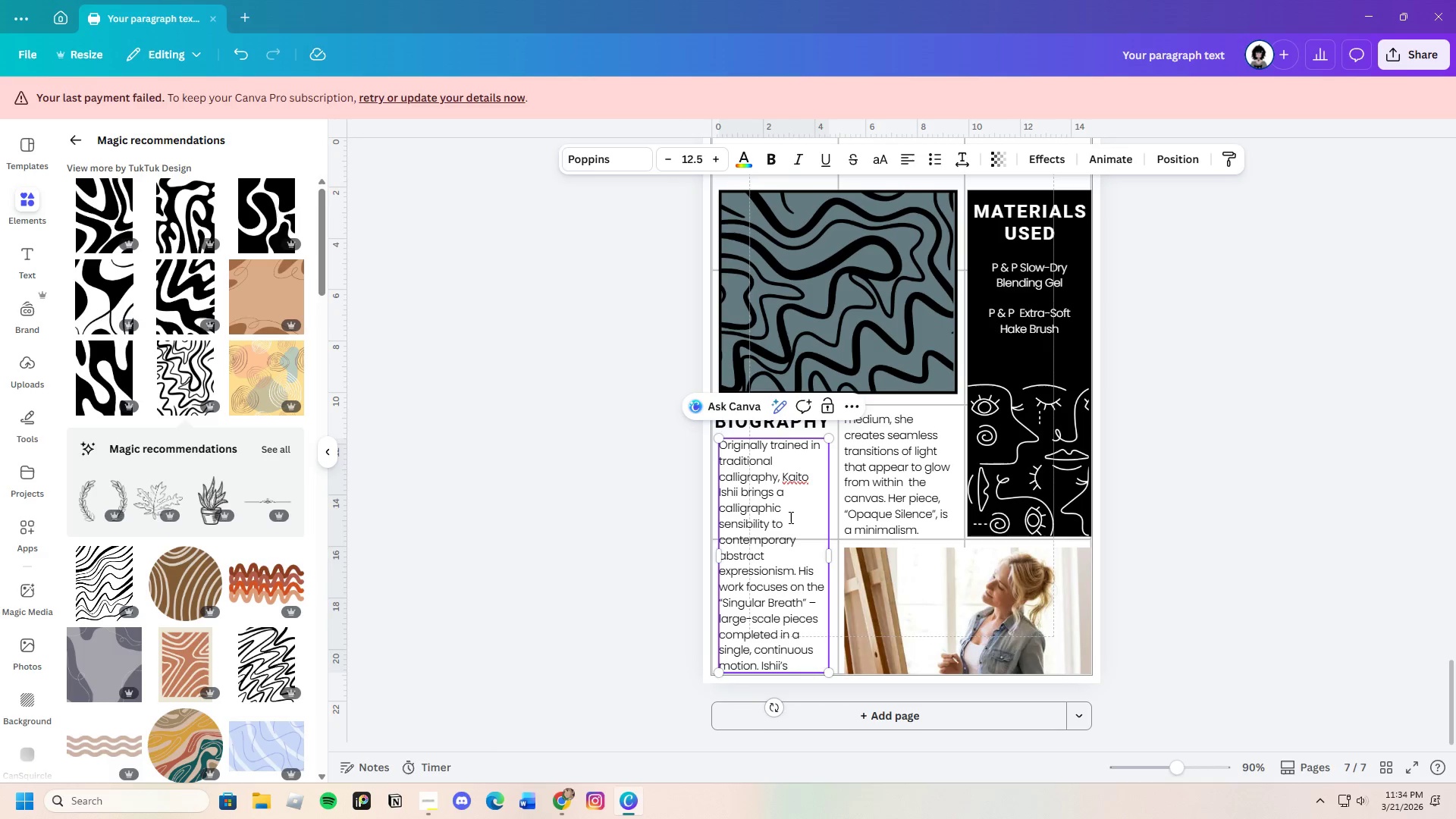 
wait(8.09)
 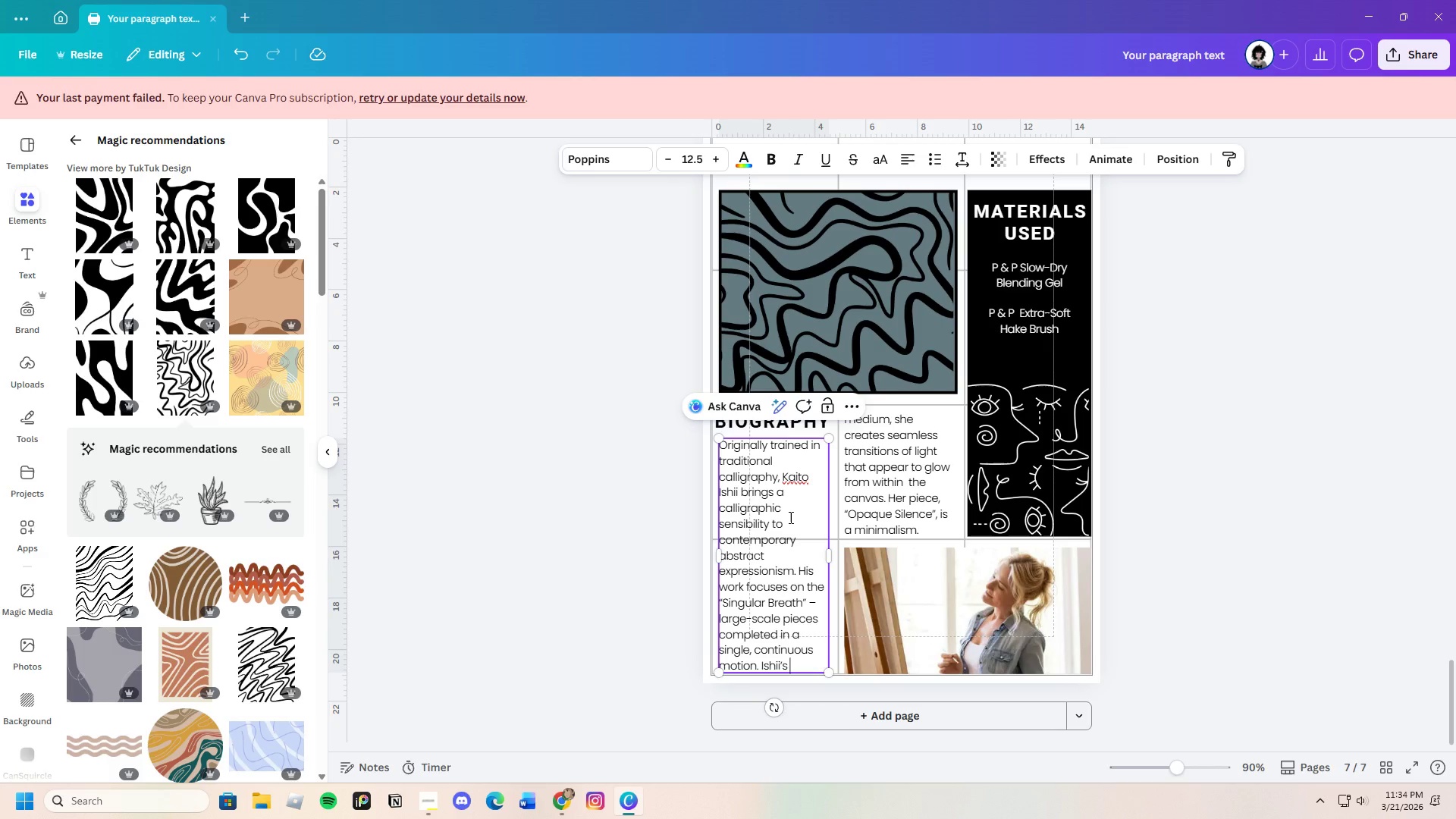 
left_click([878, 430])
 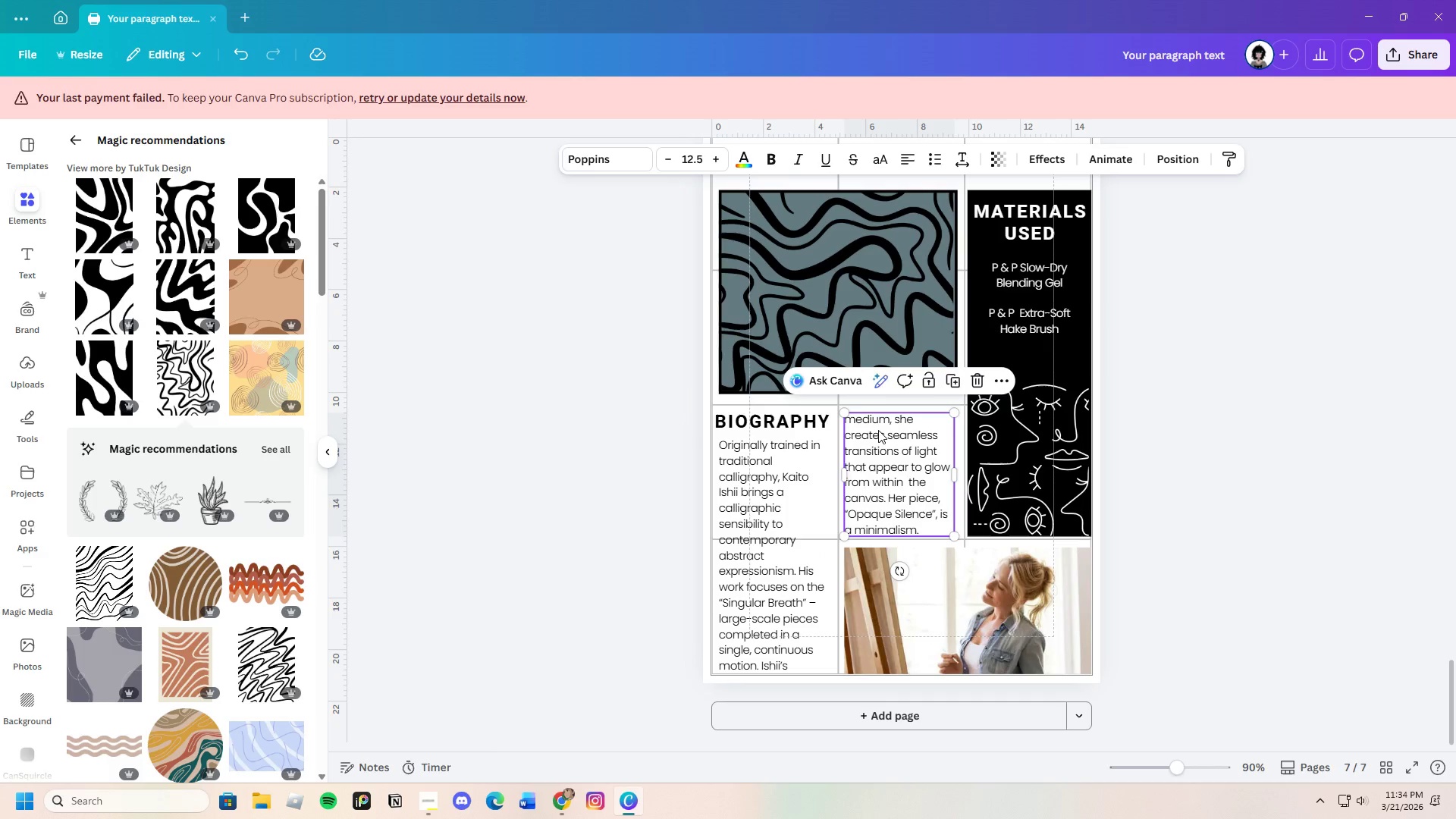 
double_click([878, 430])
 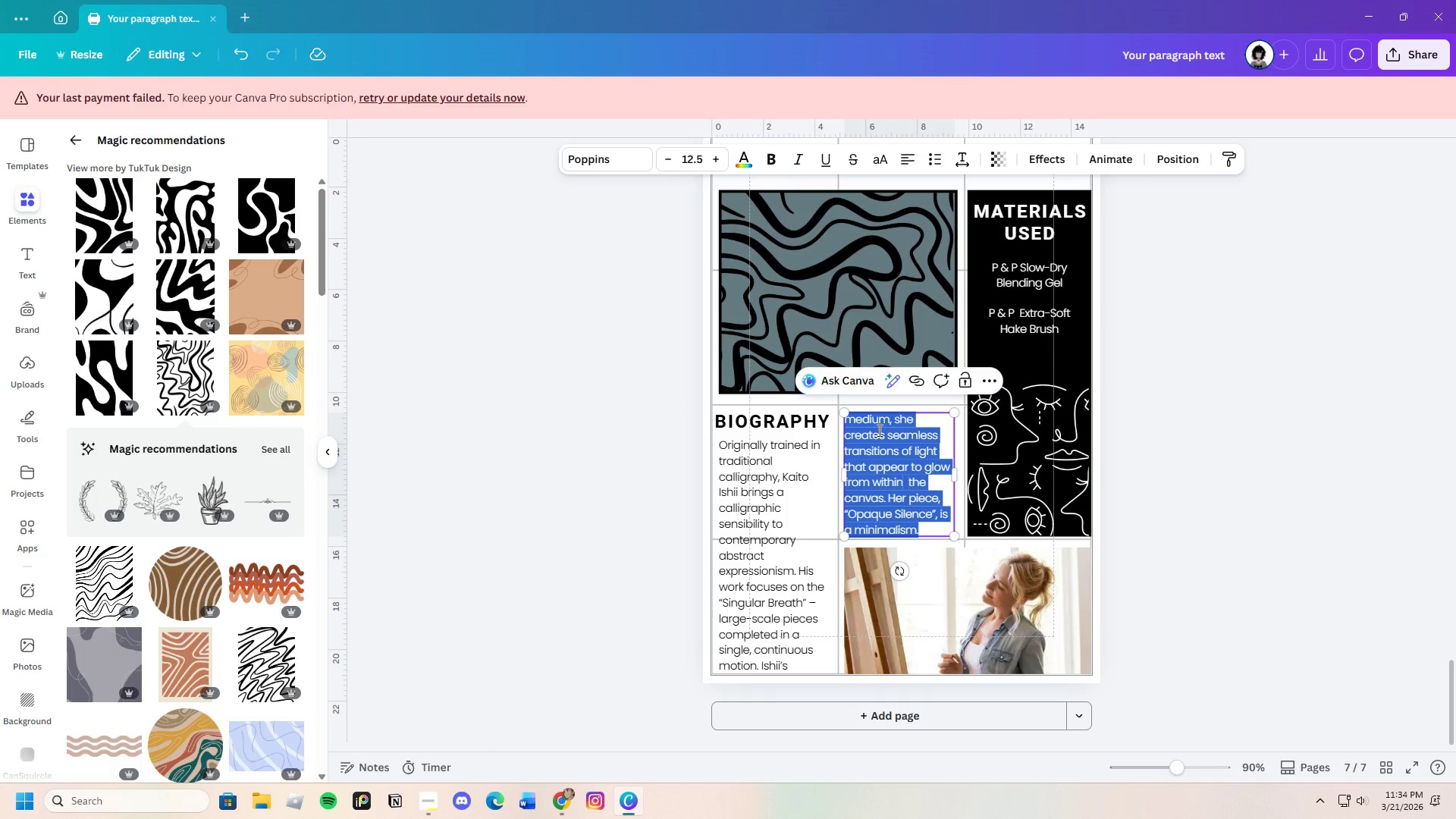 
key(Backspace)
type(contribution )
 